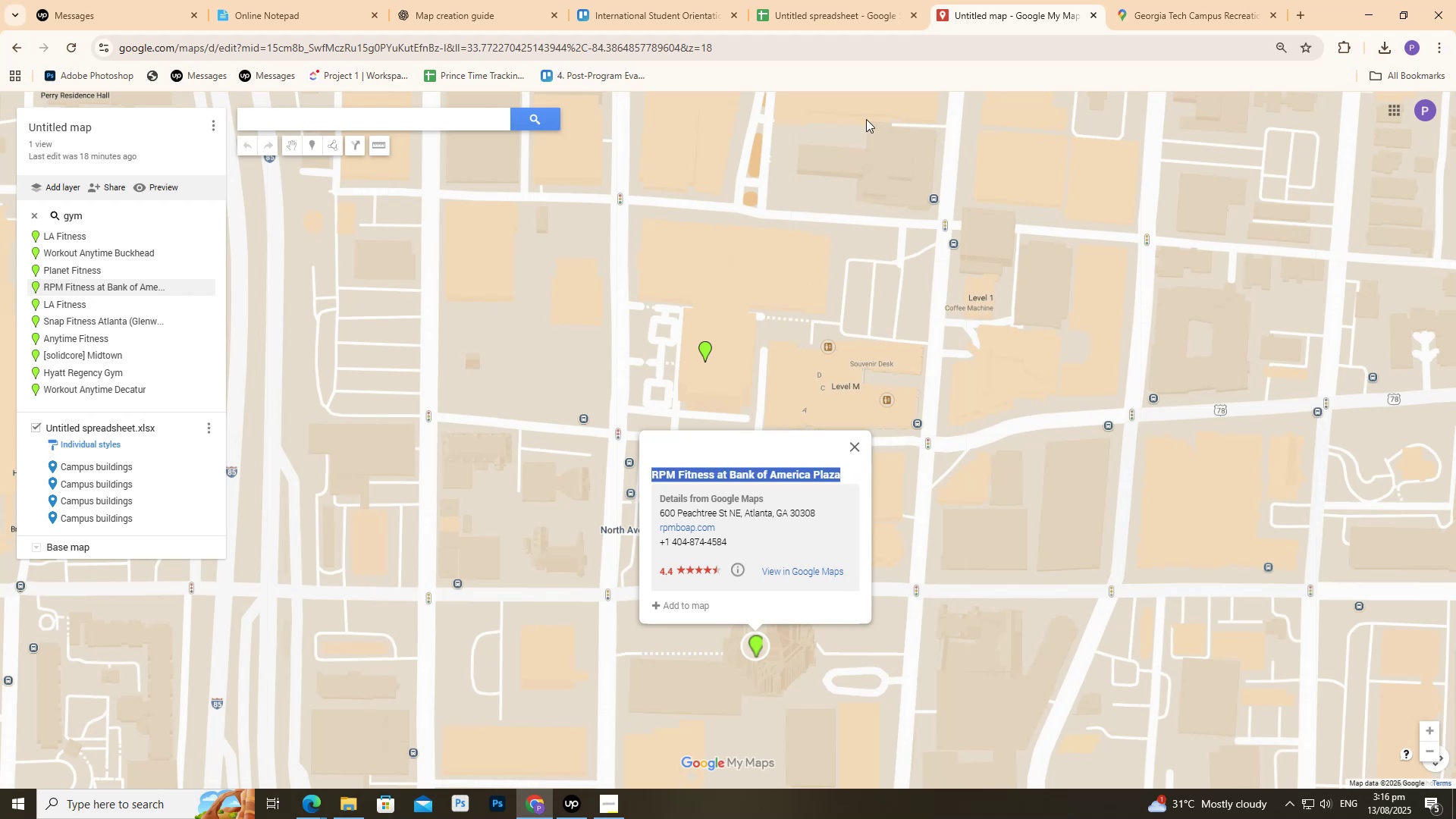 
key(Control+C)
 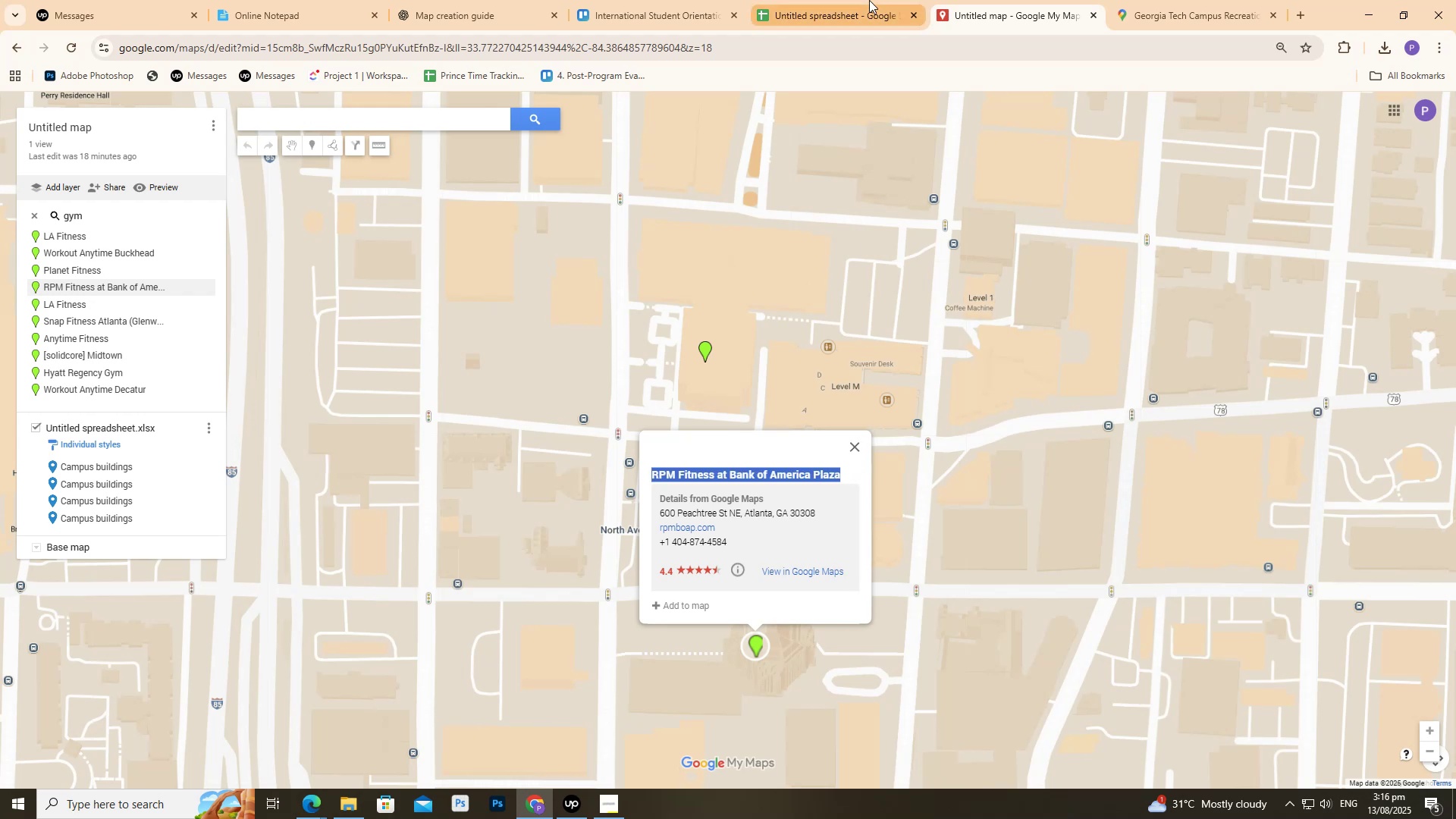 
left_click([869, 0])
 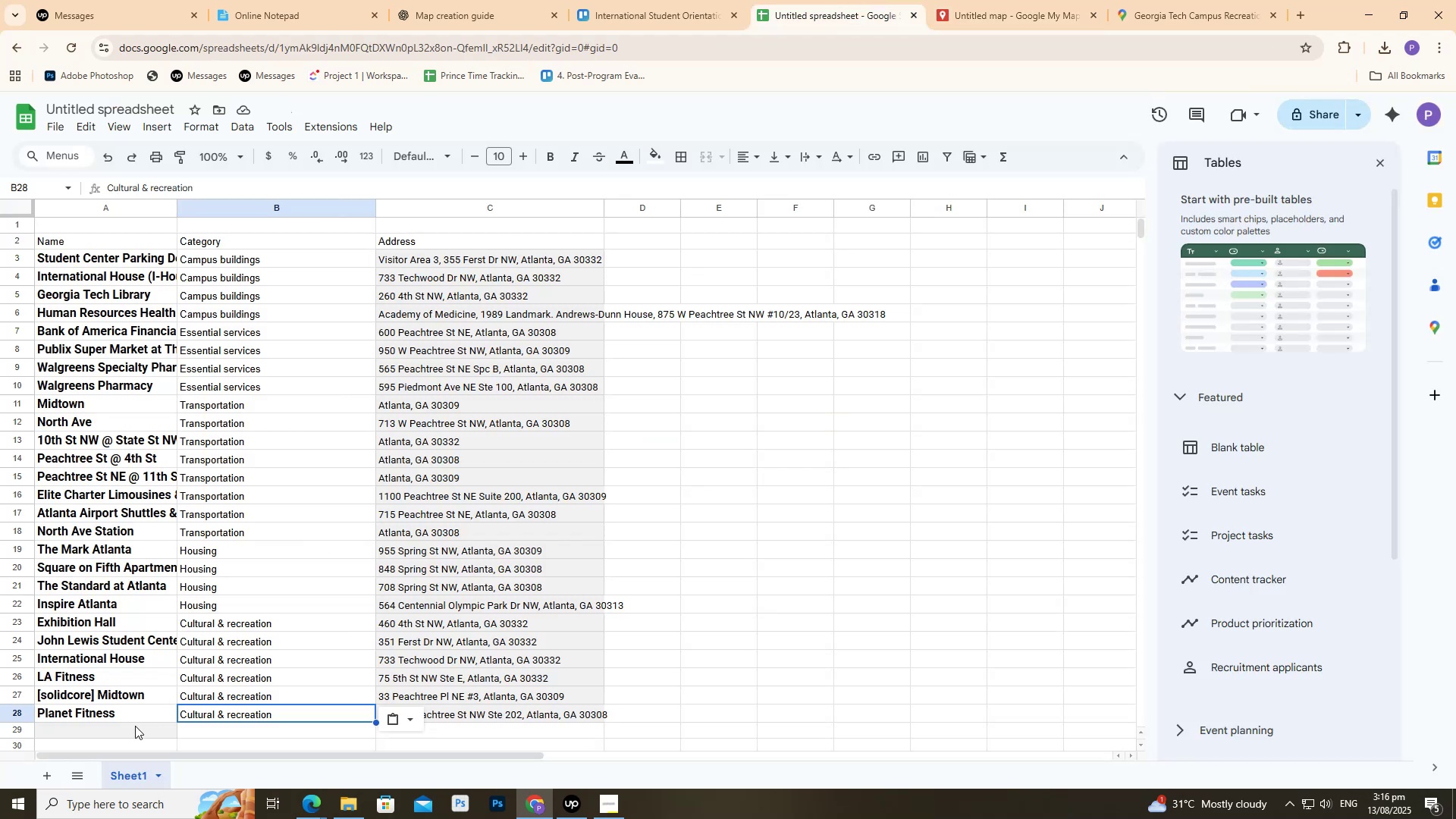 
key(Control+V)
 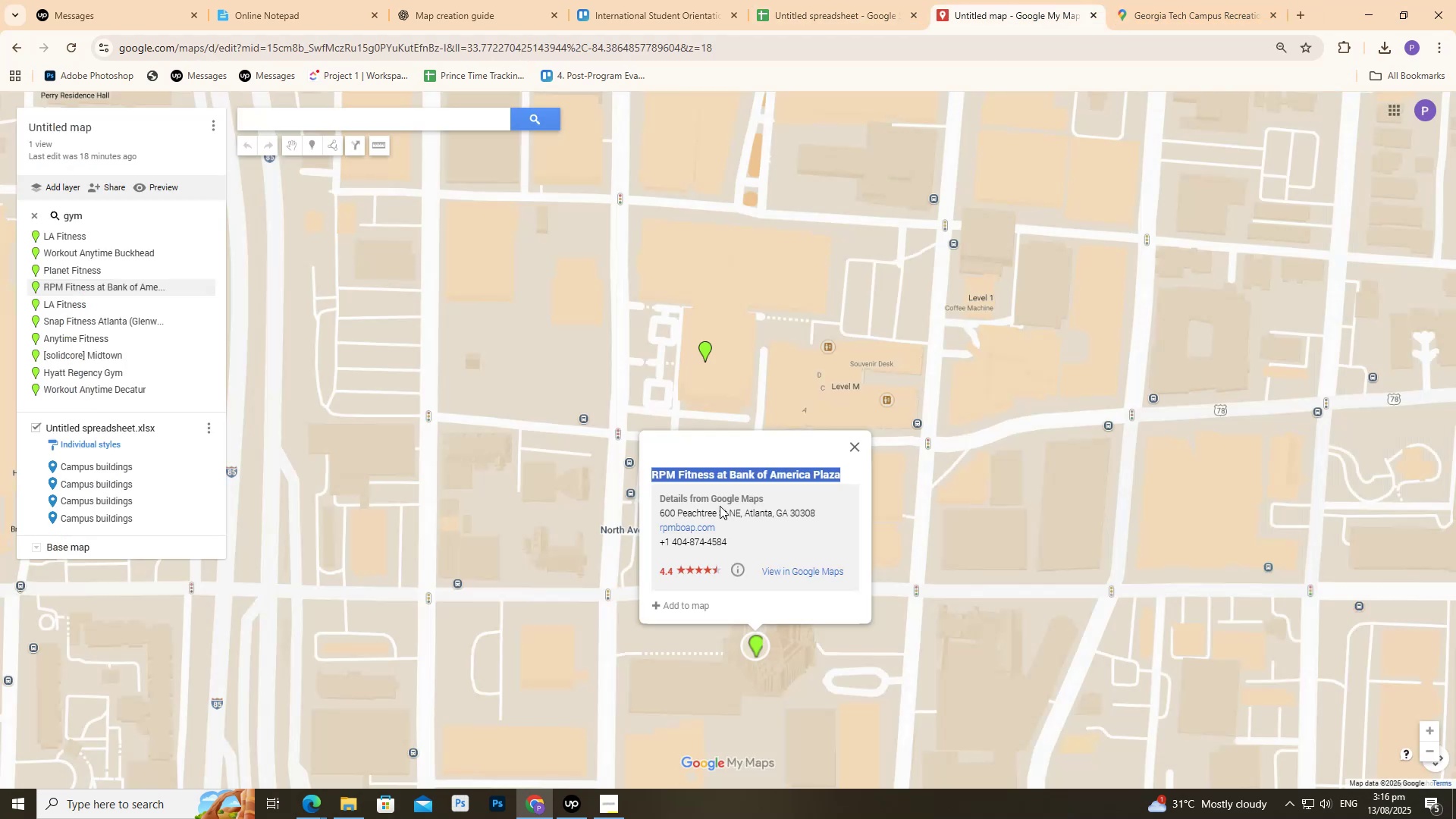 
left_click_drag(start_coordinate=[656, 515], to_coordinate=[846, 508])
 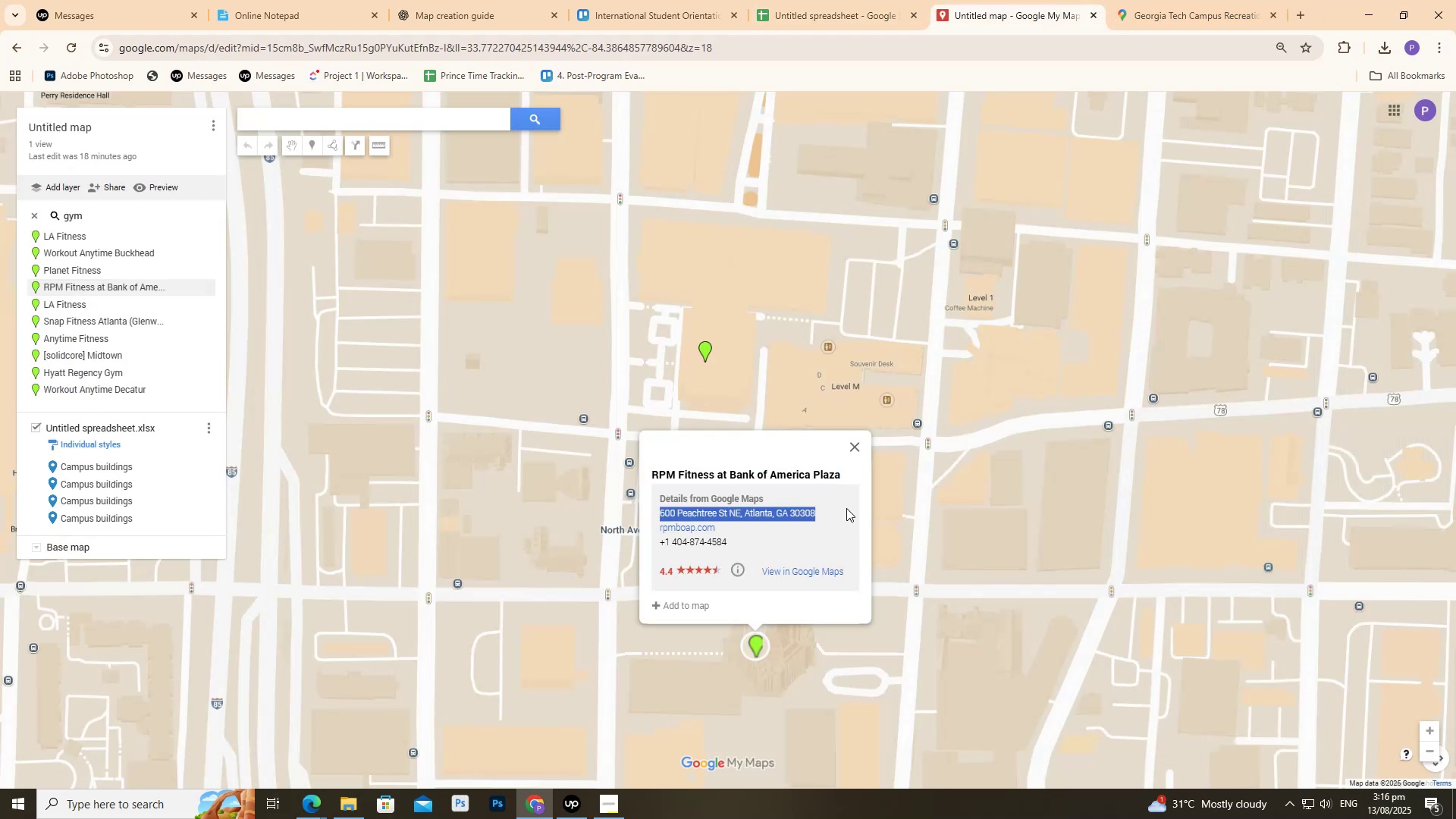 
key(Control+C)
 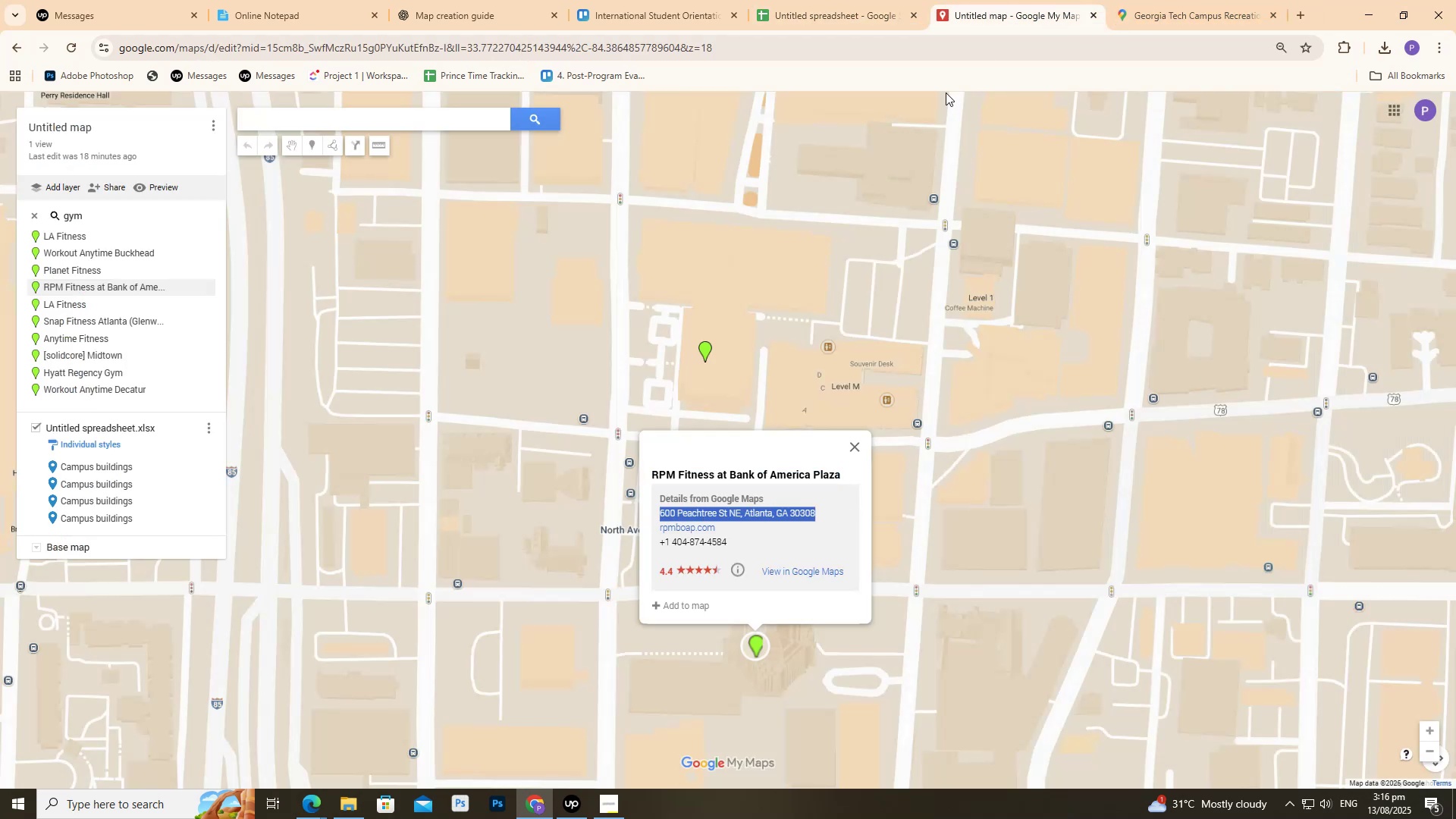 
key(Control+C)
 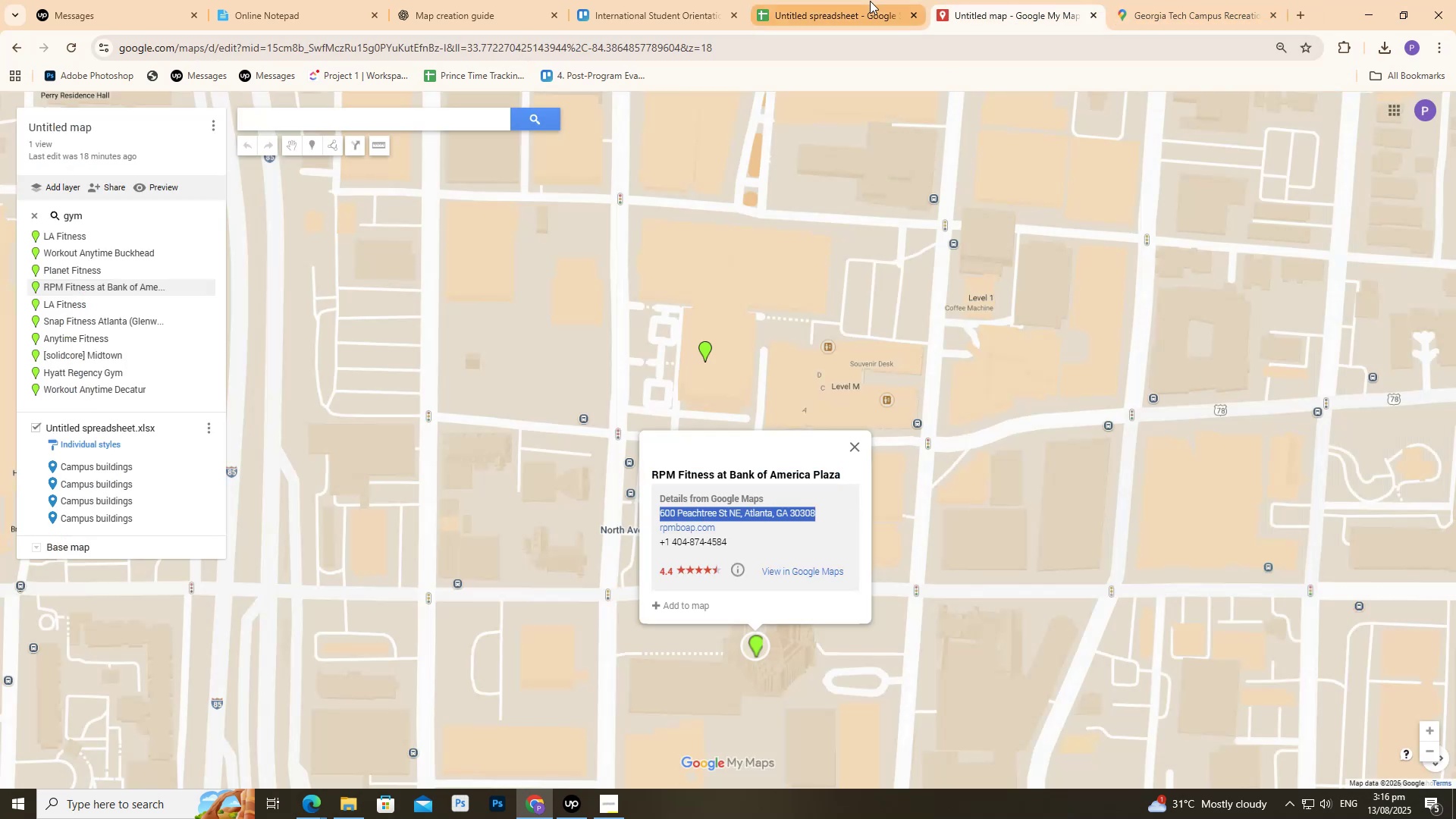 
left_click([869, 0])
 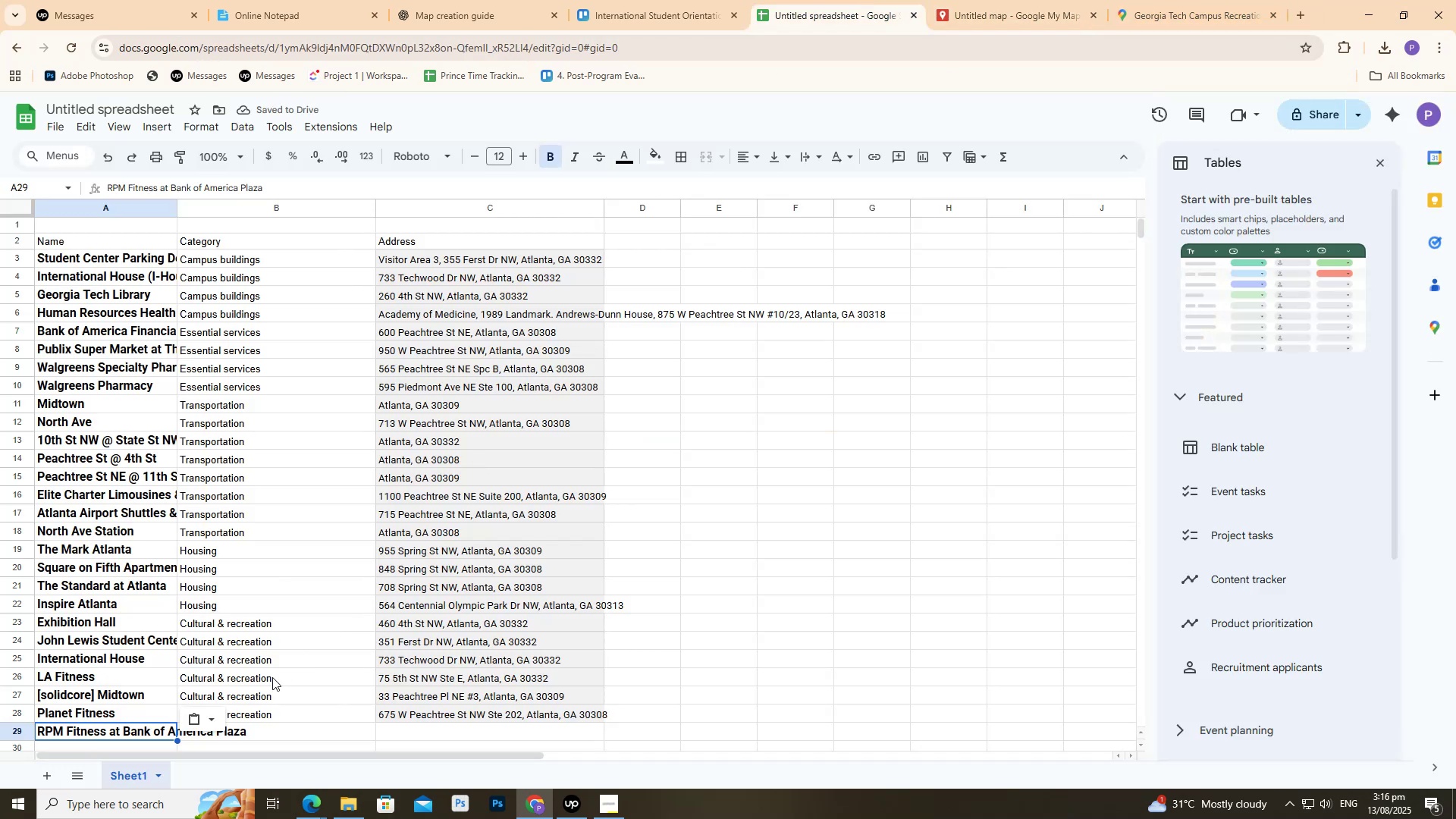 
scroll: coordinate [275, 673], scroll_direction: down, amount: 2.0
 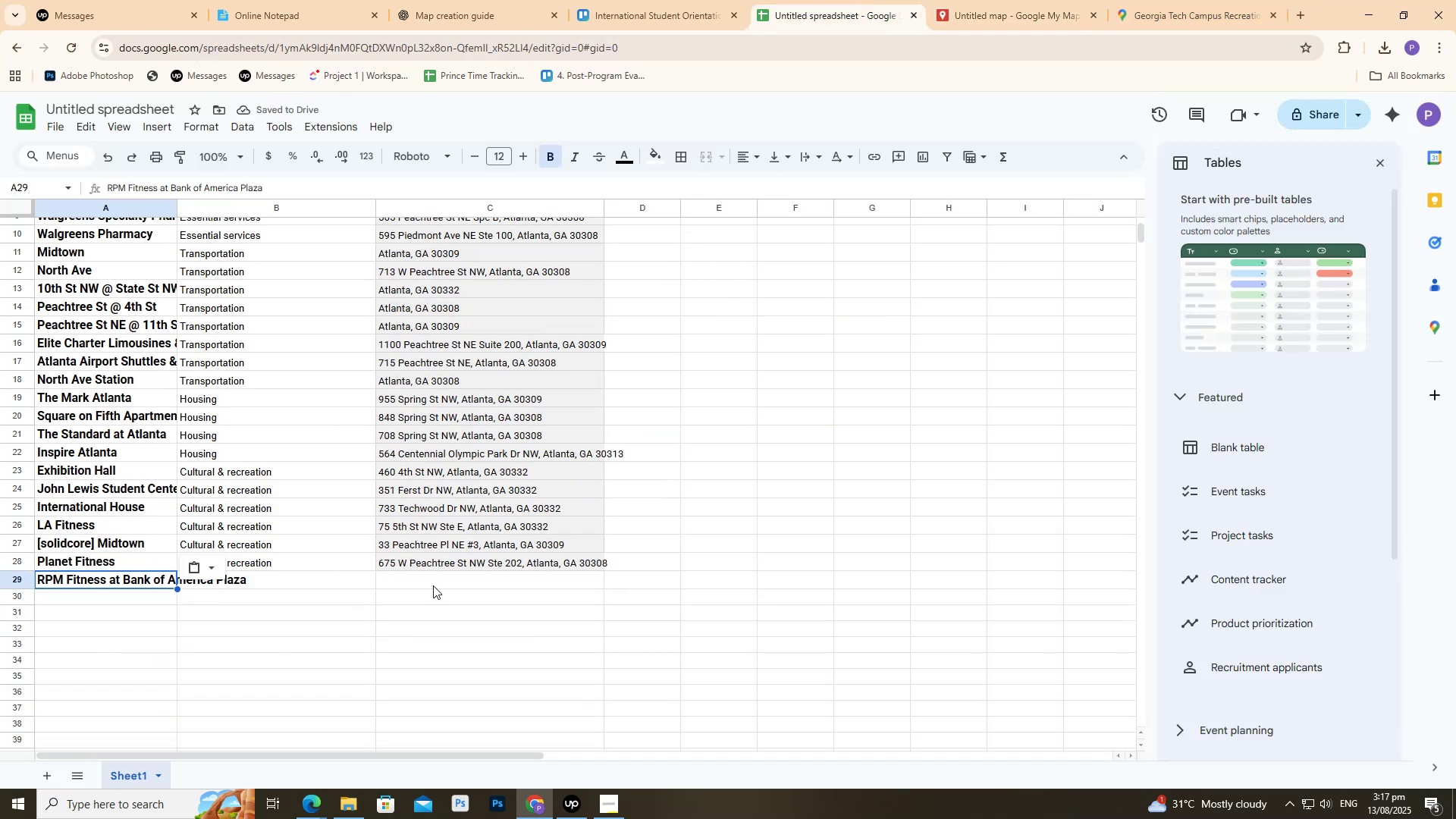 
key(Control+V)
 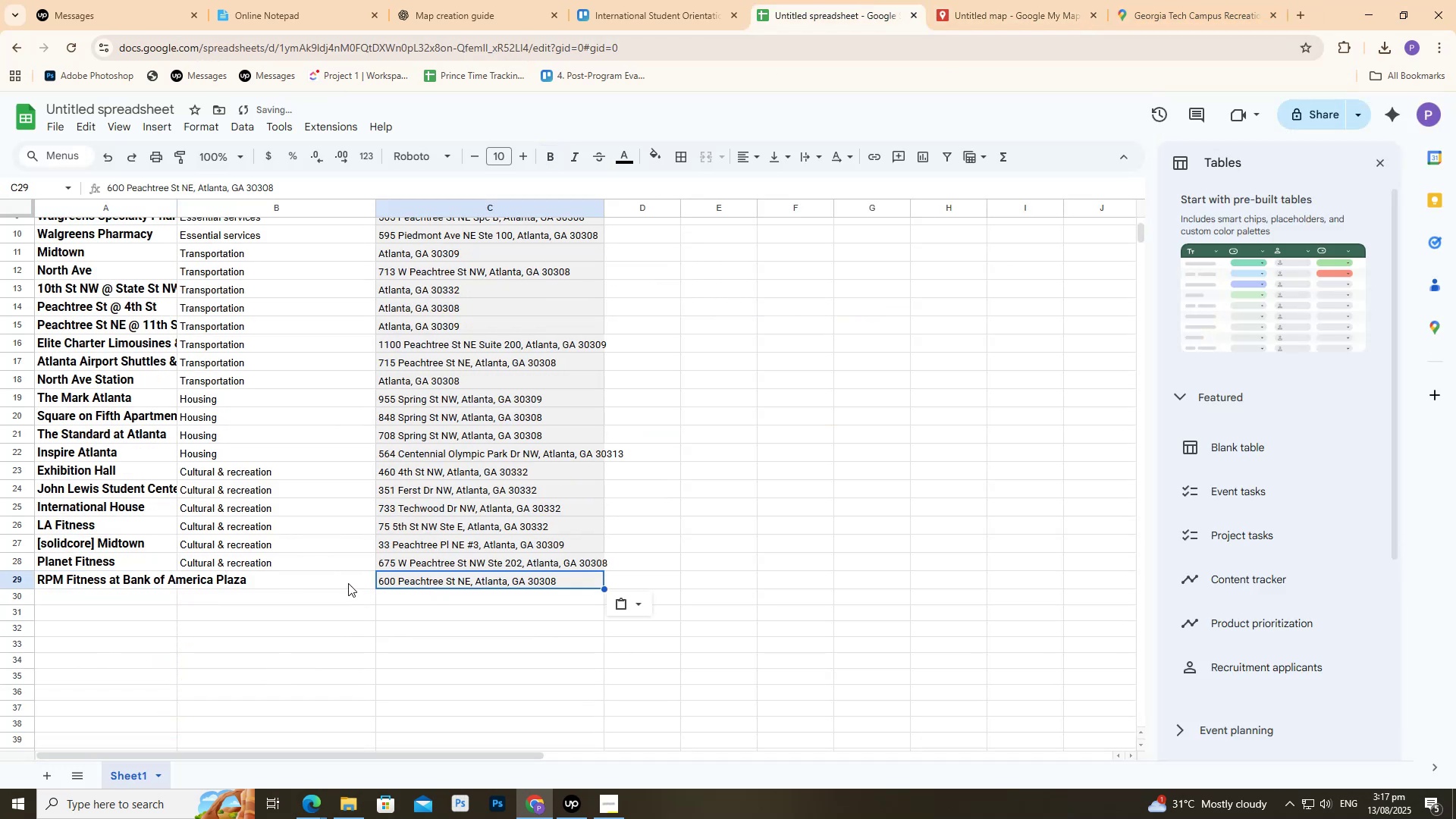 
left_click([348, 582])
 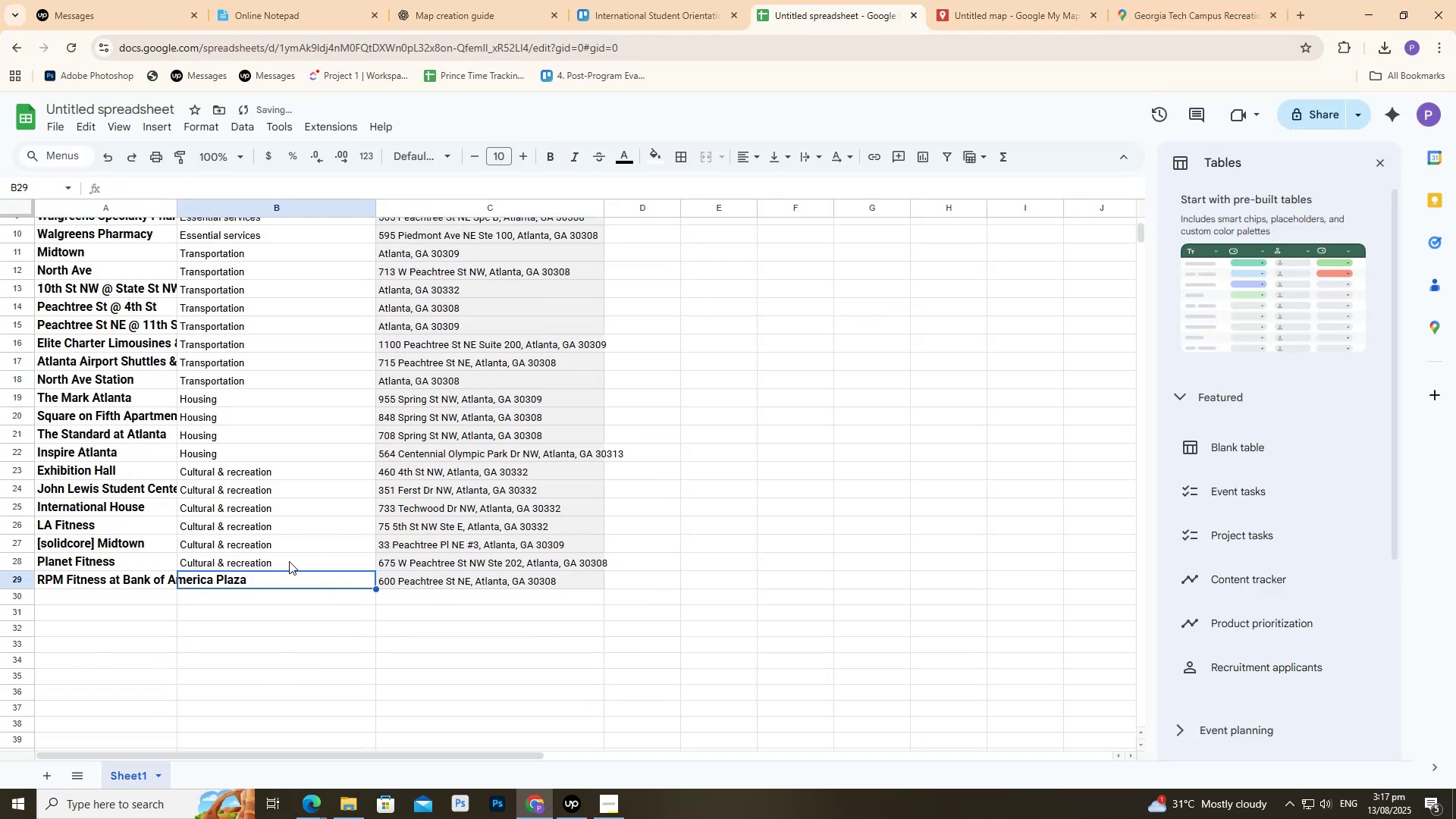 
left_click([271, 560])
 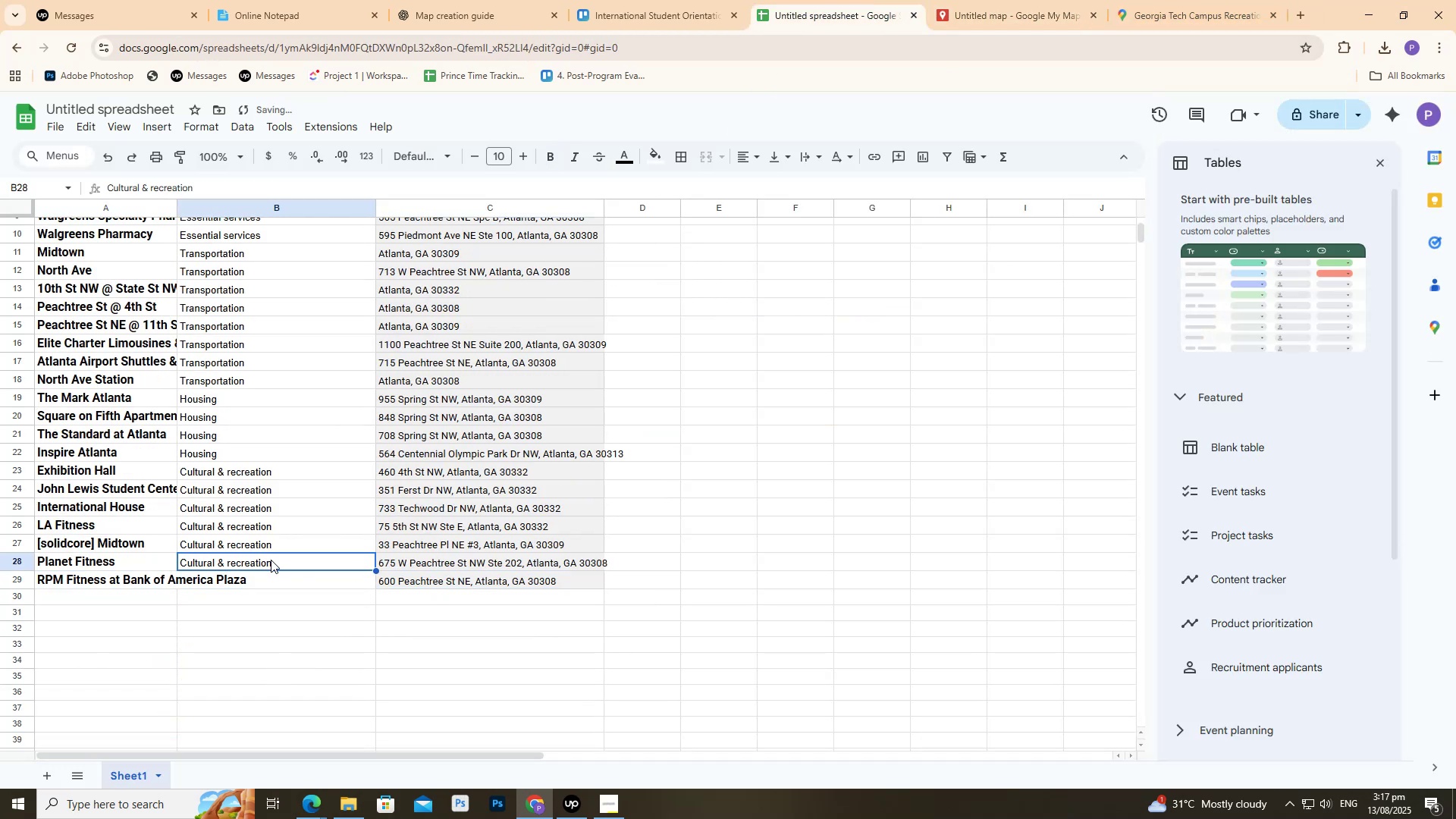 
key(Control+ControlLeft)
 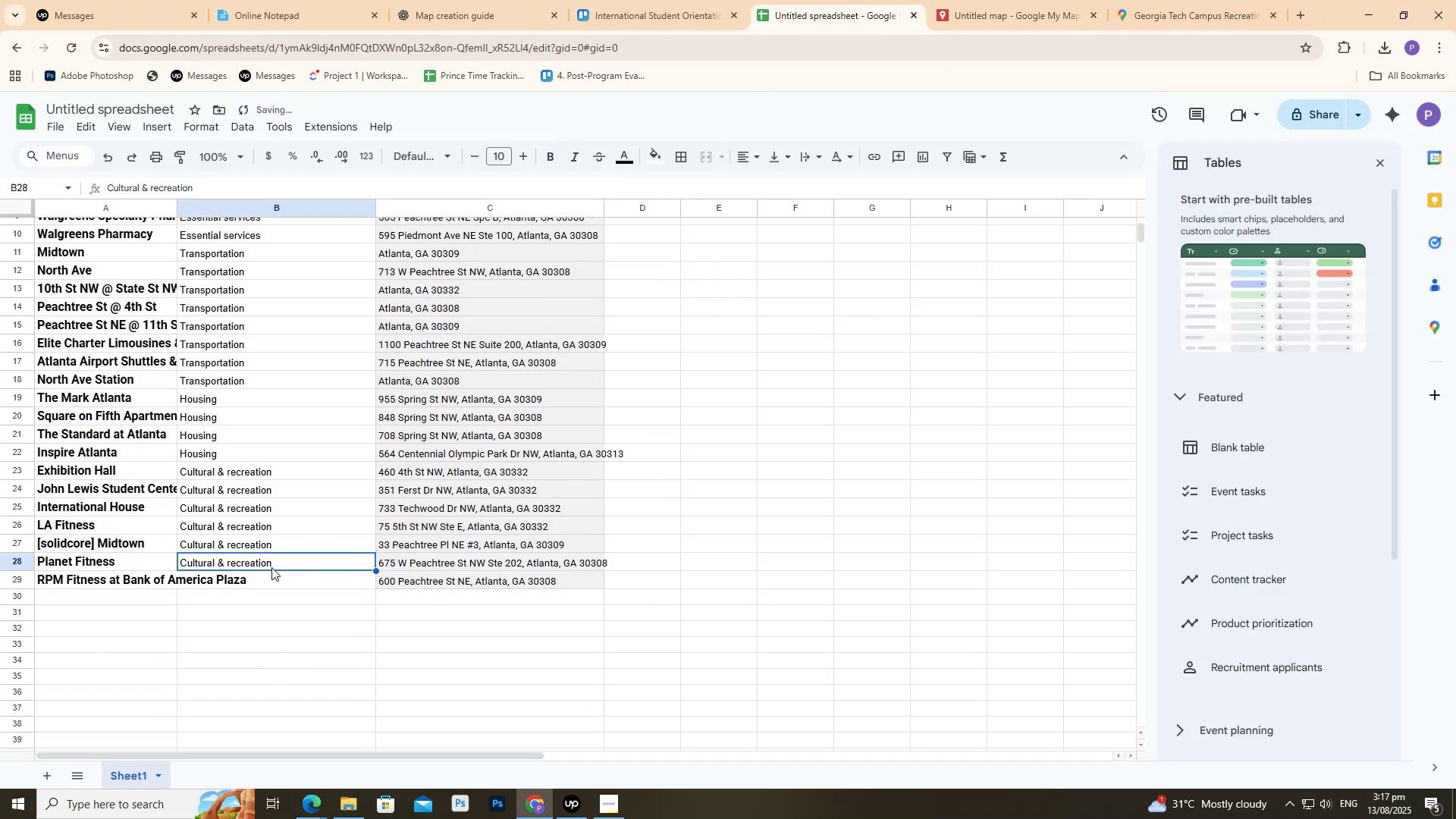 
key(Control+C)
 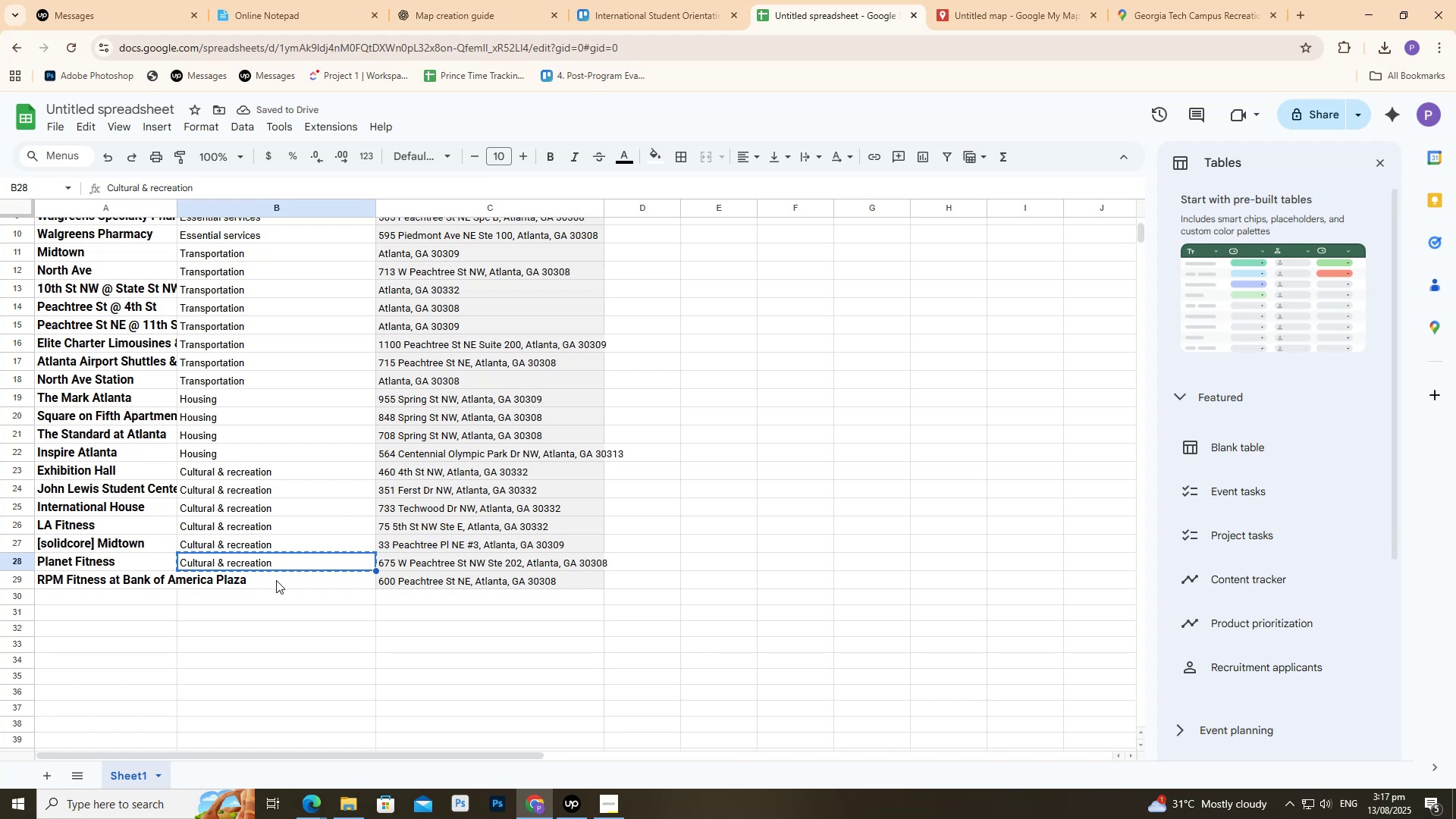 
left_click([277, 580])
 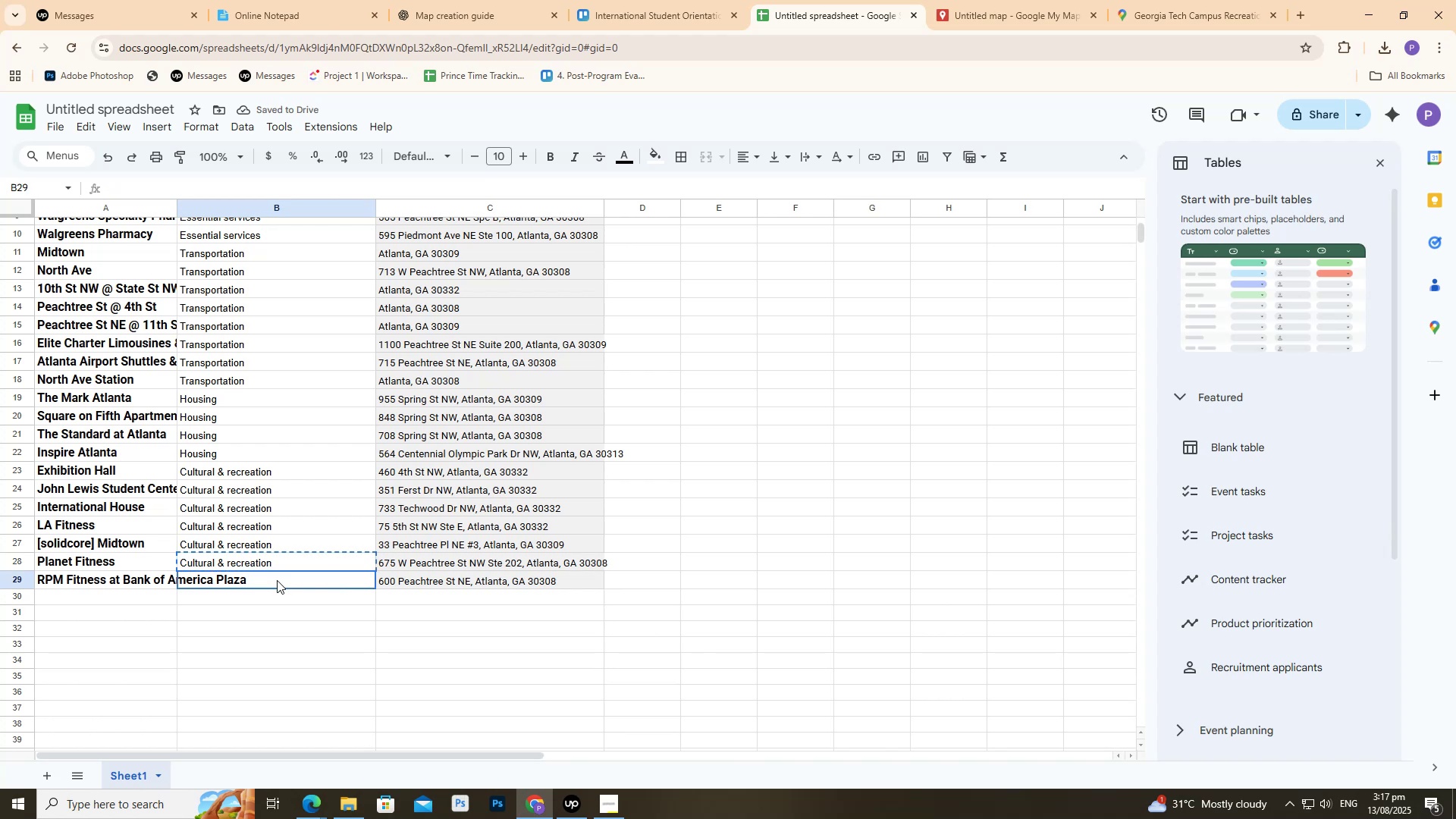 
key(Control+ControlLeft)
 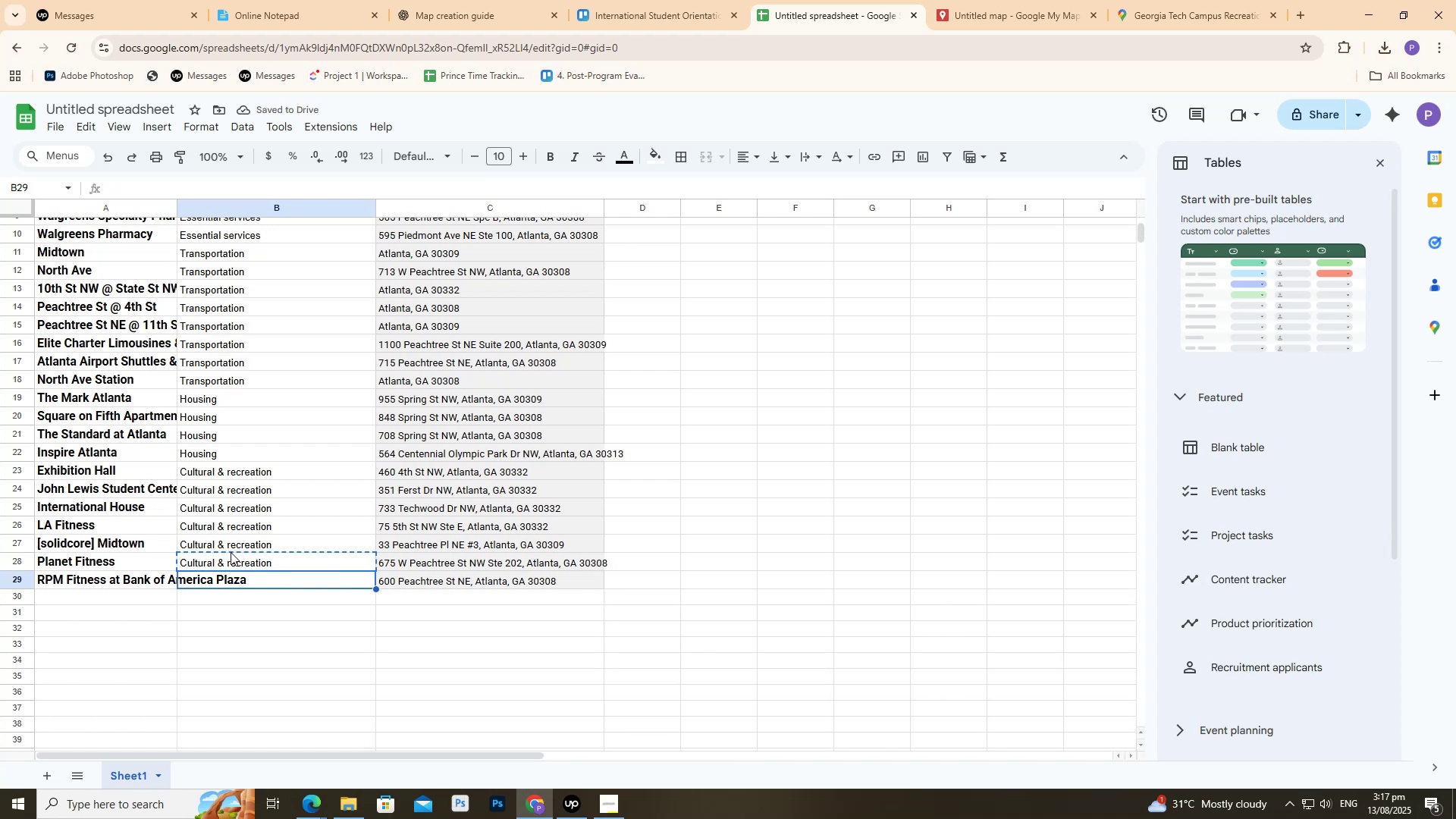 
key(Control+V)
 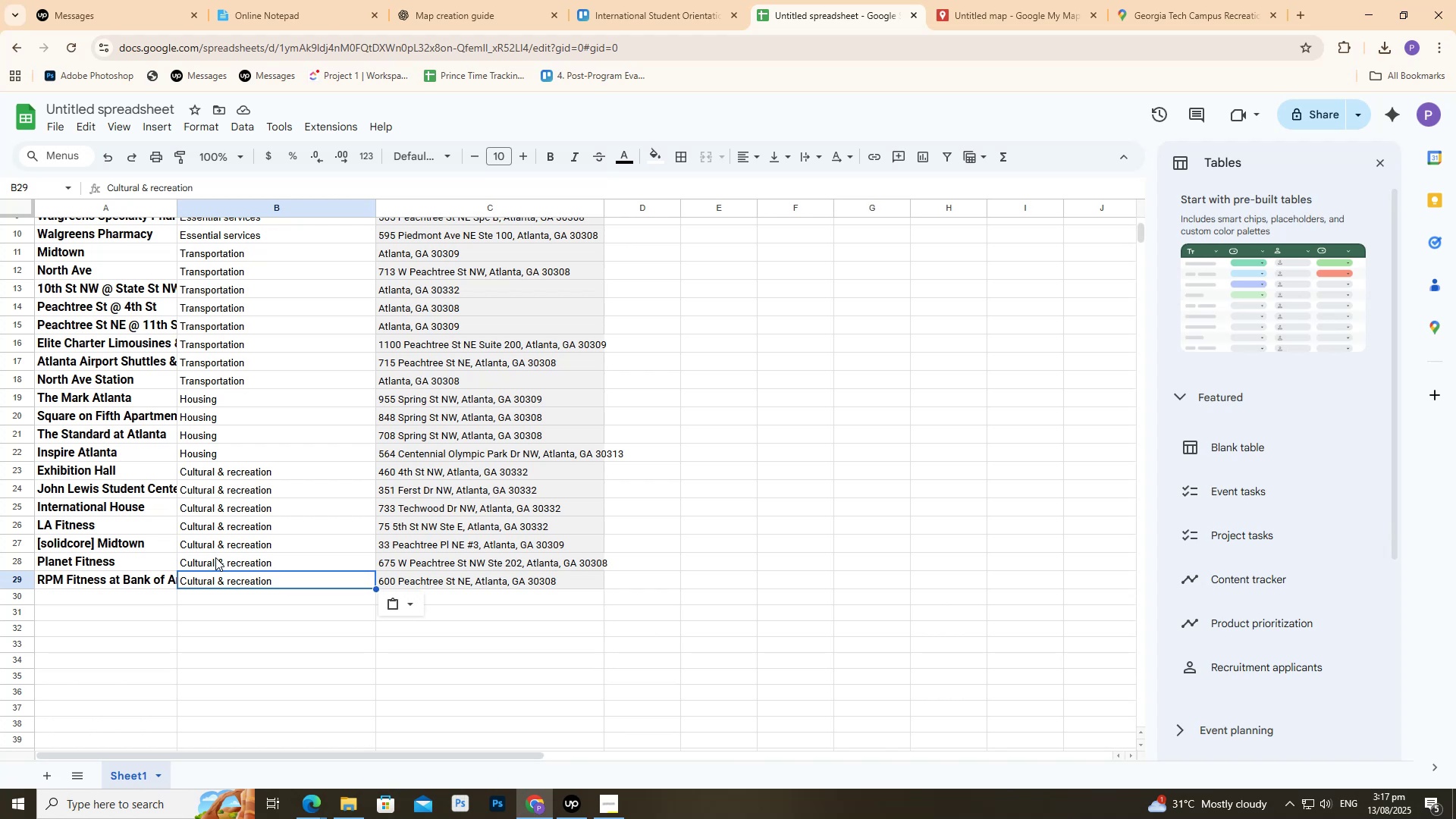 
wait(35.75)
 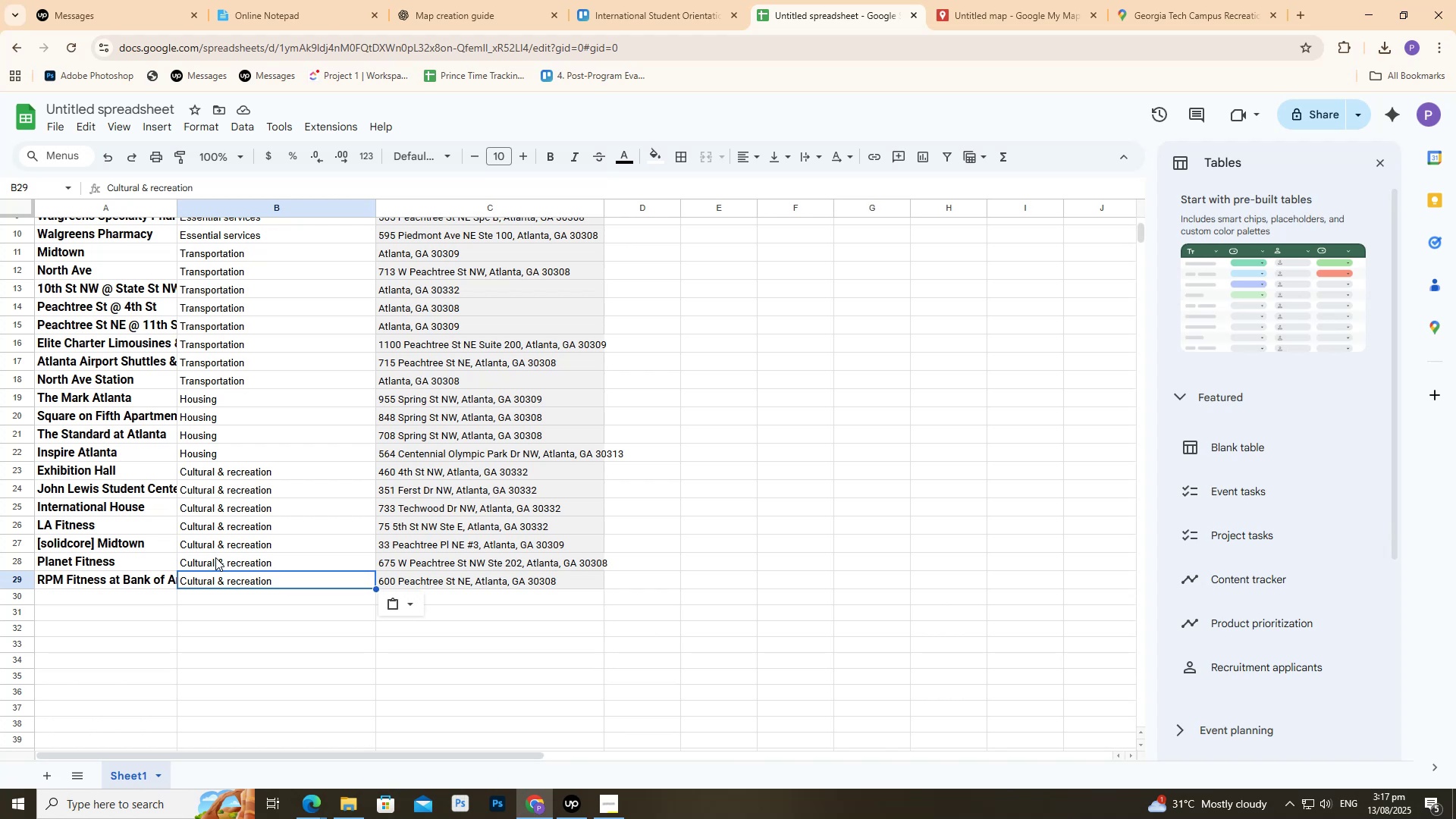 
left_click_drag(start_coordinate=[994, 0], to_coordinate=[995, 6])
 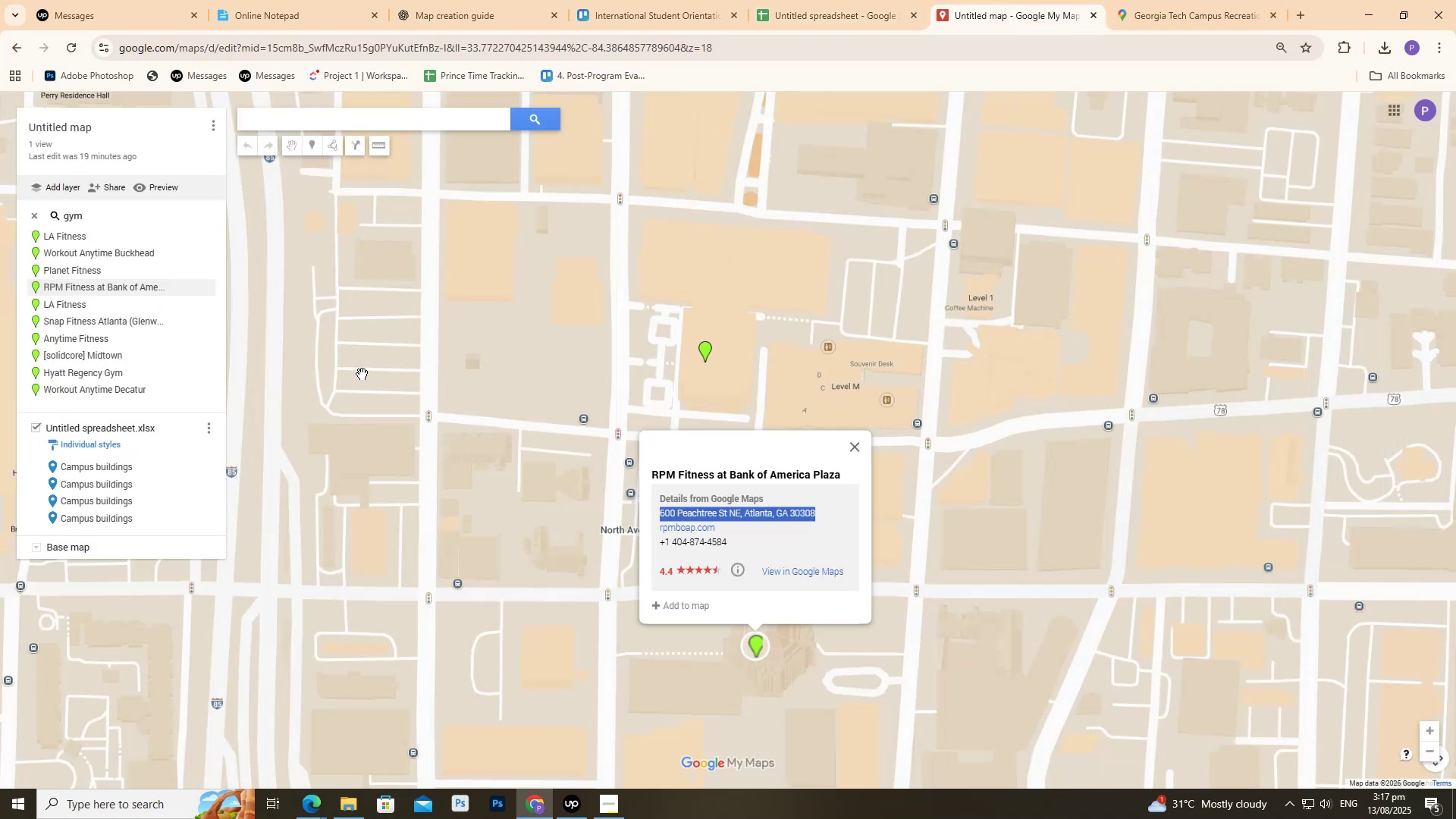 
scroll: coordinate [293, 371], scroll_direction: down, amount: 9.0
 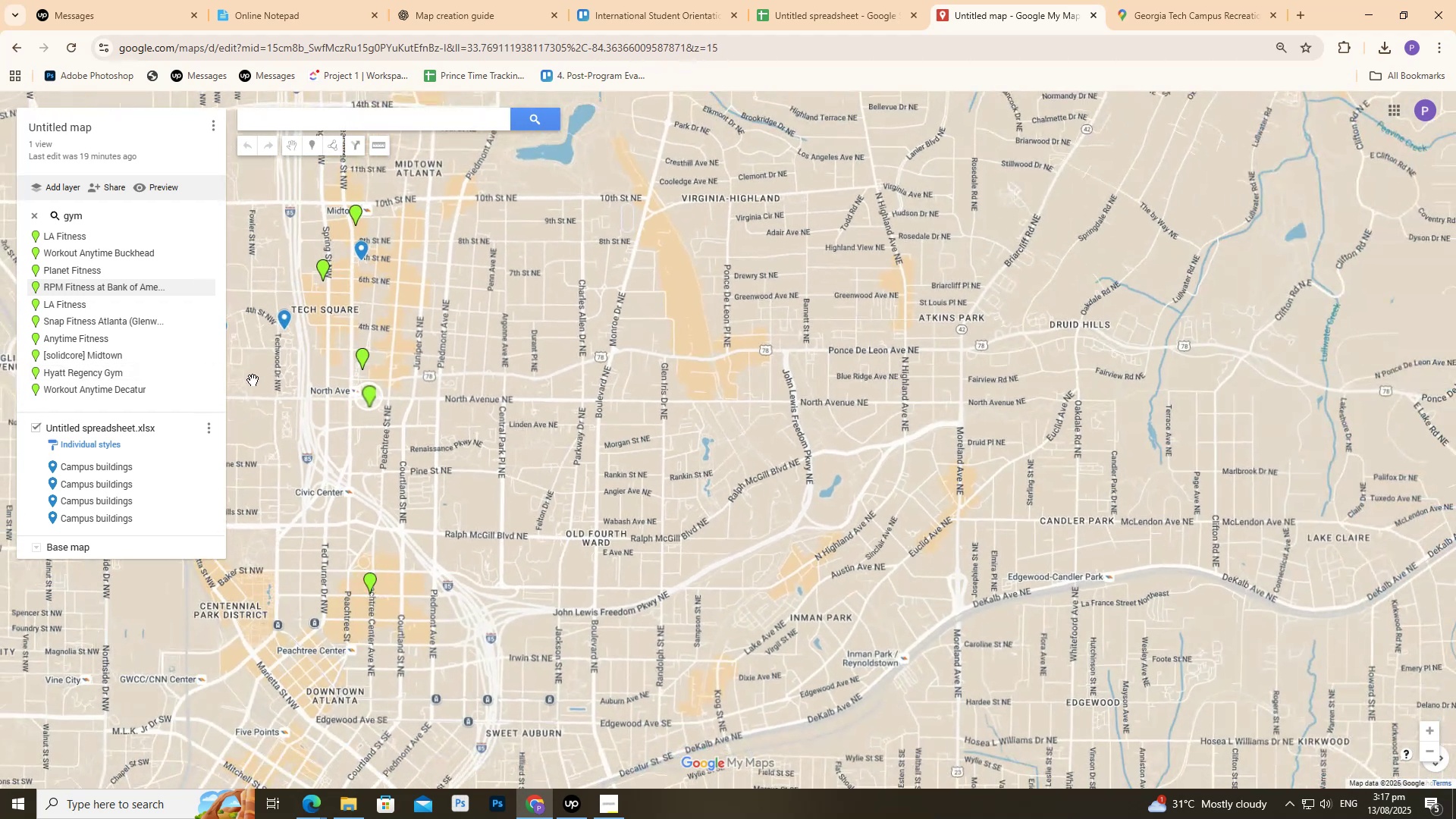 
scroll: coordinate [242, 375], scroll_direction: up, amount: 2.0
 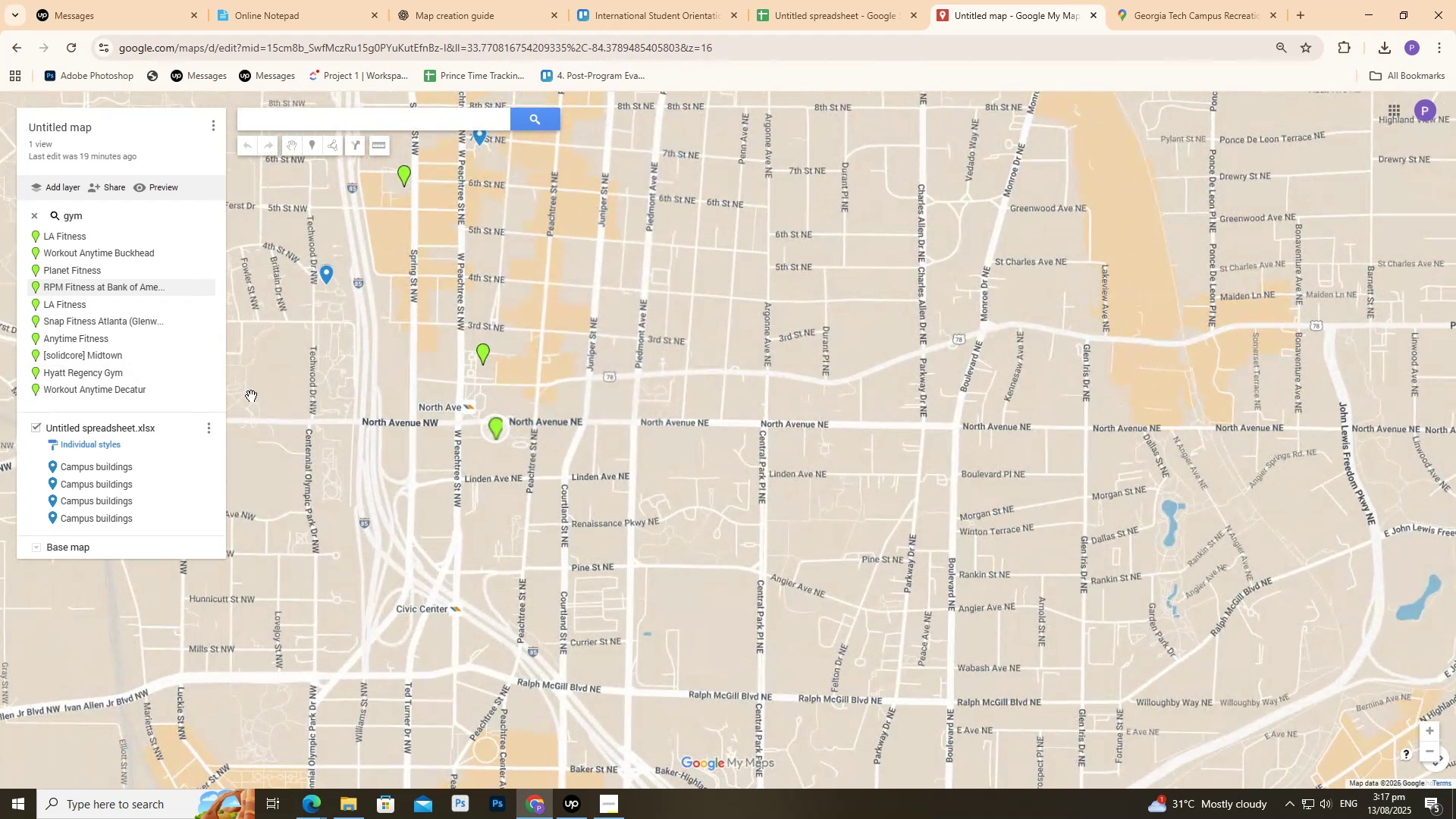 
scroll: coordinate [344, 465], scroll_direction: down, amount: 9.0
 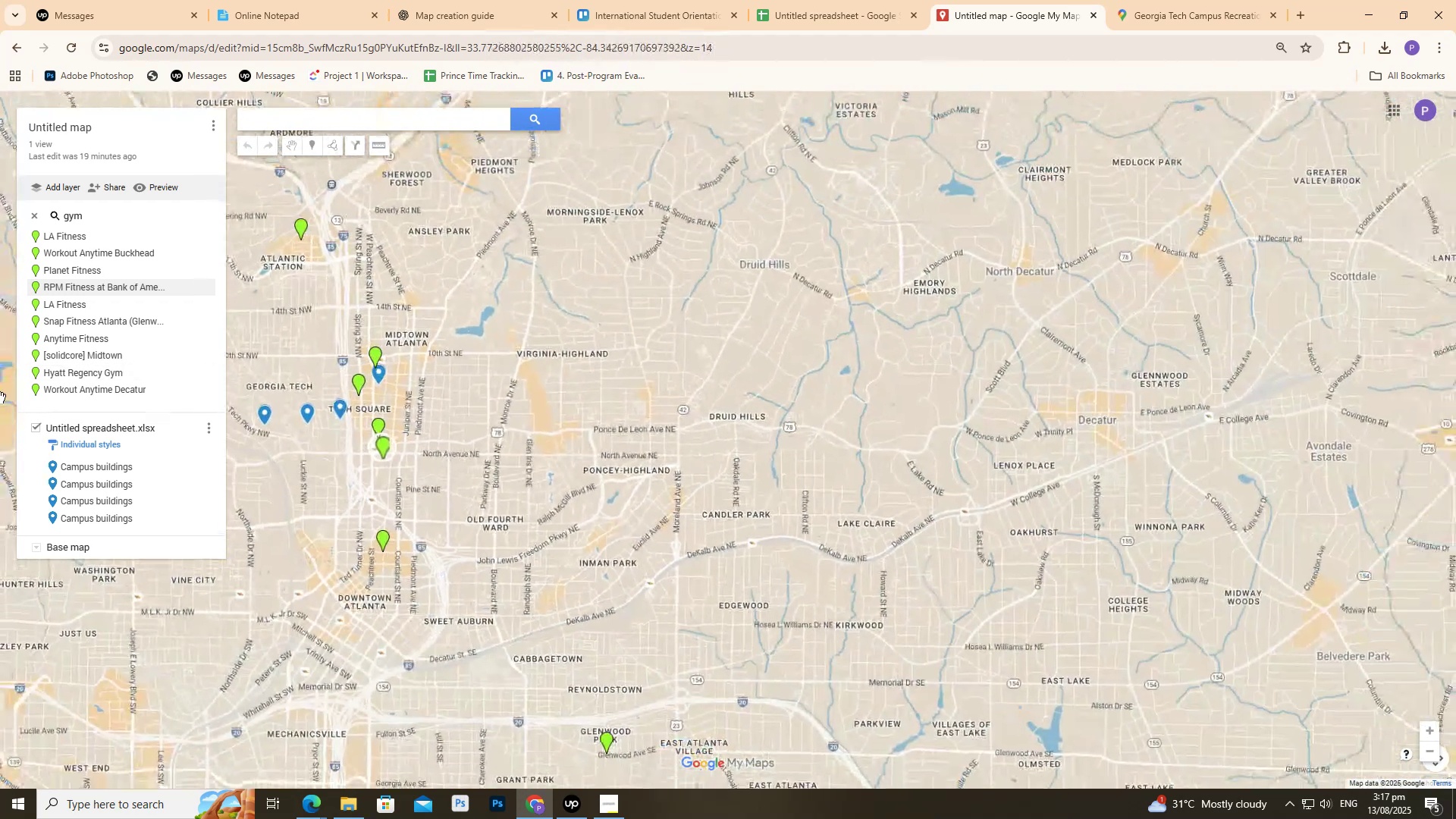 
scroll: coordinate [0, 414], scroll_direction: up, amount: 3.0
 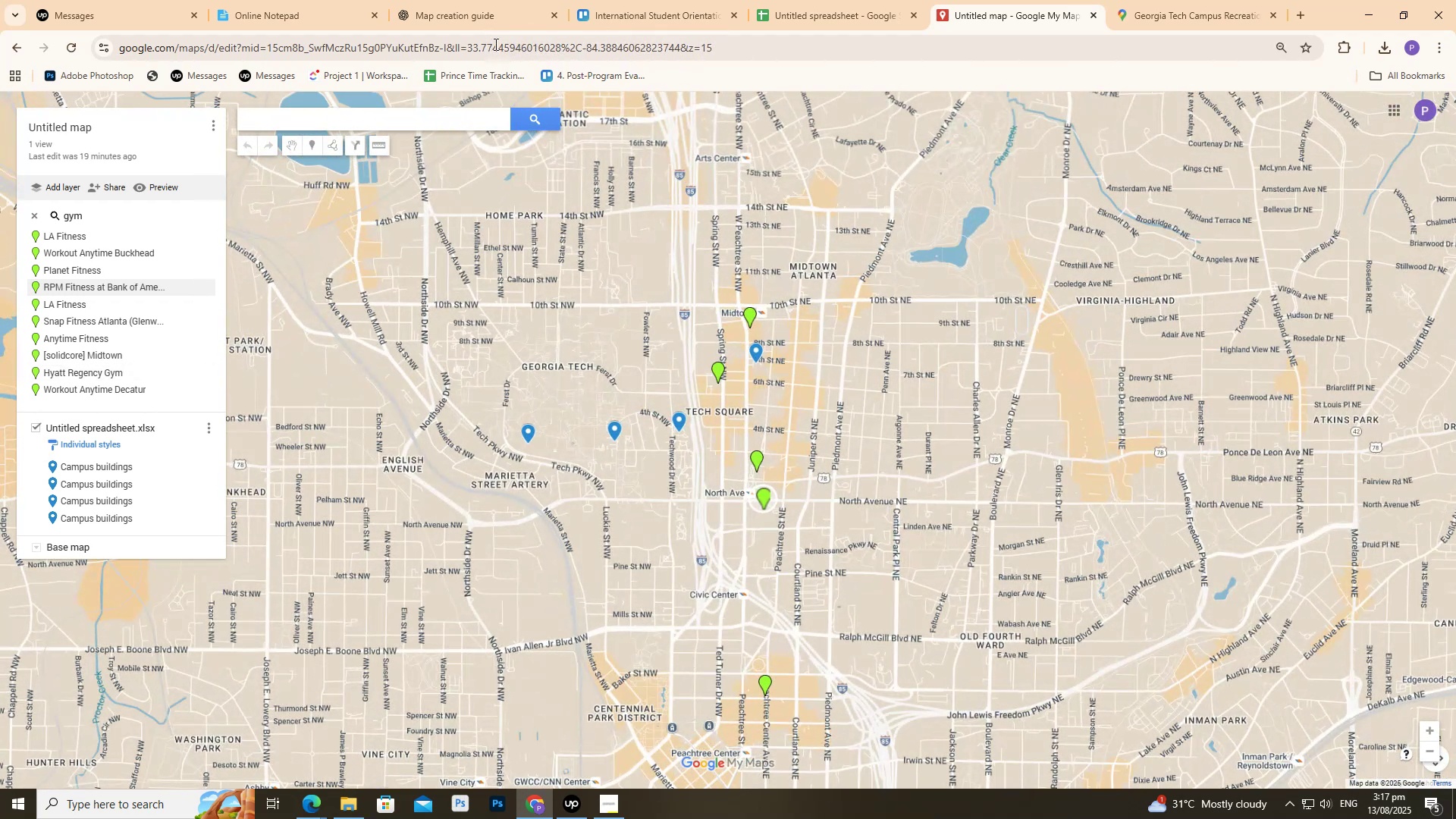 
left_click([551, 0])
 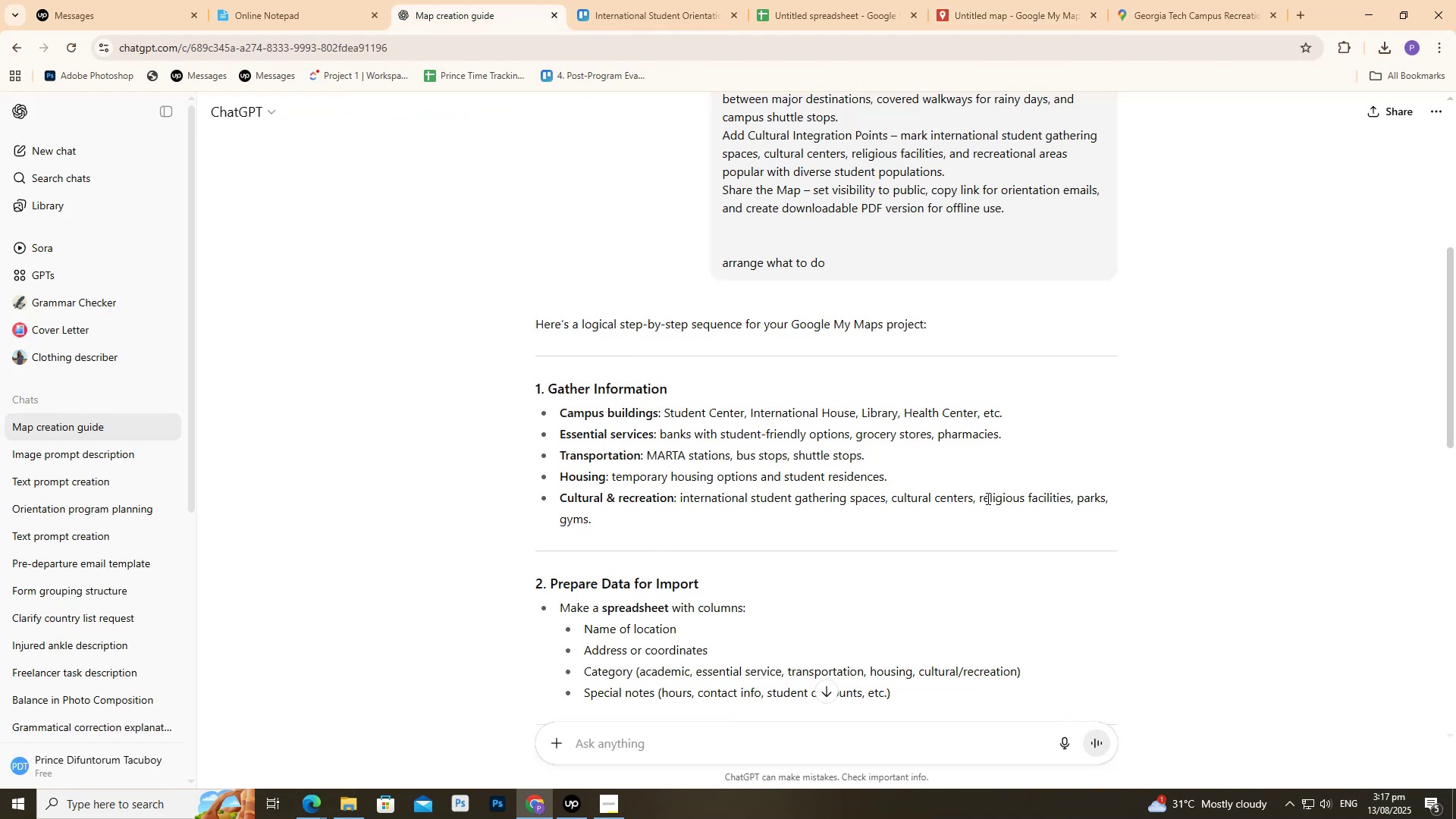 
left_click_drag(start_coordinate=[981, 497], to_coordinate=[1025, 500])
 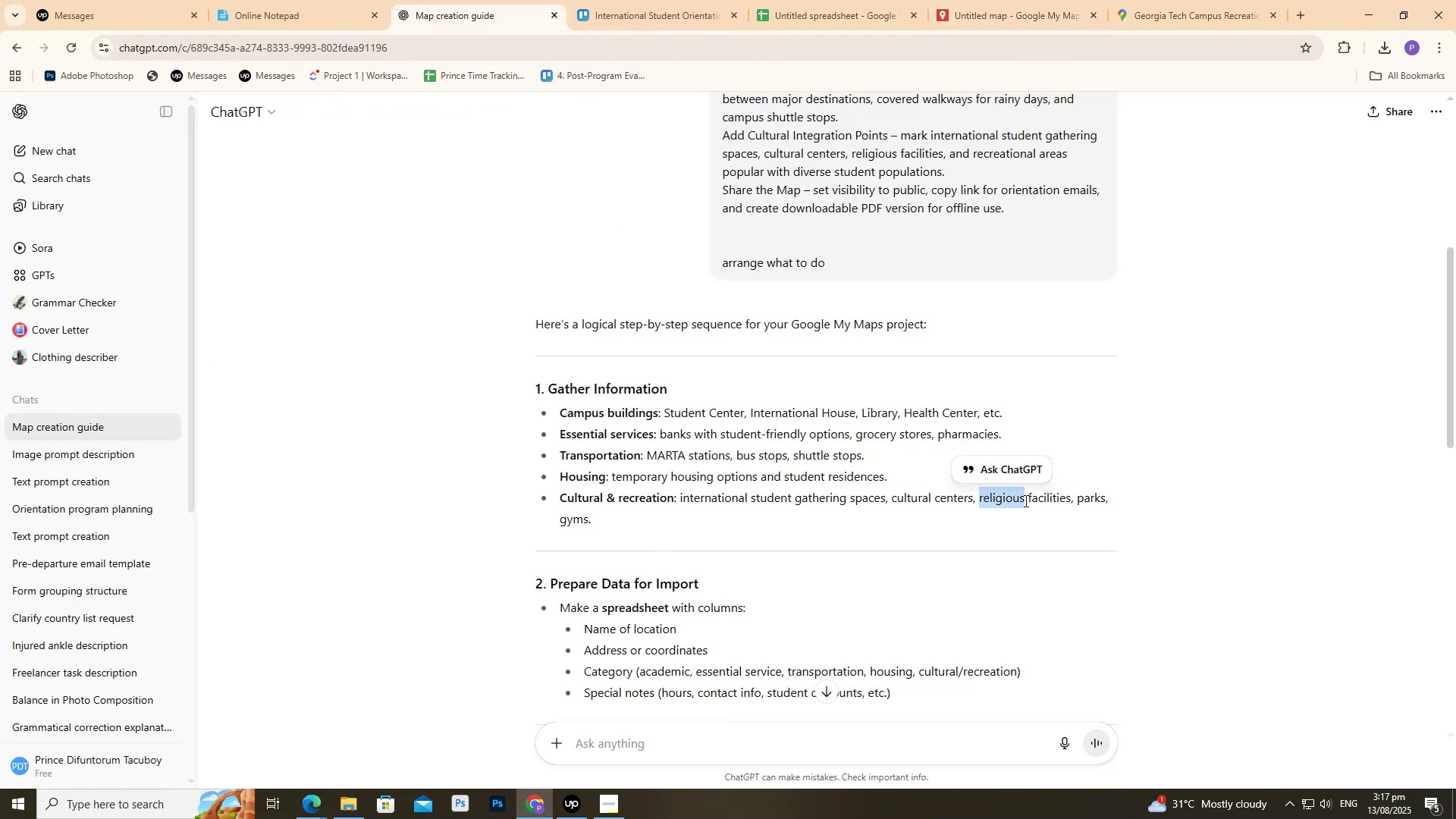 
key(Control+C)
 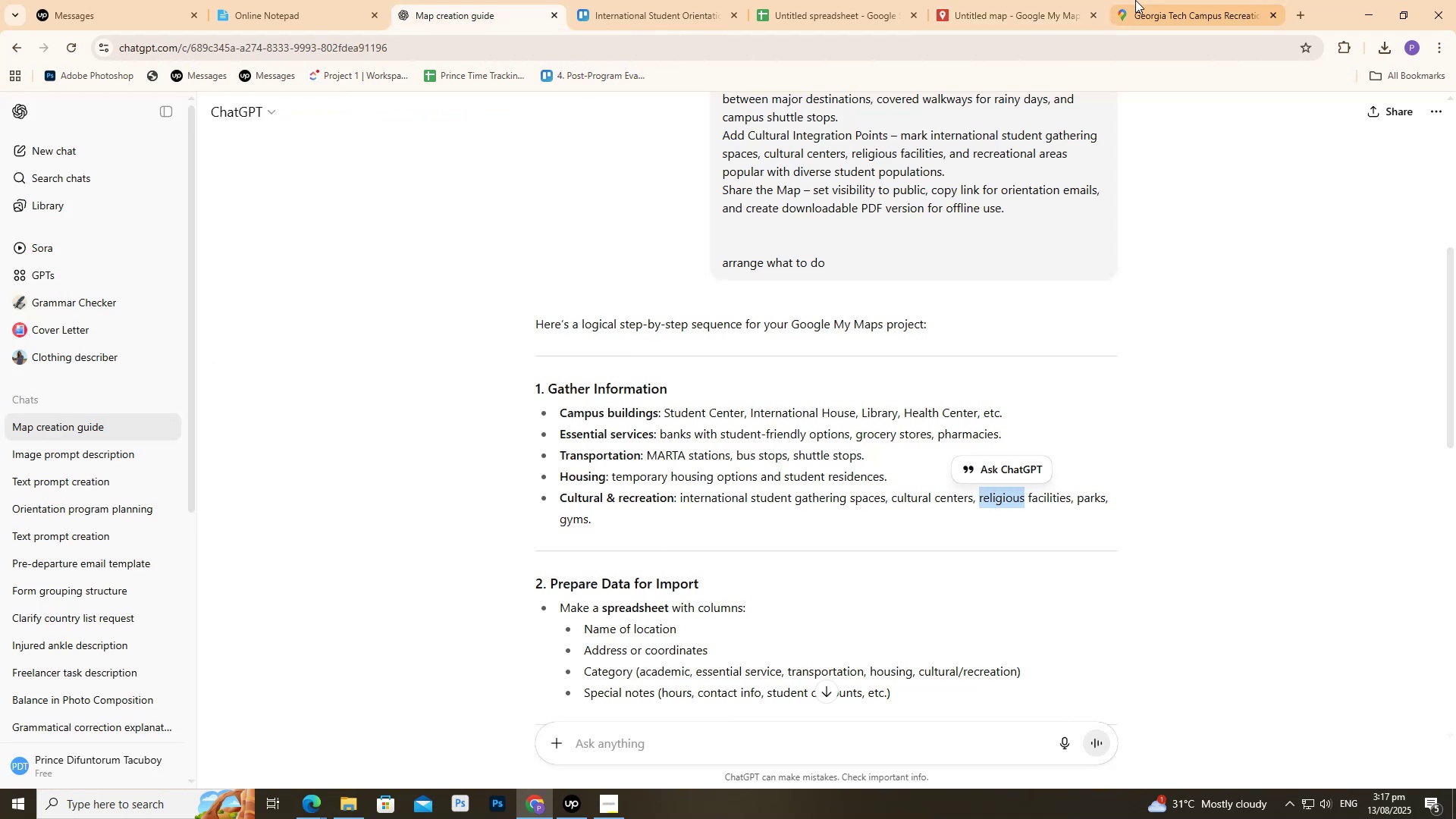 
key(Control+C)
 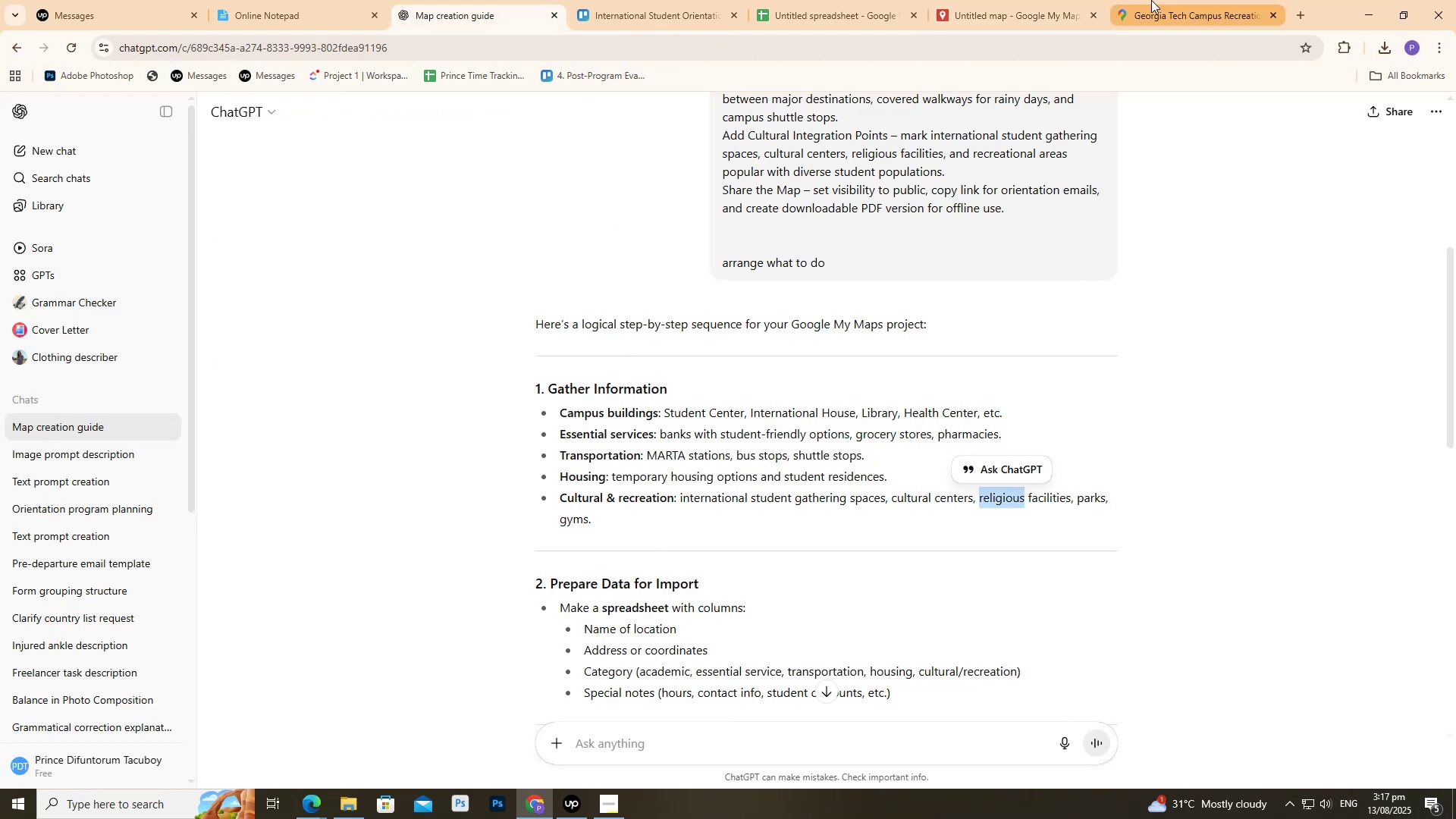 
left_click([1151, 0])
 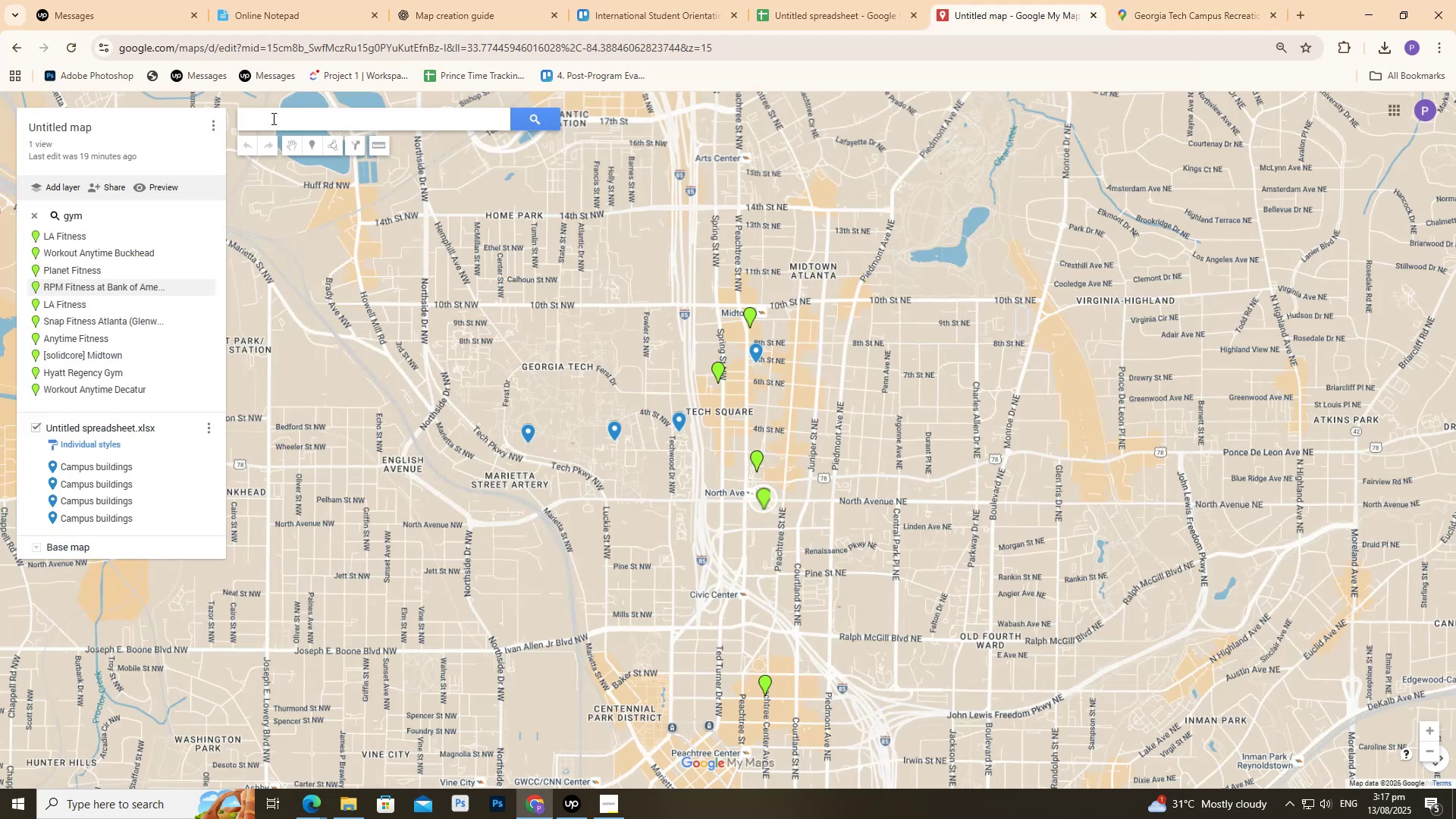 
key(Control+ControlLeft)
 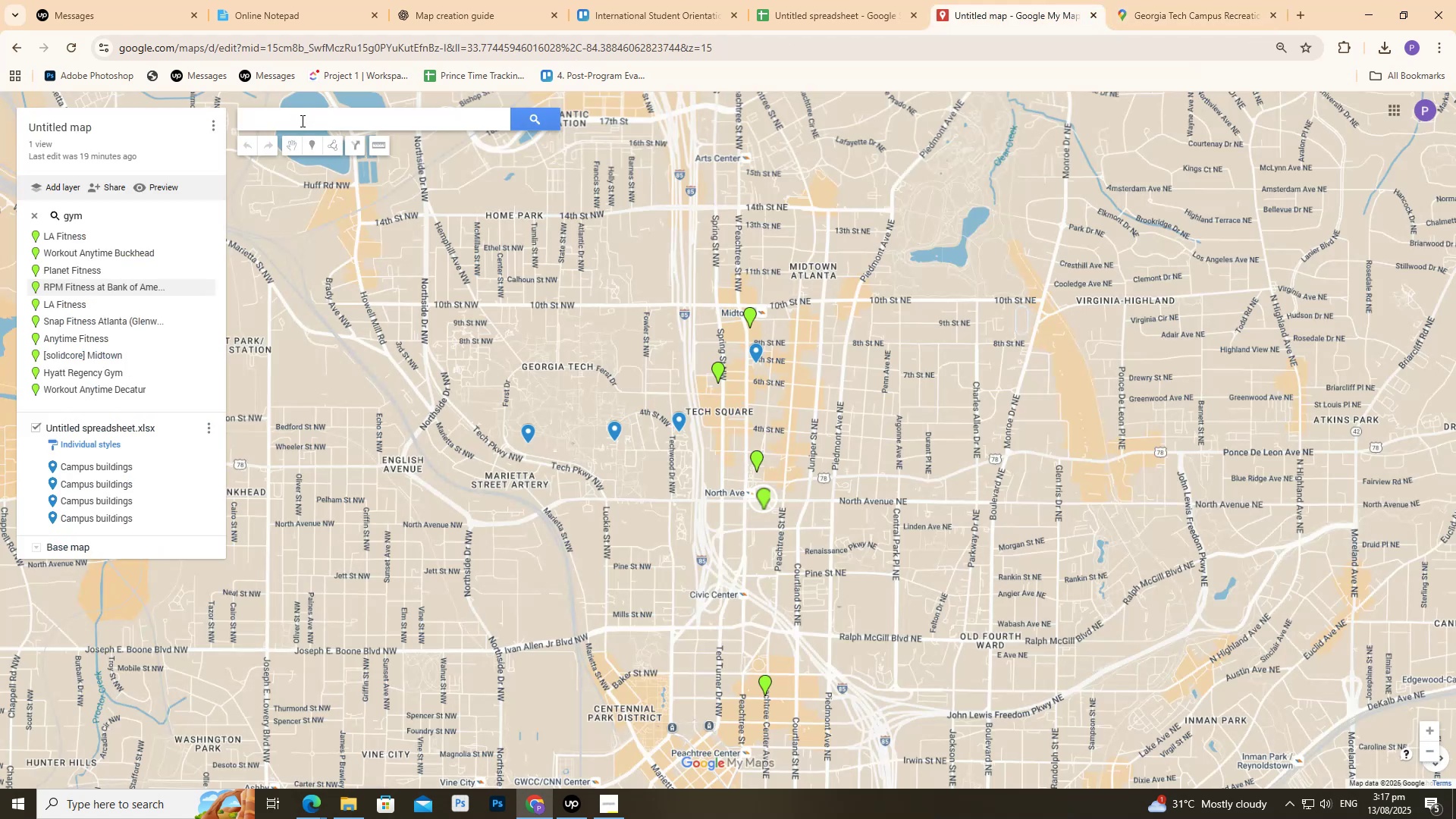 
left_click([301, 121])
 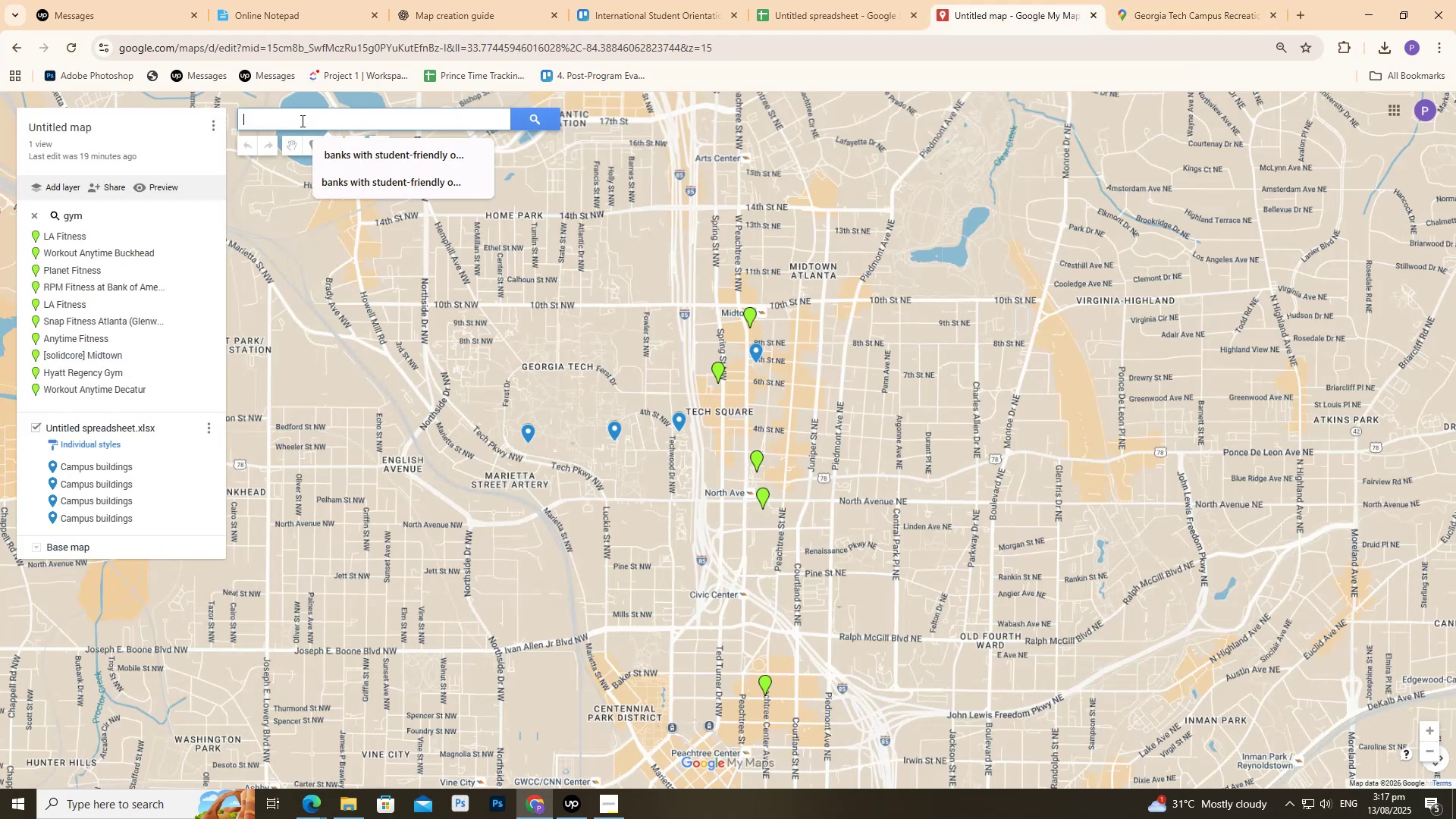 
key(Control+ControlLeft)
 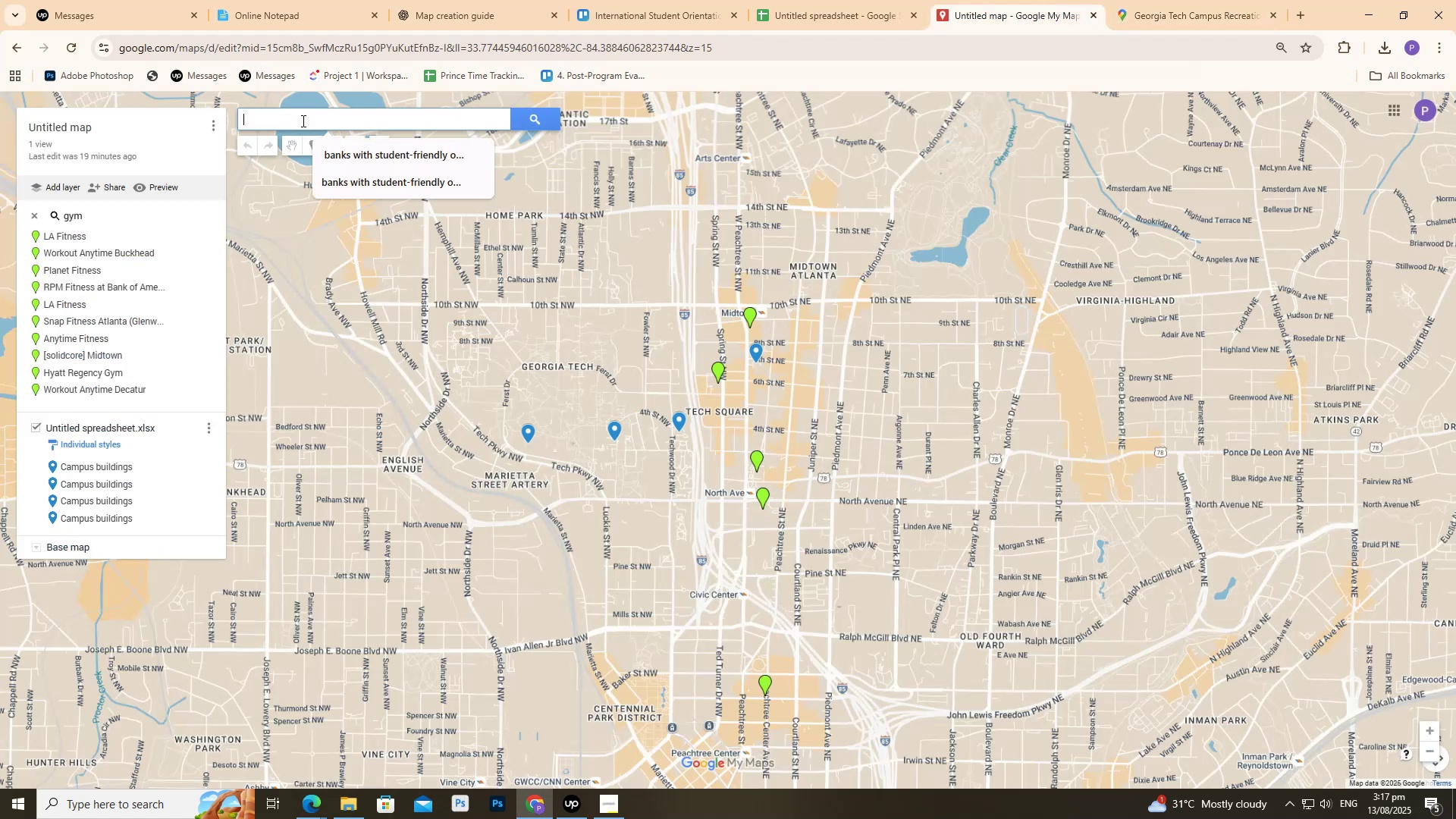 
key(Control+V)
 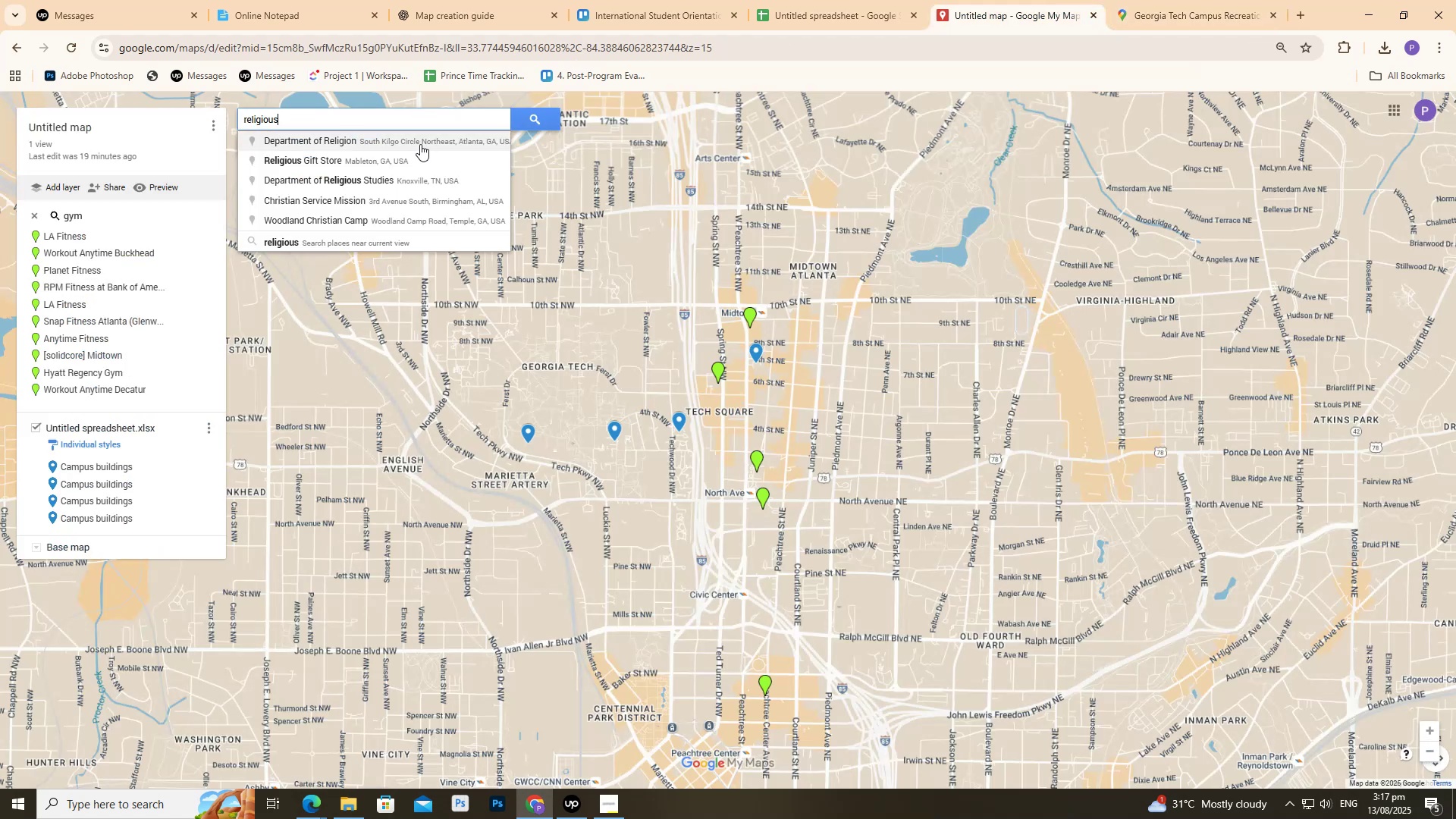 
mouse_move([335, 234])
 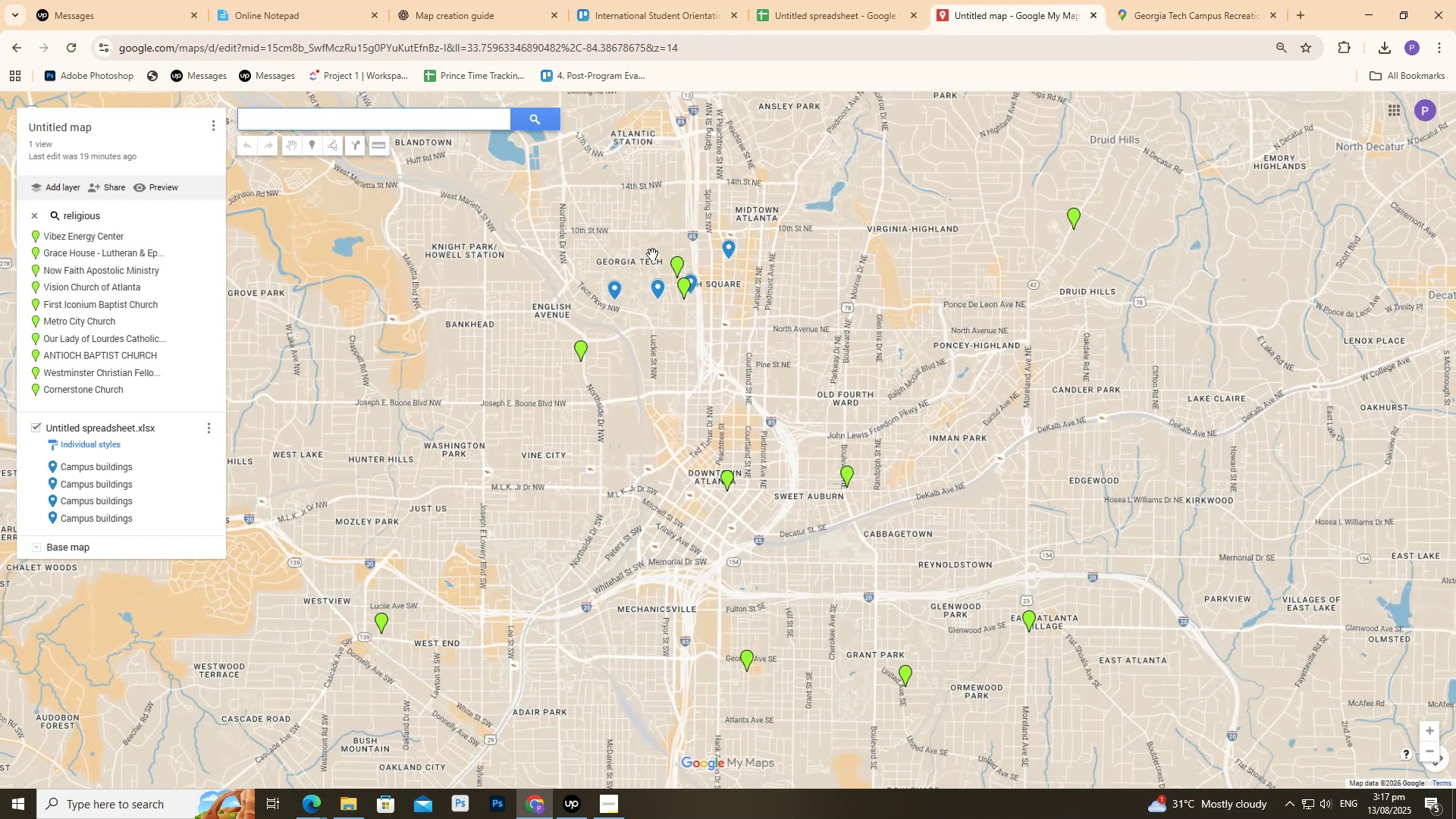 
scroll: coordinate [657, 313], scroll_direction: up, amount: 6.0
 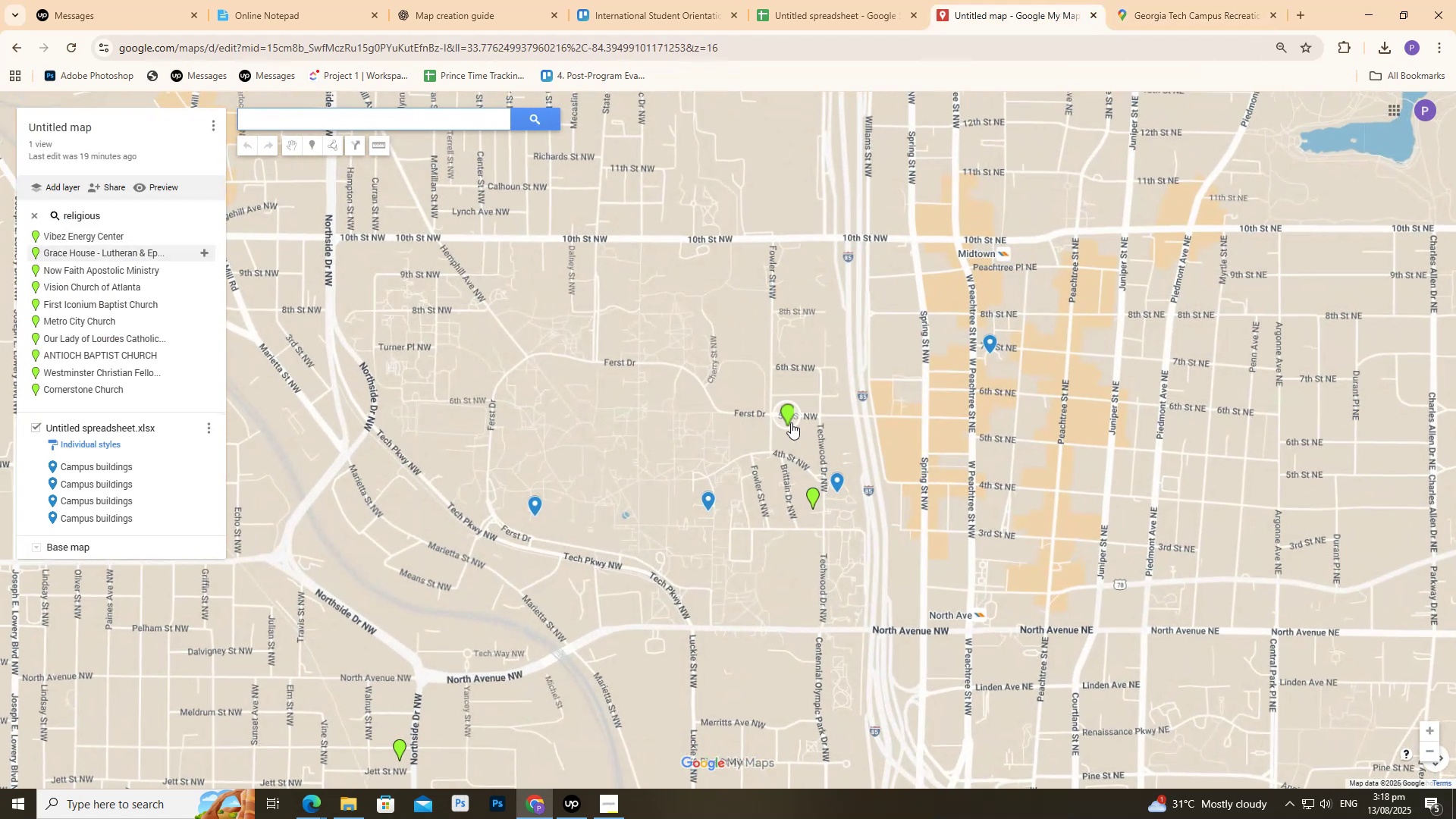 
left_click([791, 422])
 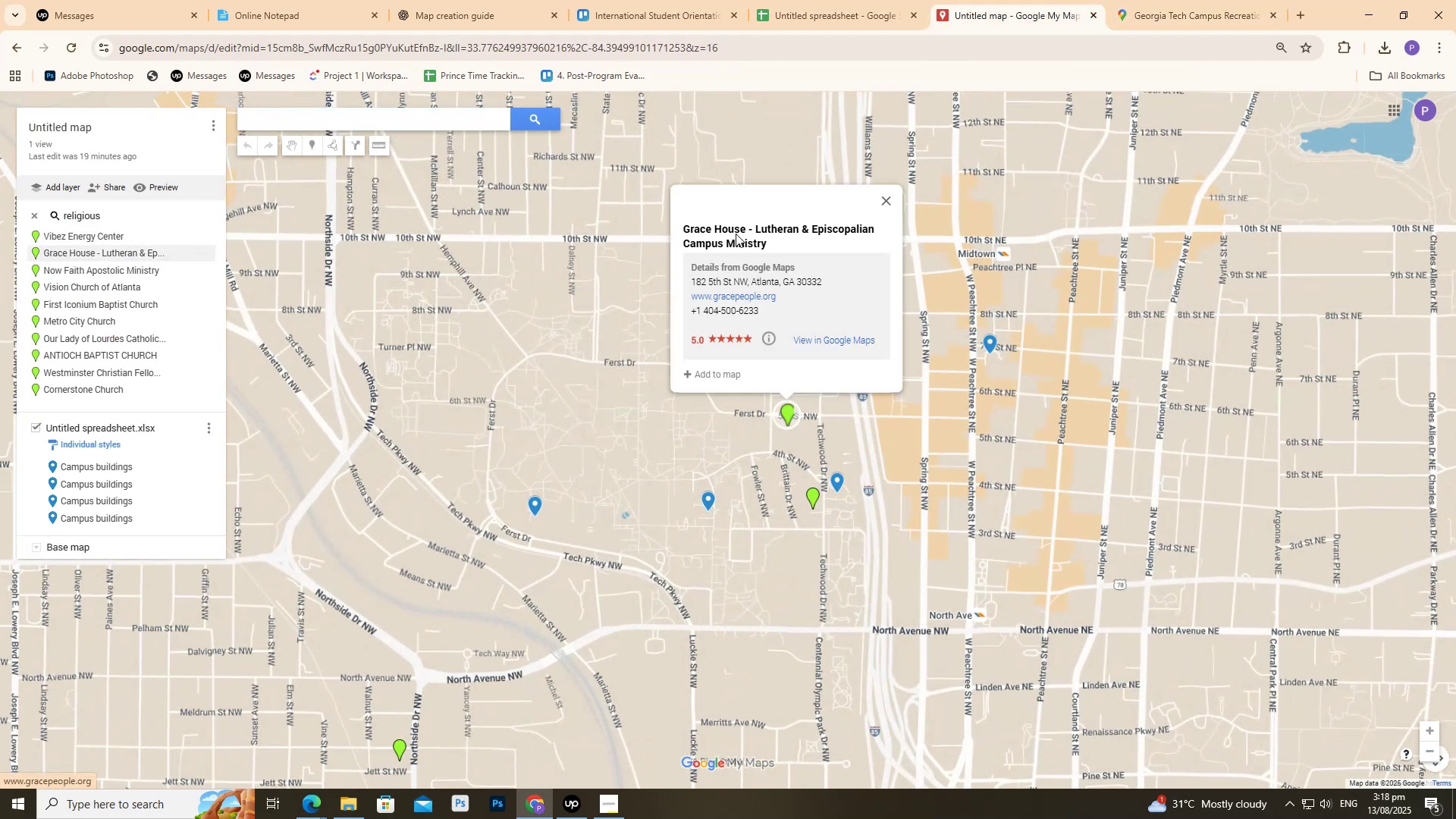 
left_click_drag(start_coordinate=[786, 245], to_coordinate=[686, 231])
 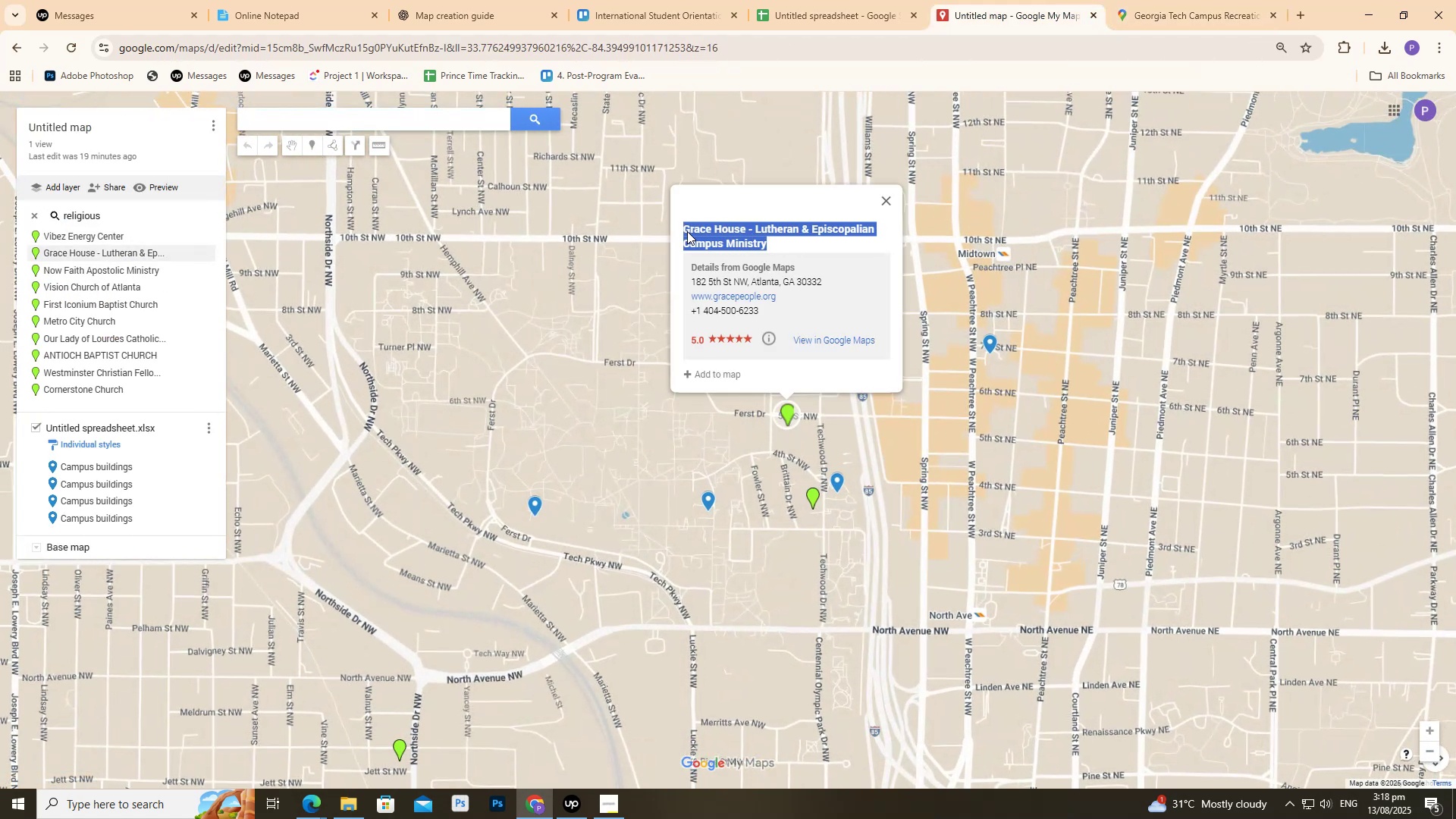 
key(Control+ControlLeft)
 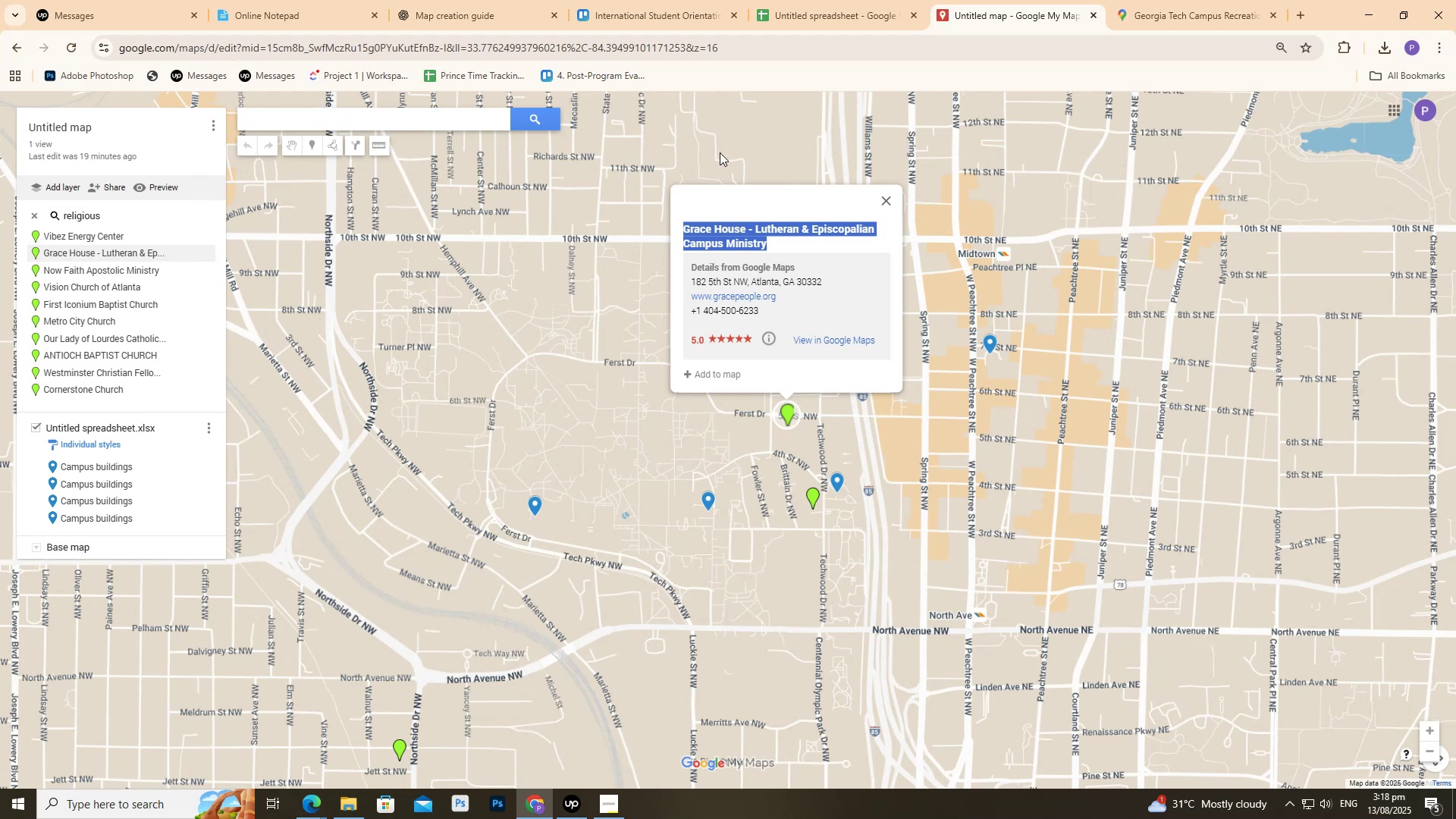 
key(Control+C)
 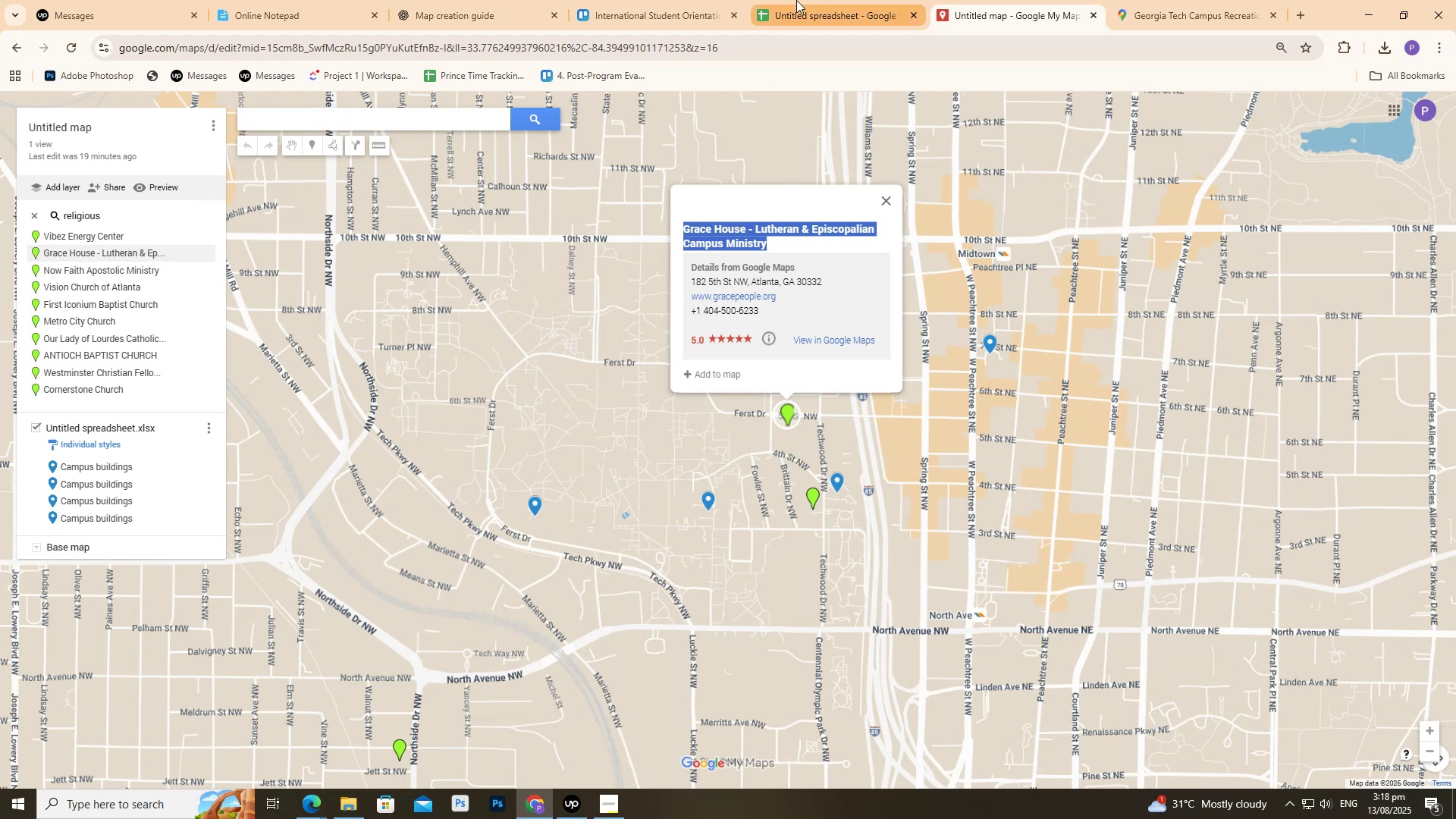 
left_click([796, 0])
 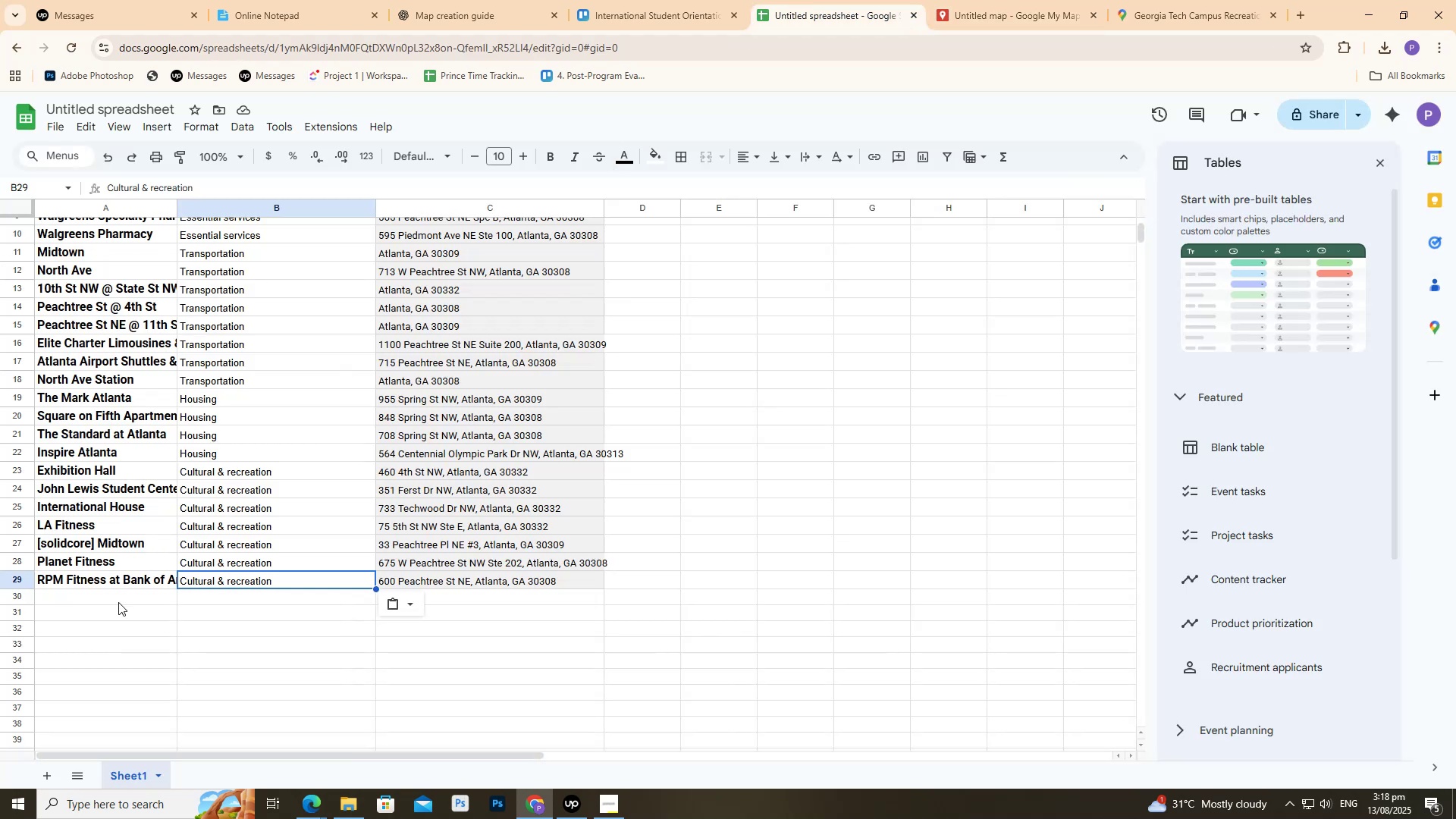 
key(Control+V)
 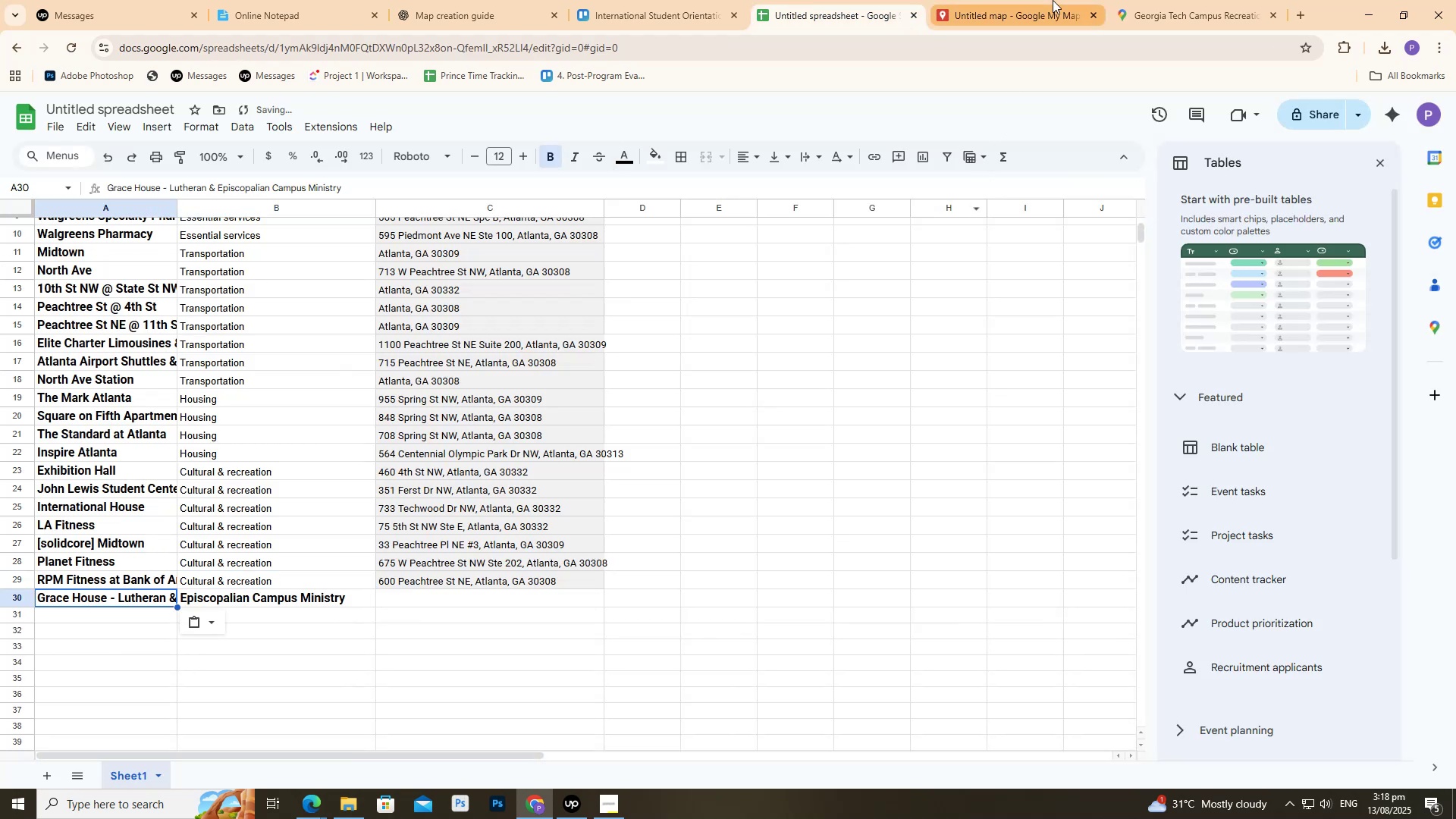 
left_click([1059, 0])
 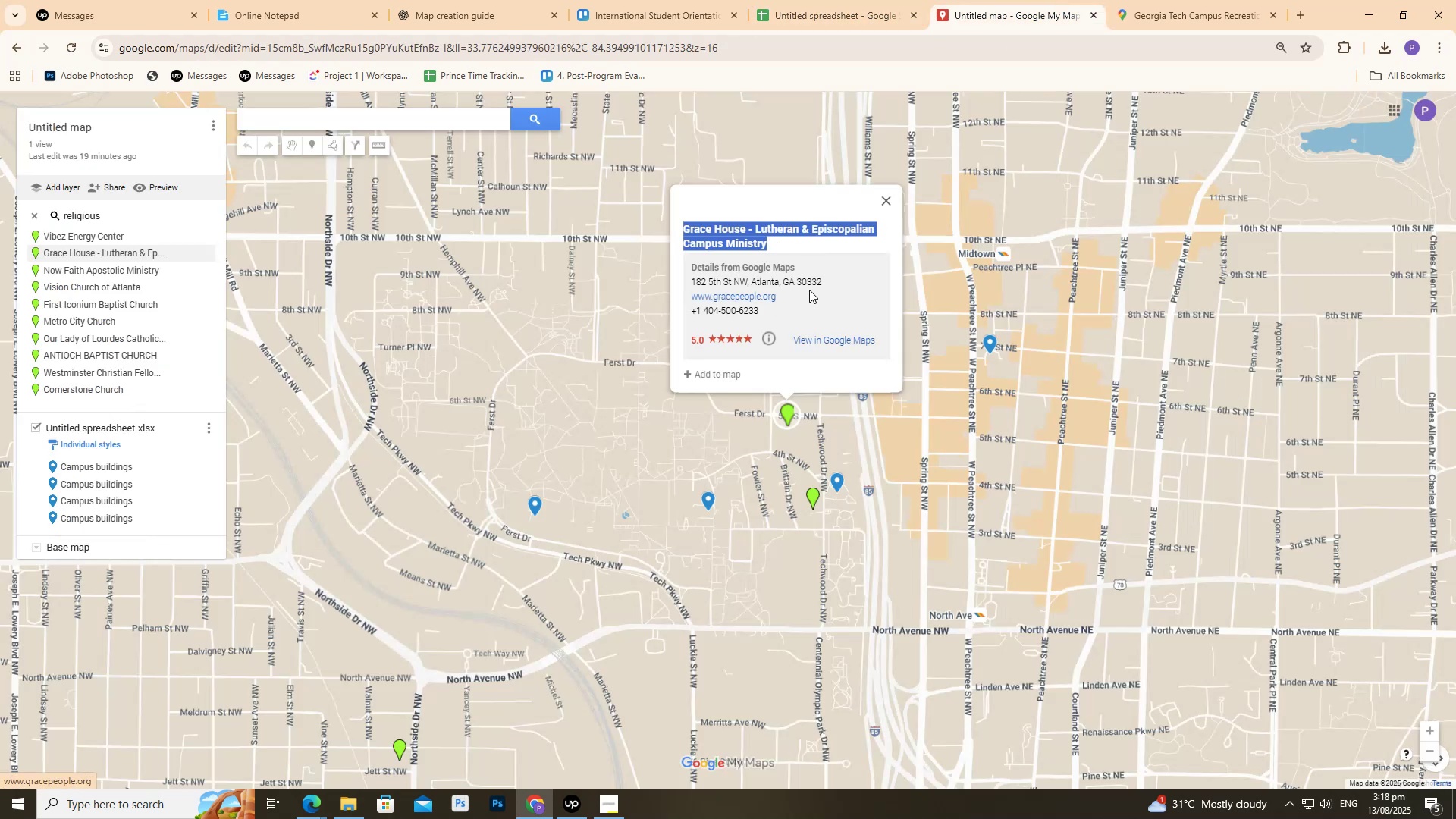 
left_click_drag(start_coordinate=[829, 281], to_coordinate=[672, 280])
 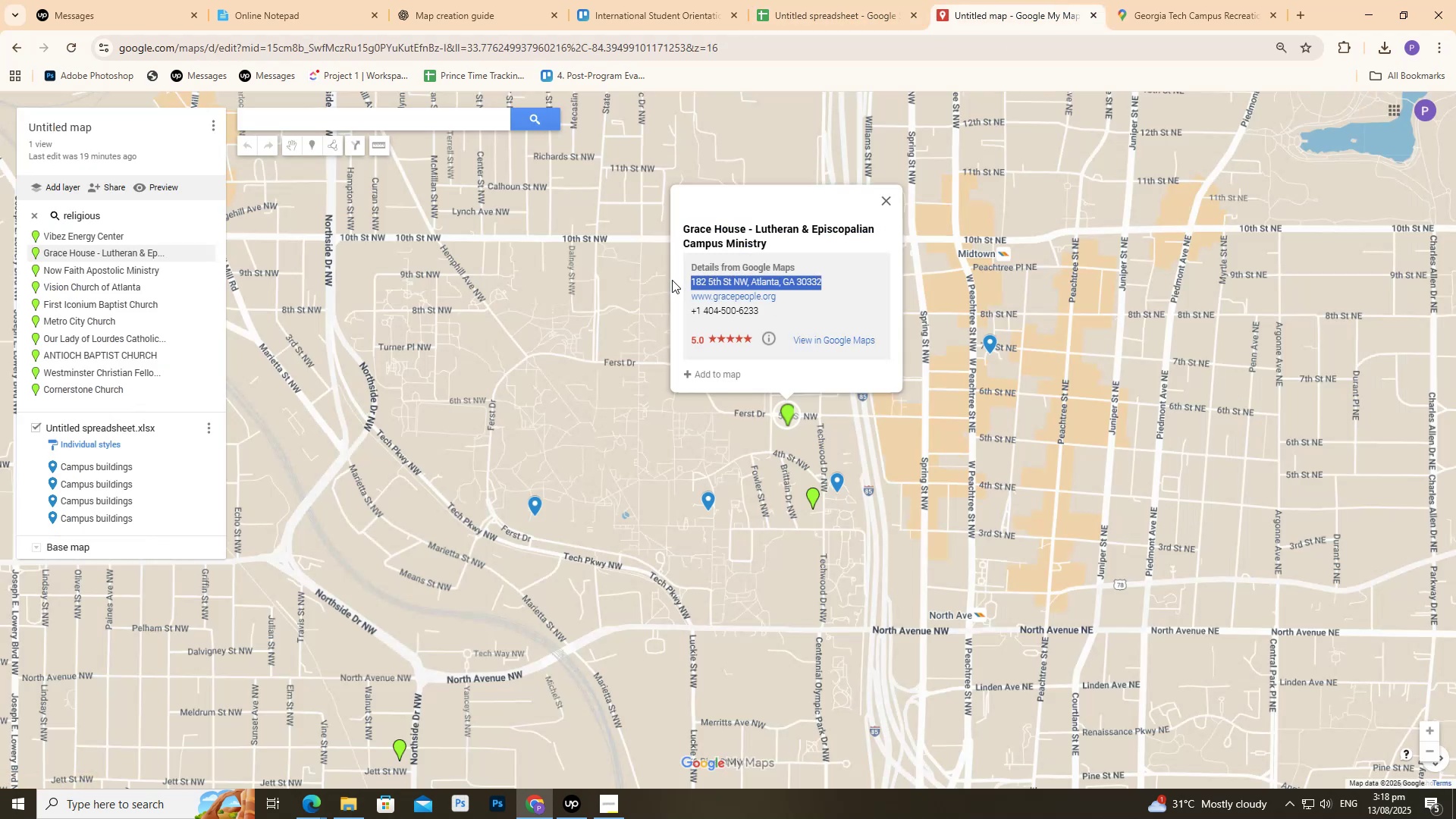 
key(Control+ControlLeft)
 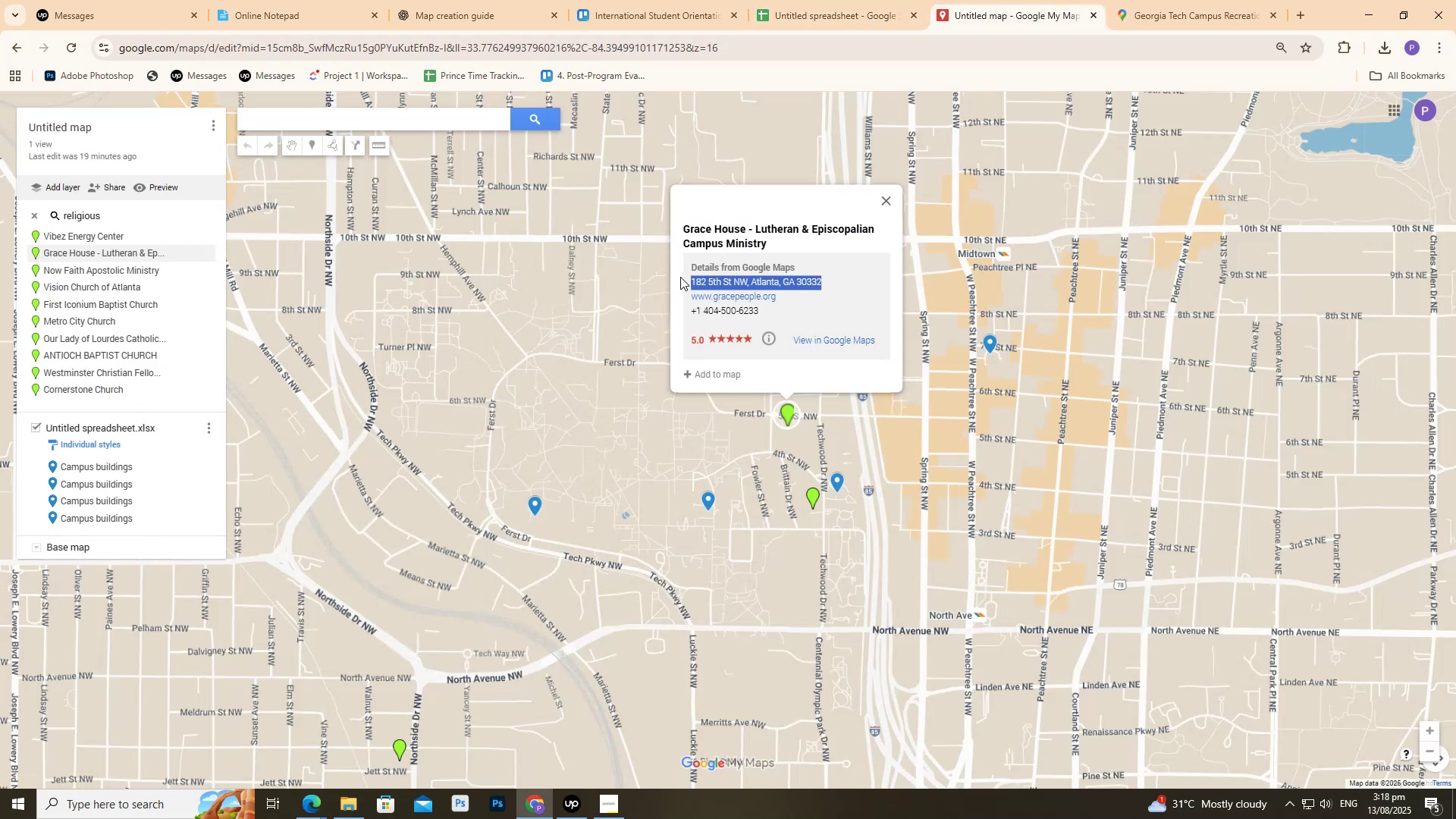 
key(Control+C)
 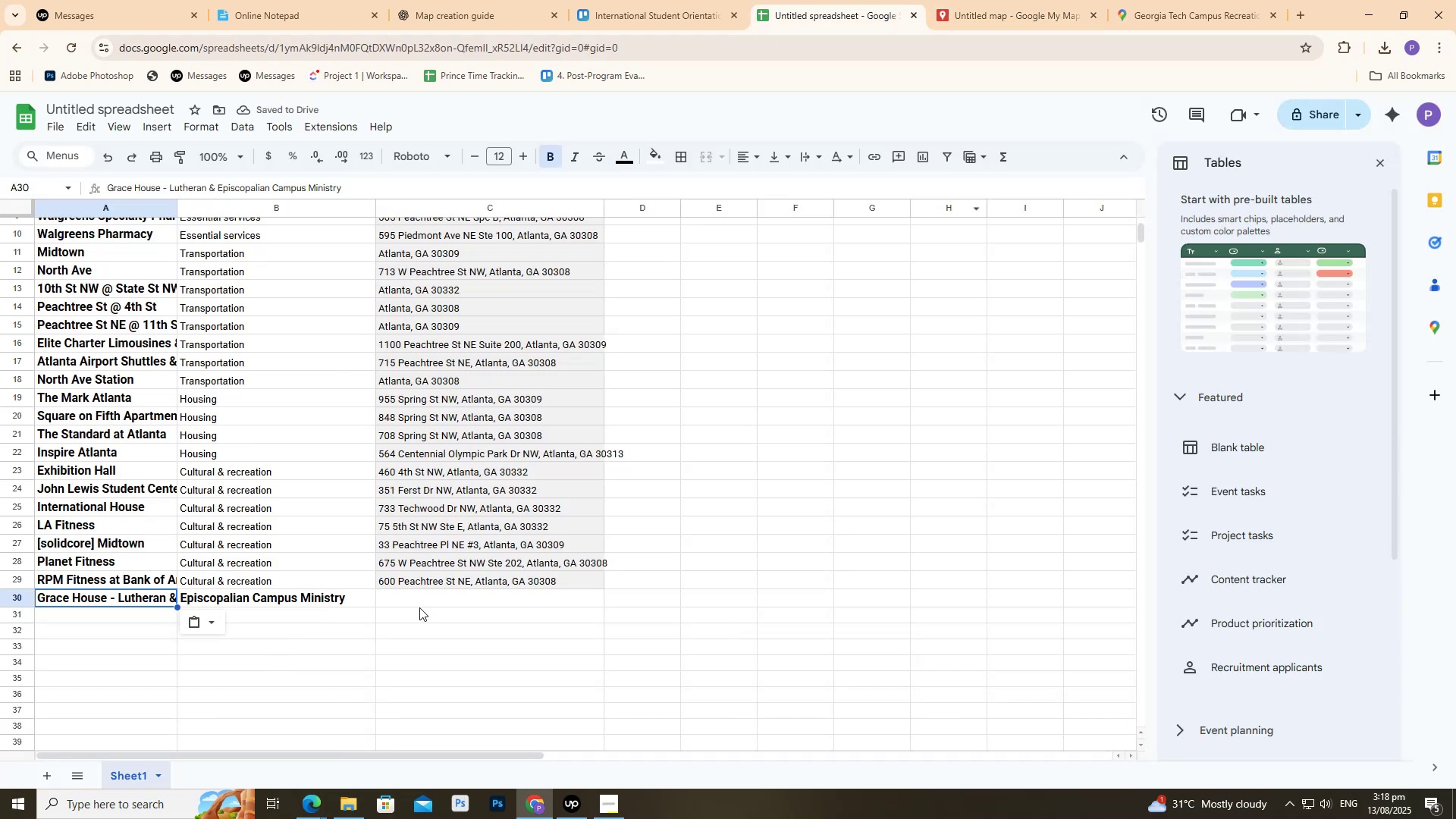 
left_click([422, 606])
 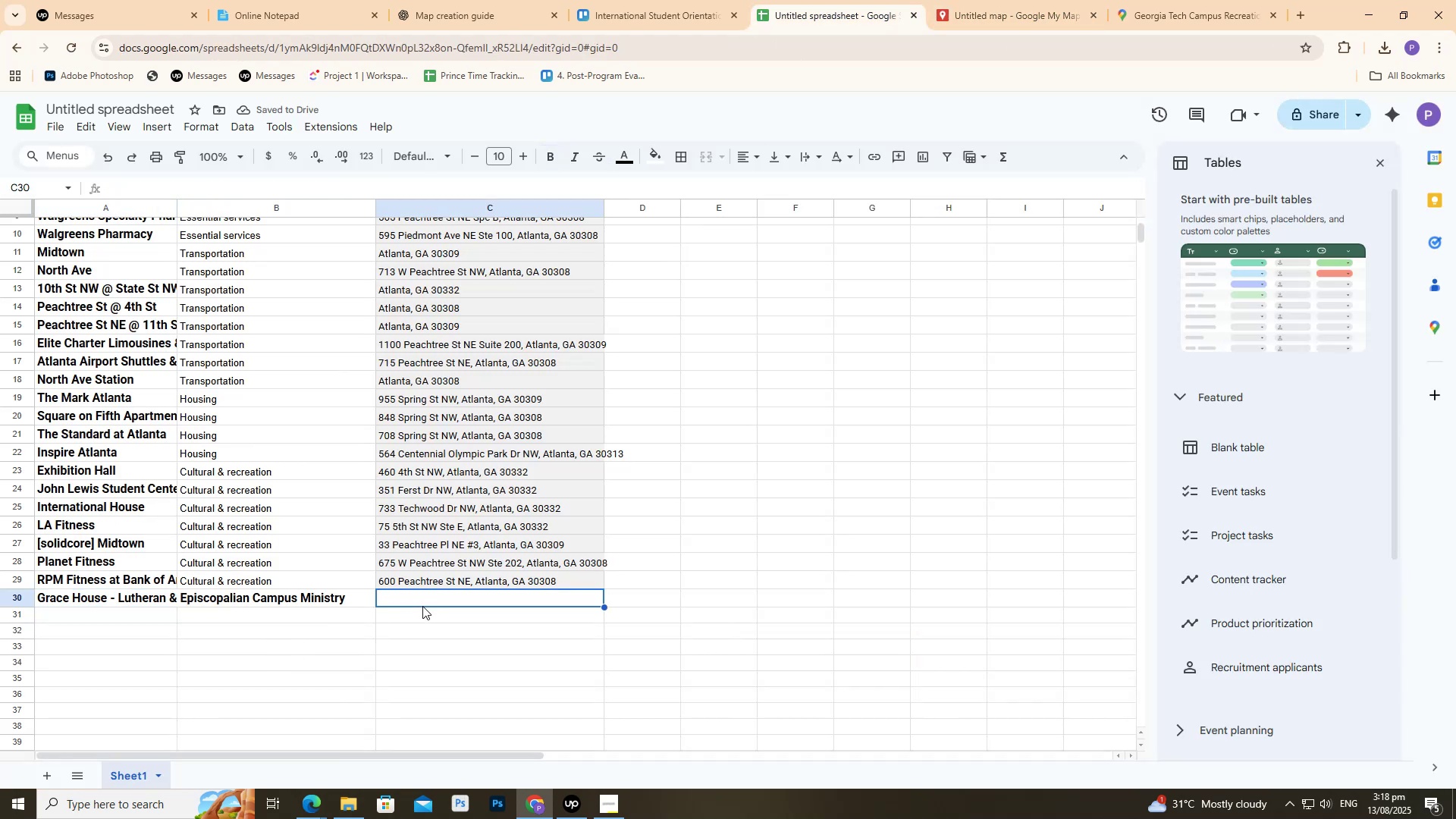 
key(Control+ControlLeft)
 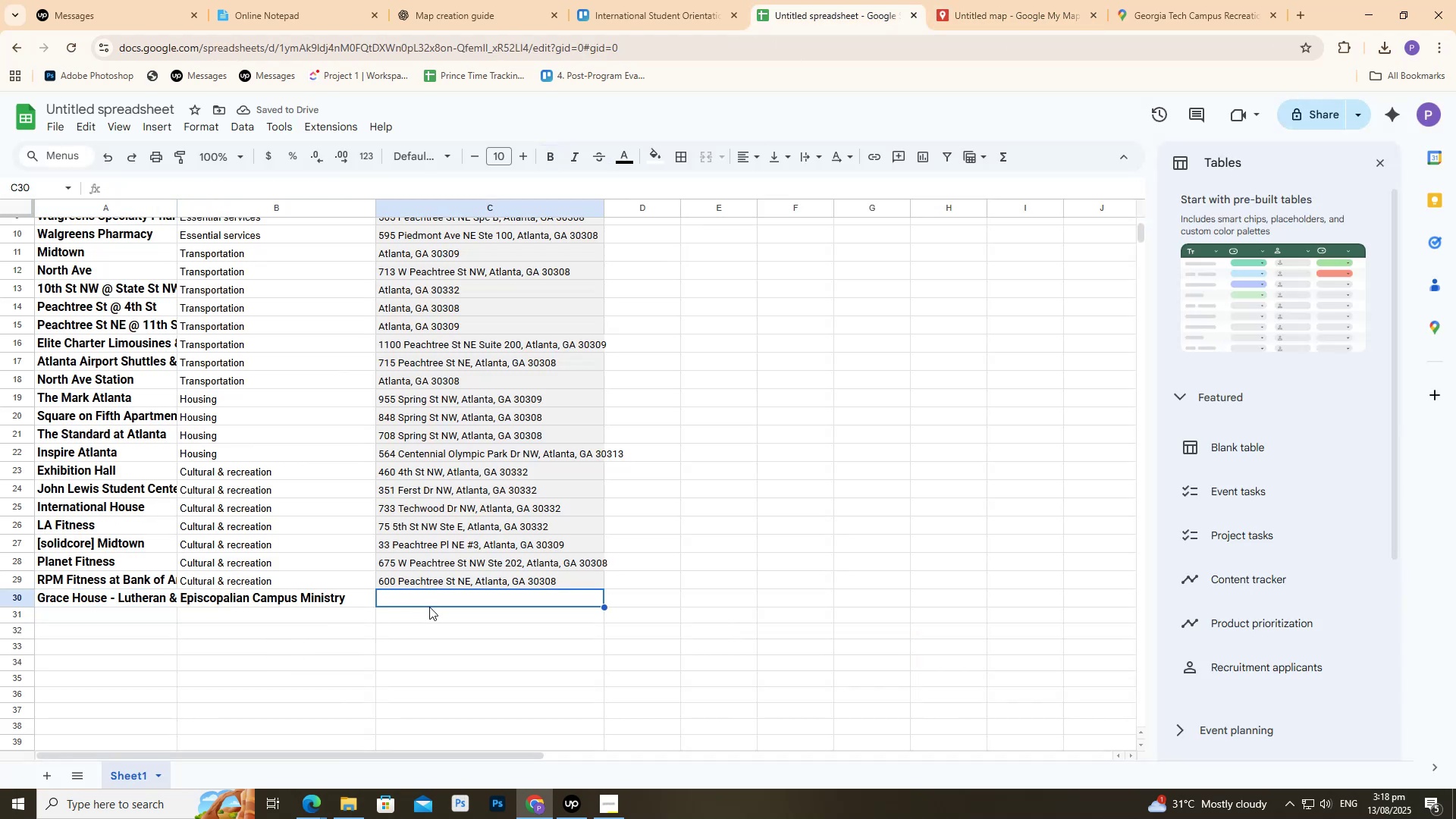 
key(Control+V)
 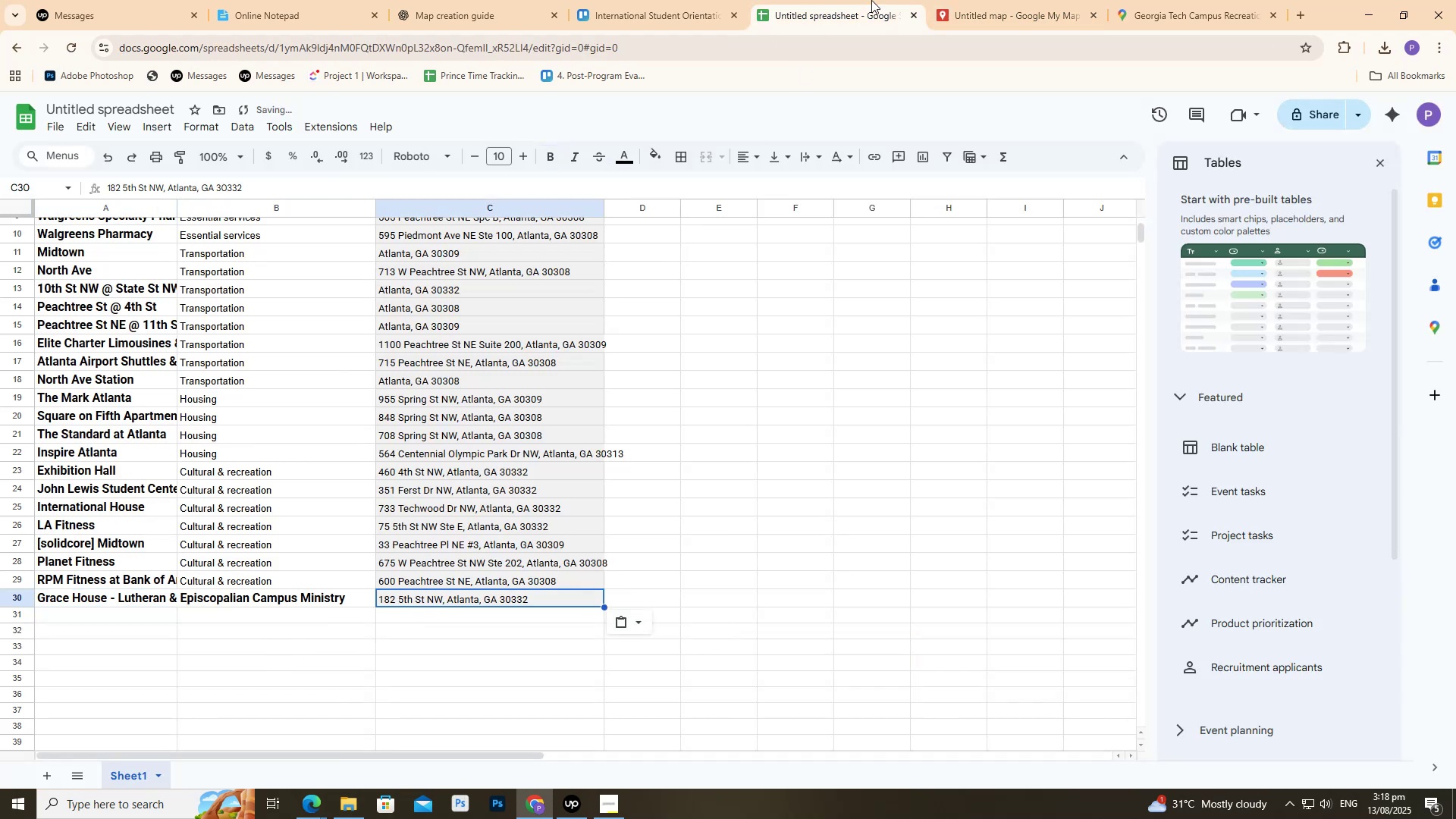 
left_click([1025, 0])
 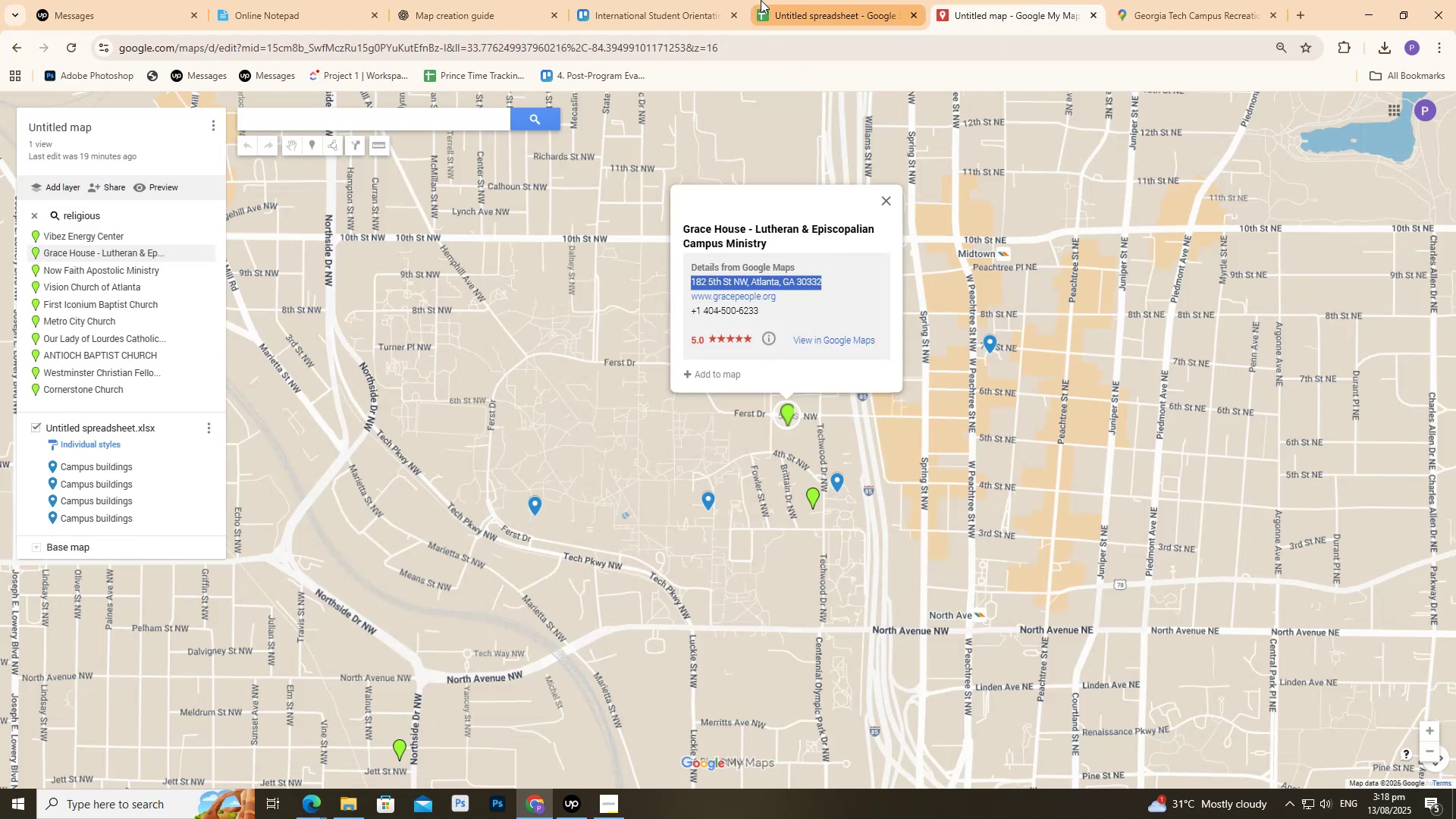 
left_click([786, 5])
 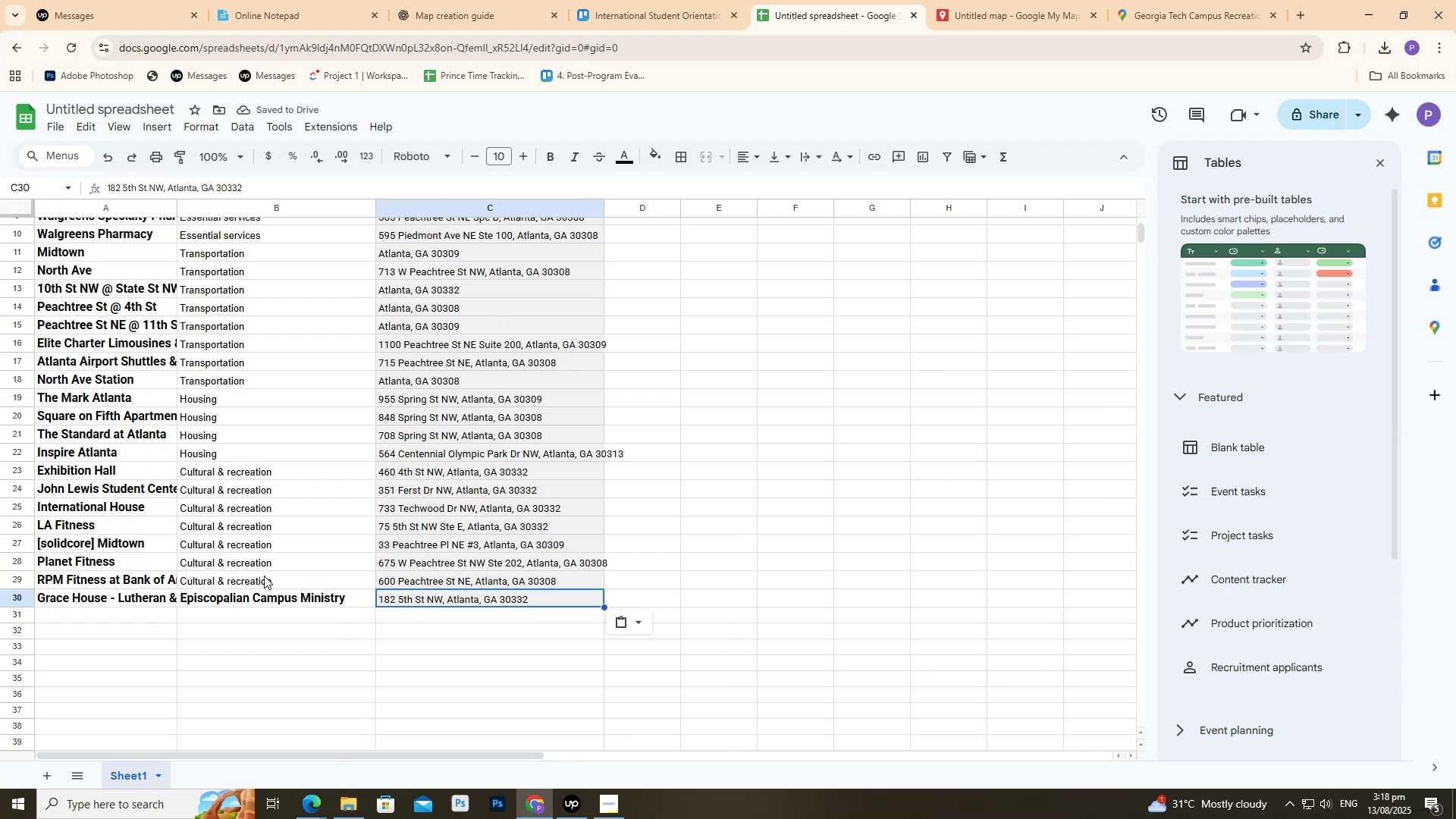 
left_click([265, 576])
 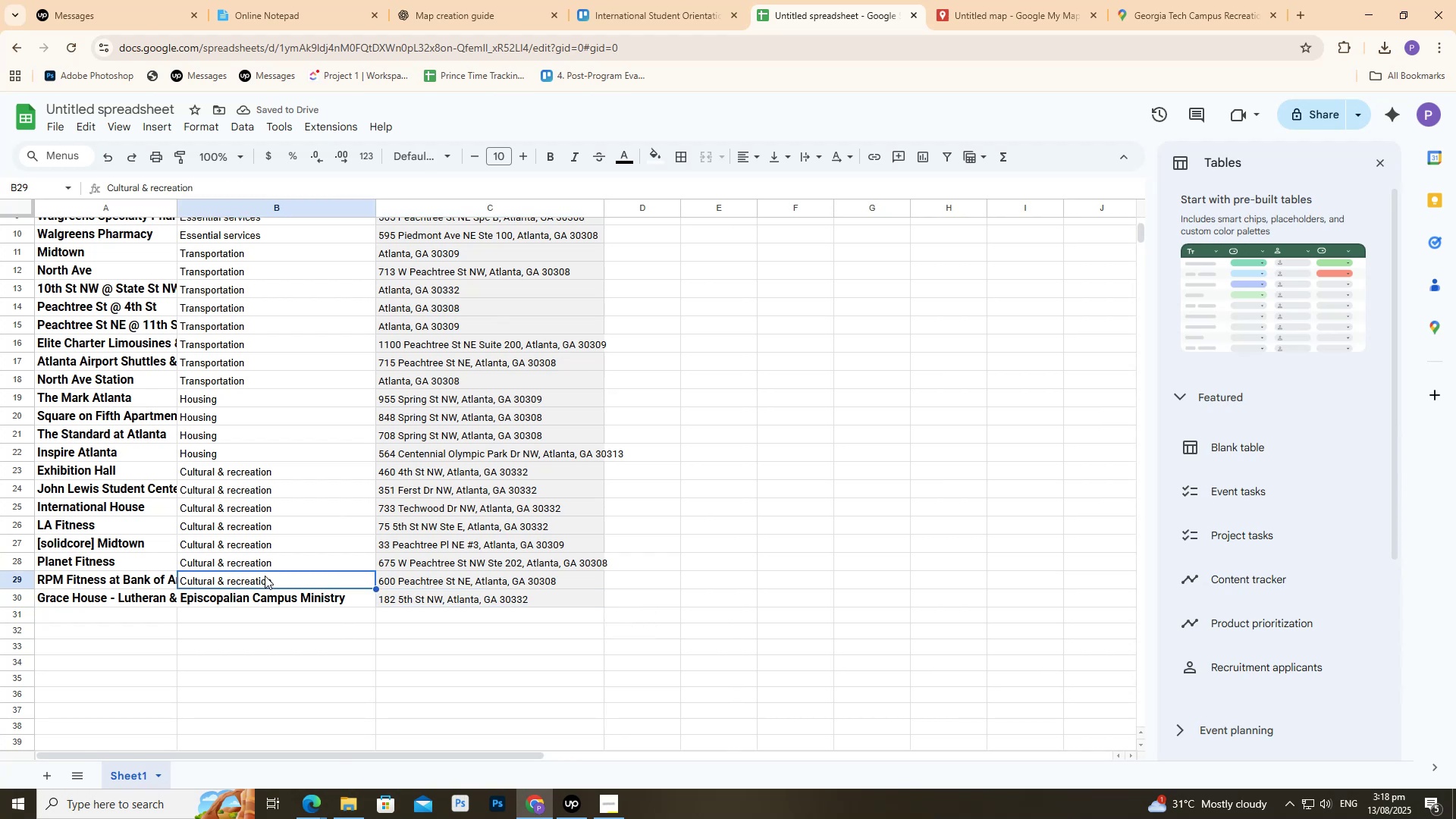 
key(Control+ControlLeft)
 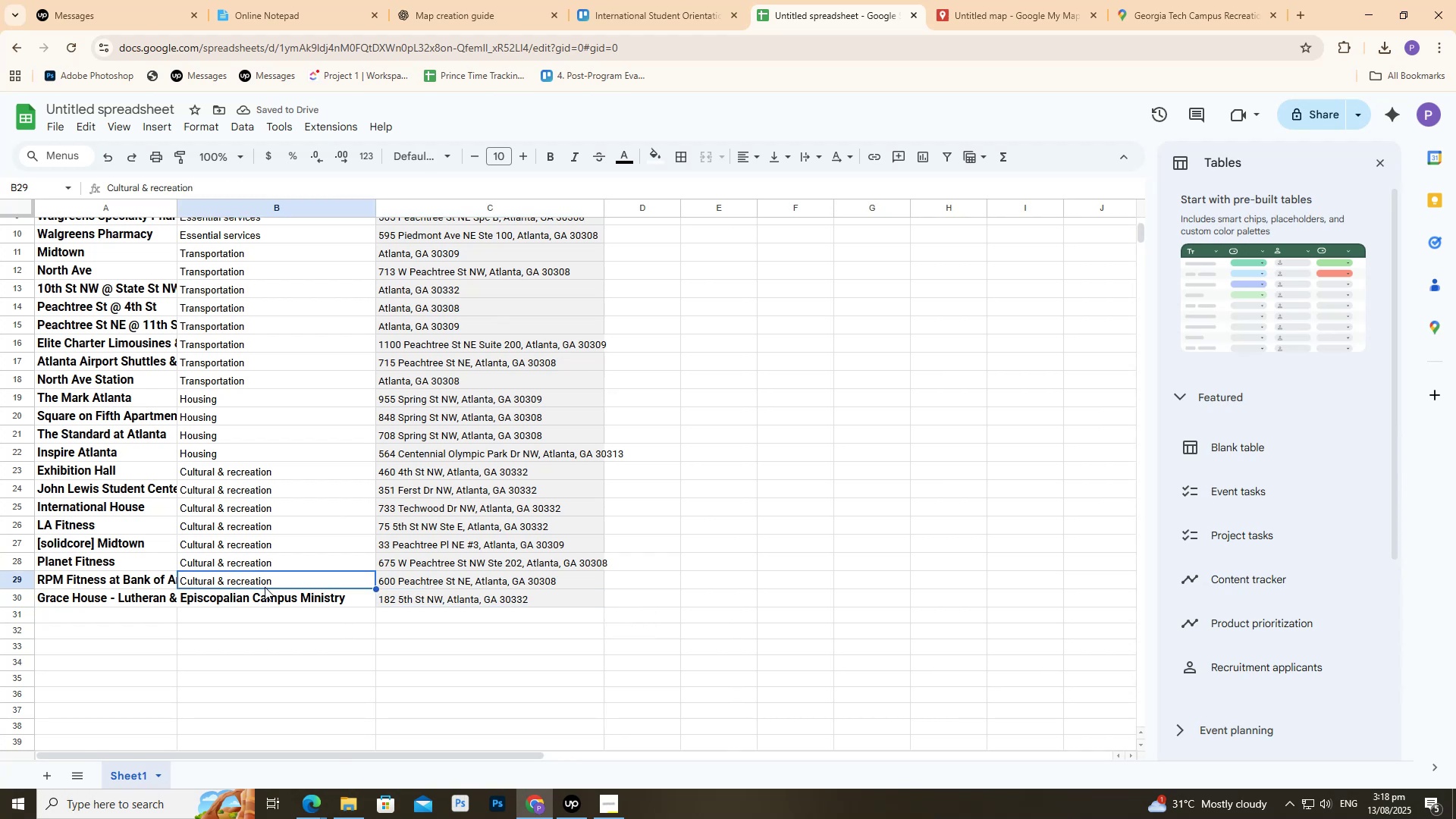 
key(Control+C)
 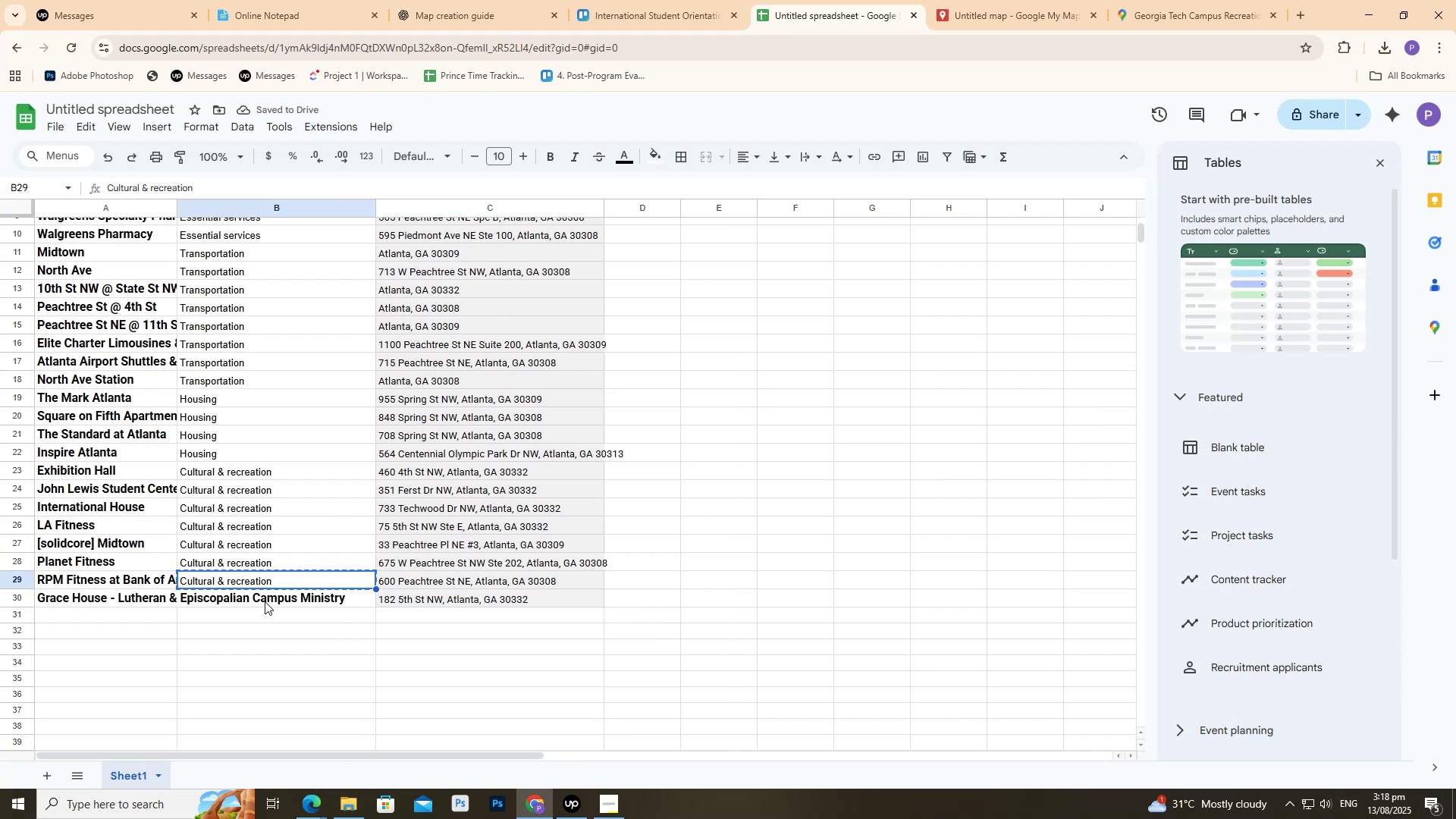 
left_click([265, 601])
 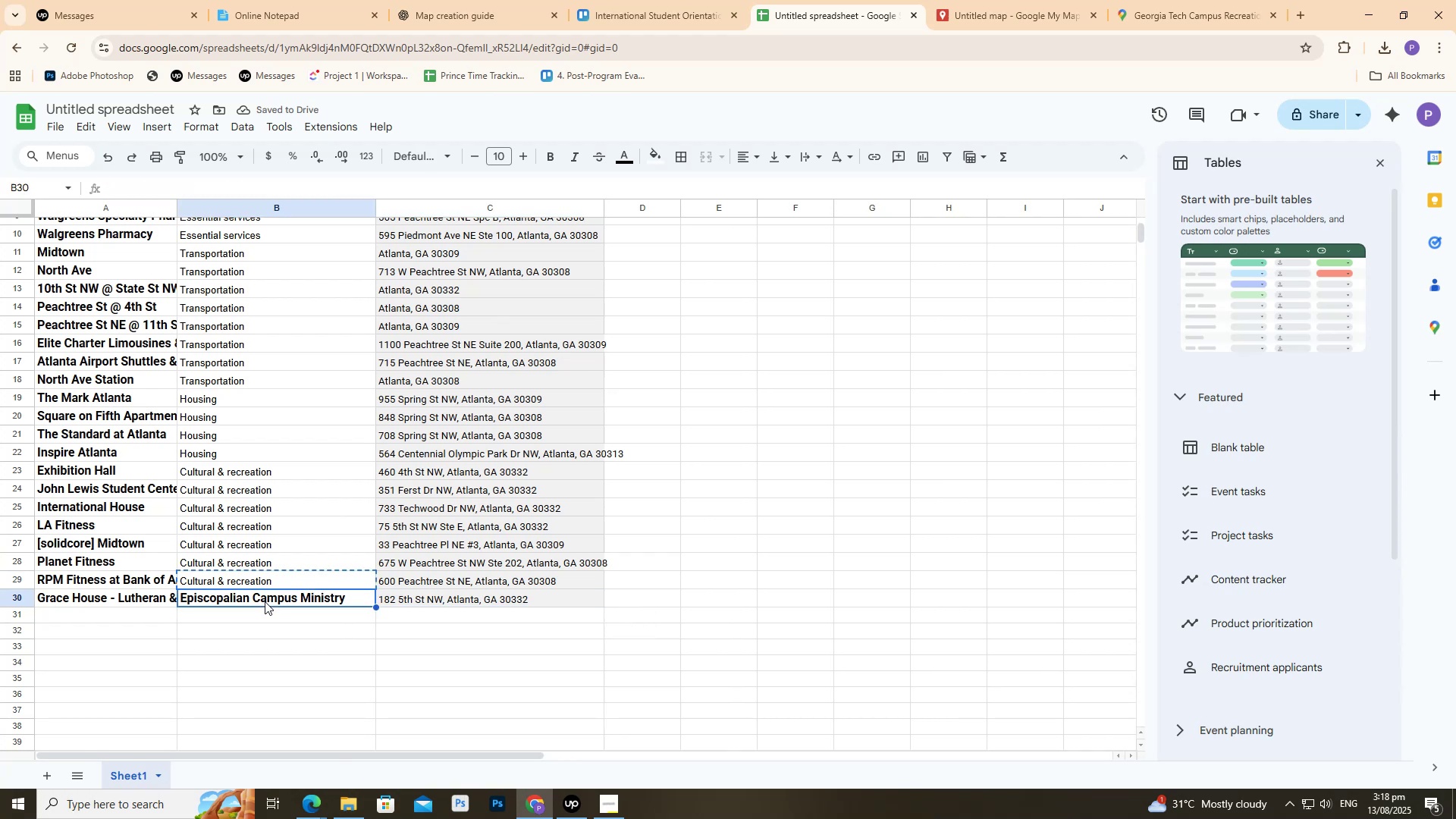 
key(Control+ControlLeft)
 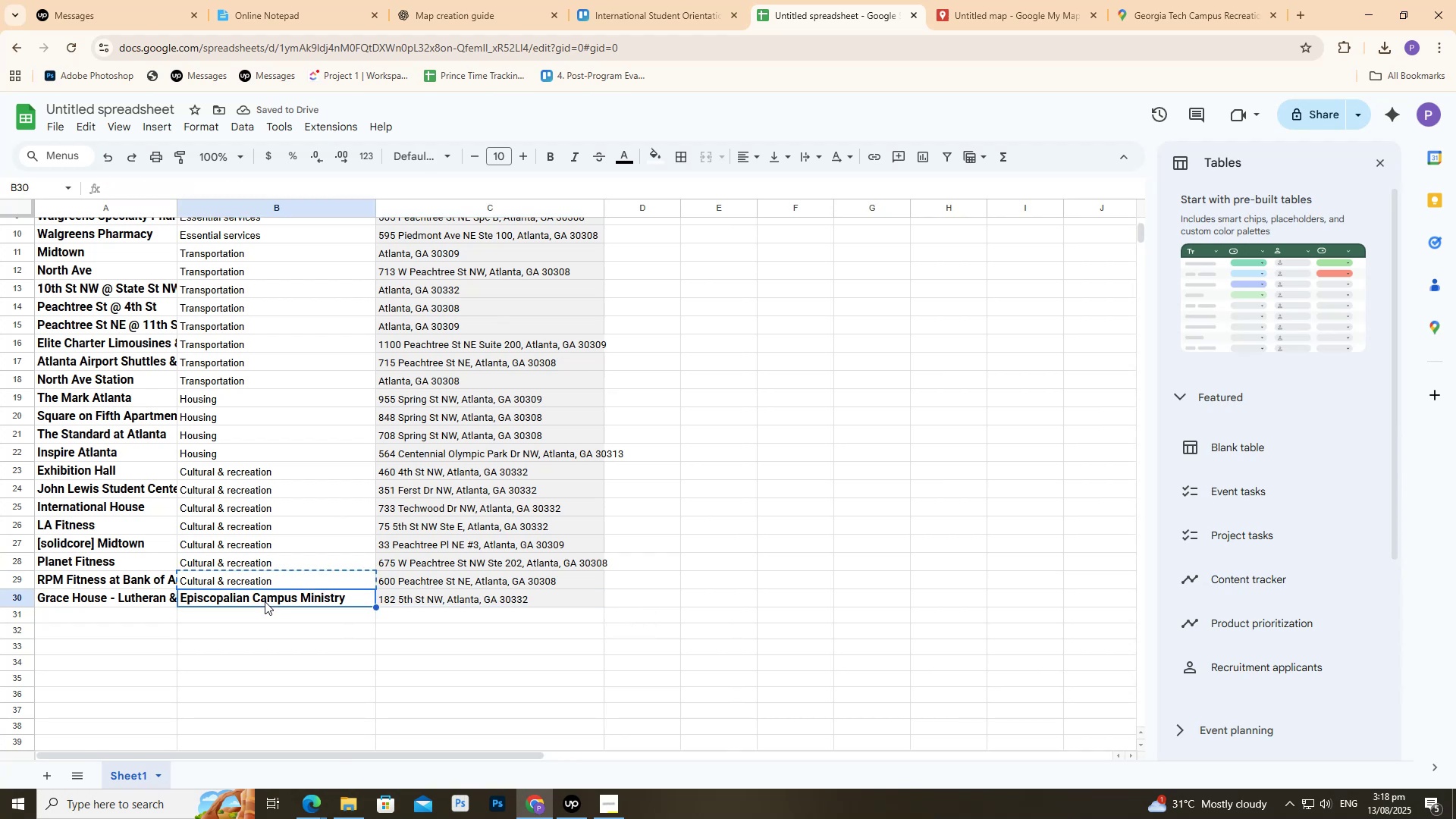 
key(Control+V)
 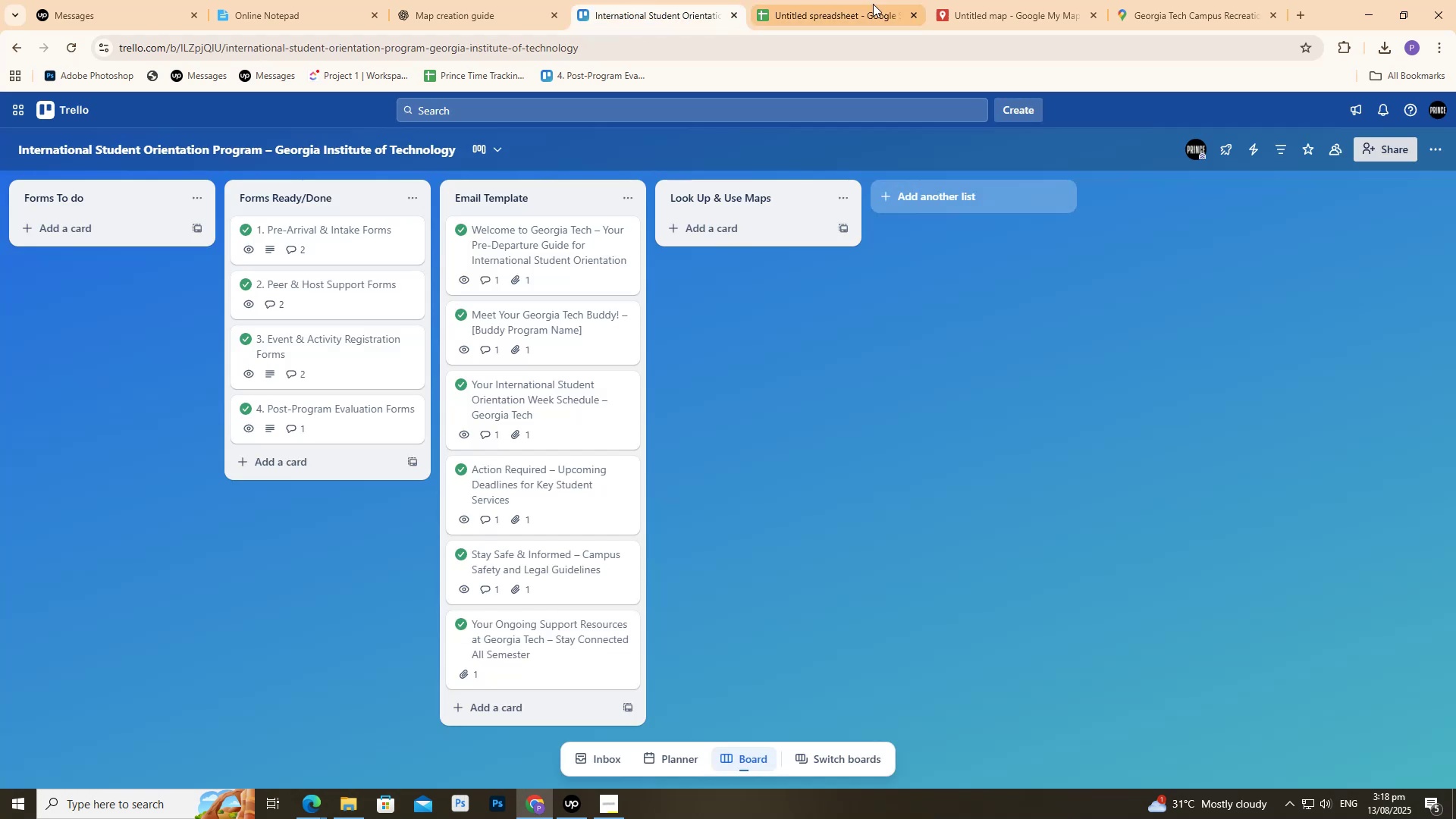 
triple_click([962, 0])
 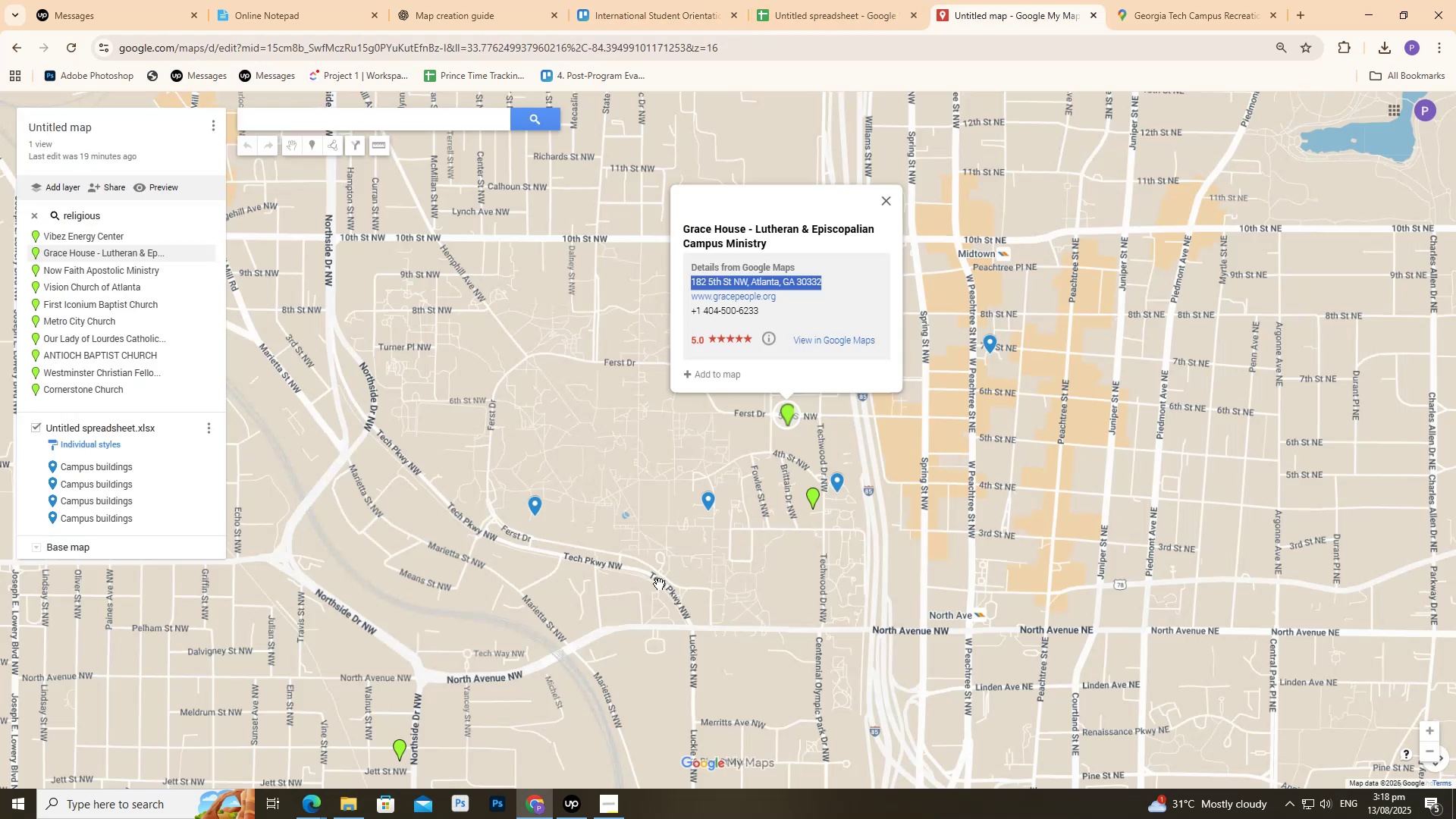 
scroll: coordinate [648, 627], scroll_direction: down, amount: 3.0
 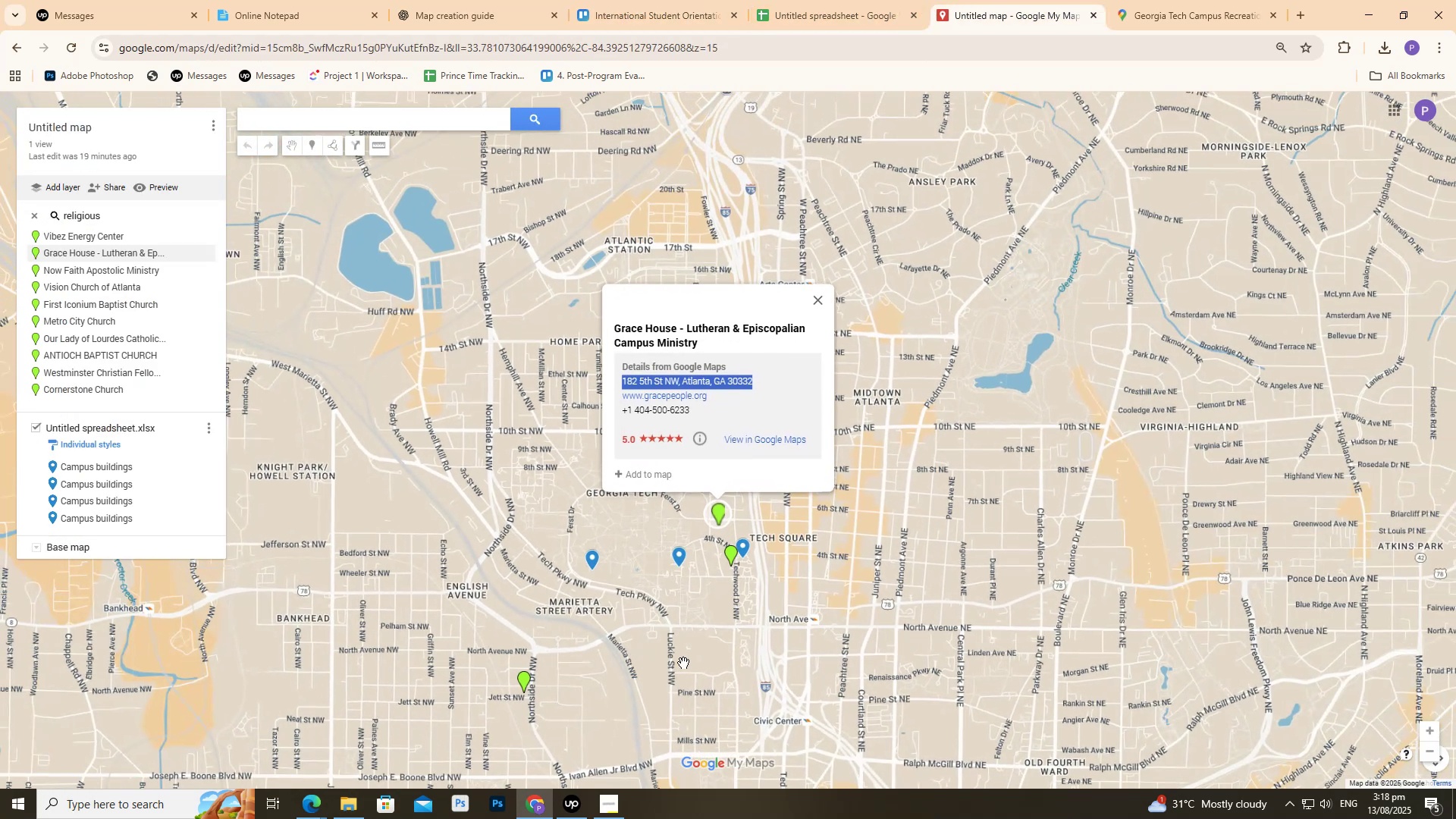 
scroll: coordinate [723, 605], scroll_direction: up, amount: 1.0
 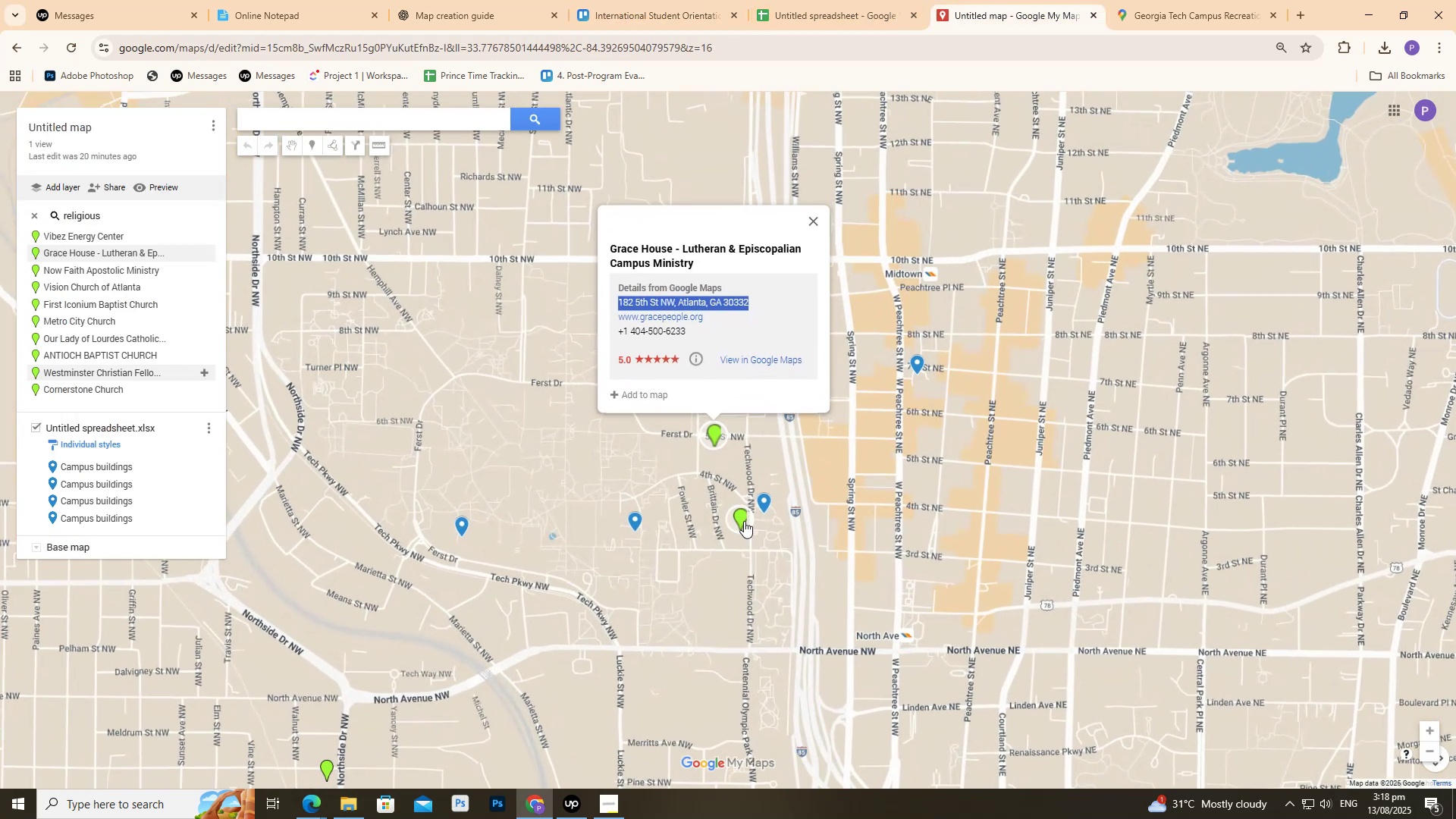 
left_click([742, 519])
 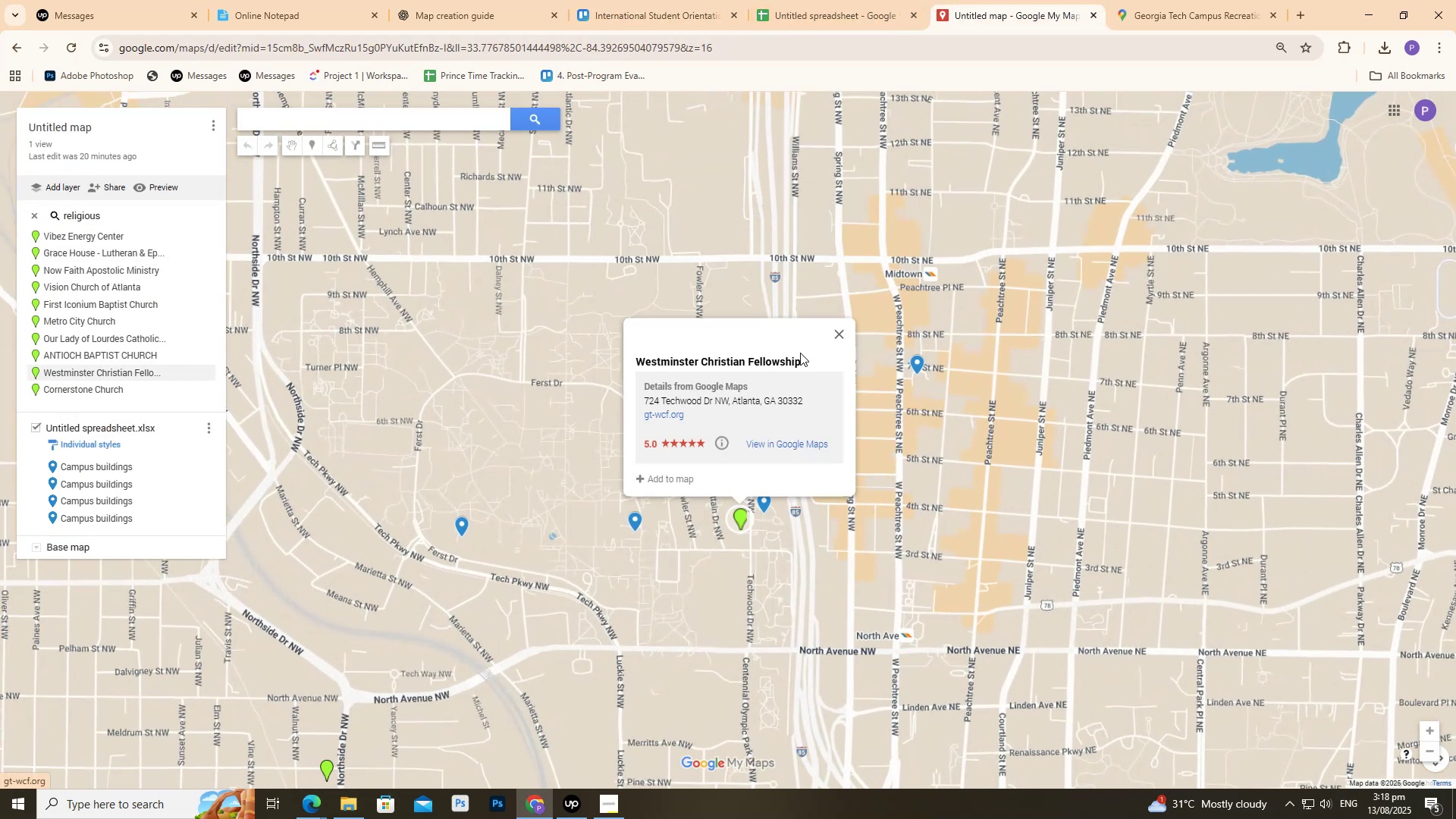 
left_click_drag(start_coordinate=[808, 359], to_coordinate=[637, 352])
 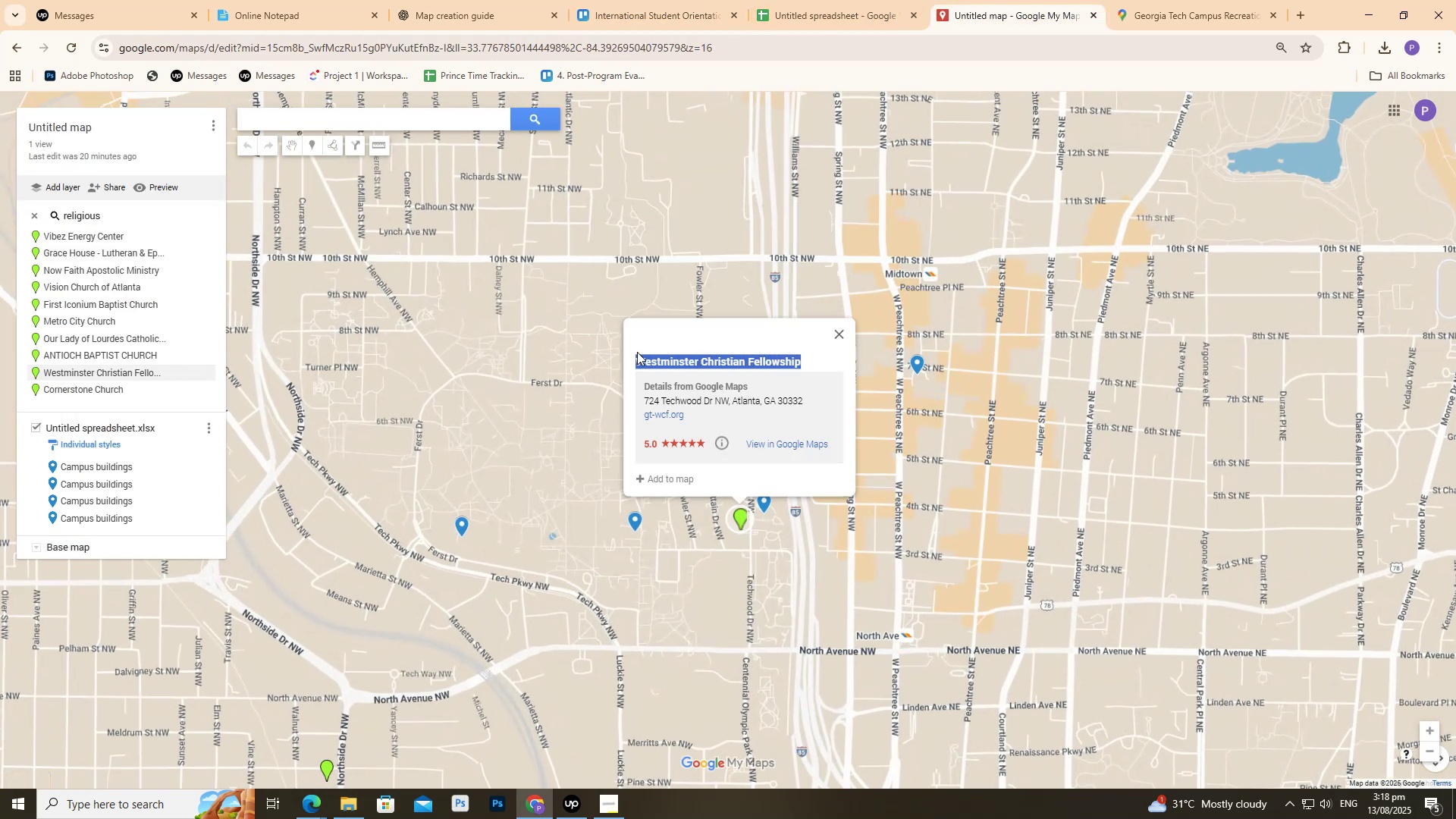 
key(Control+C)
 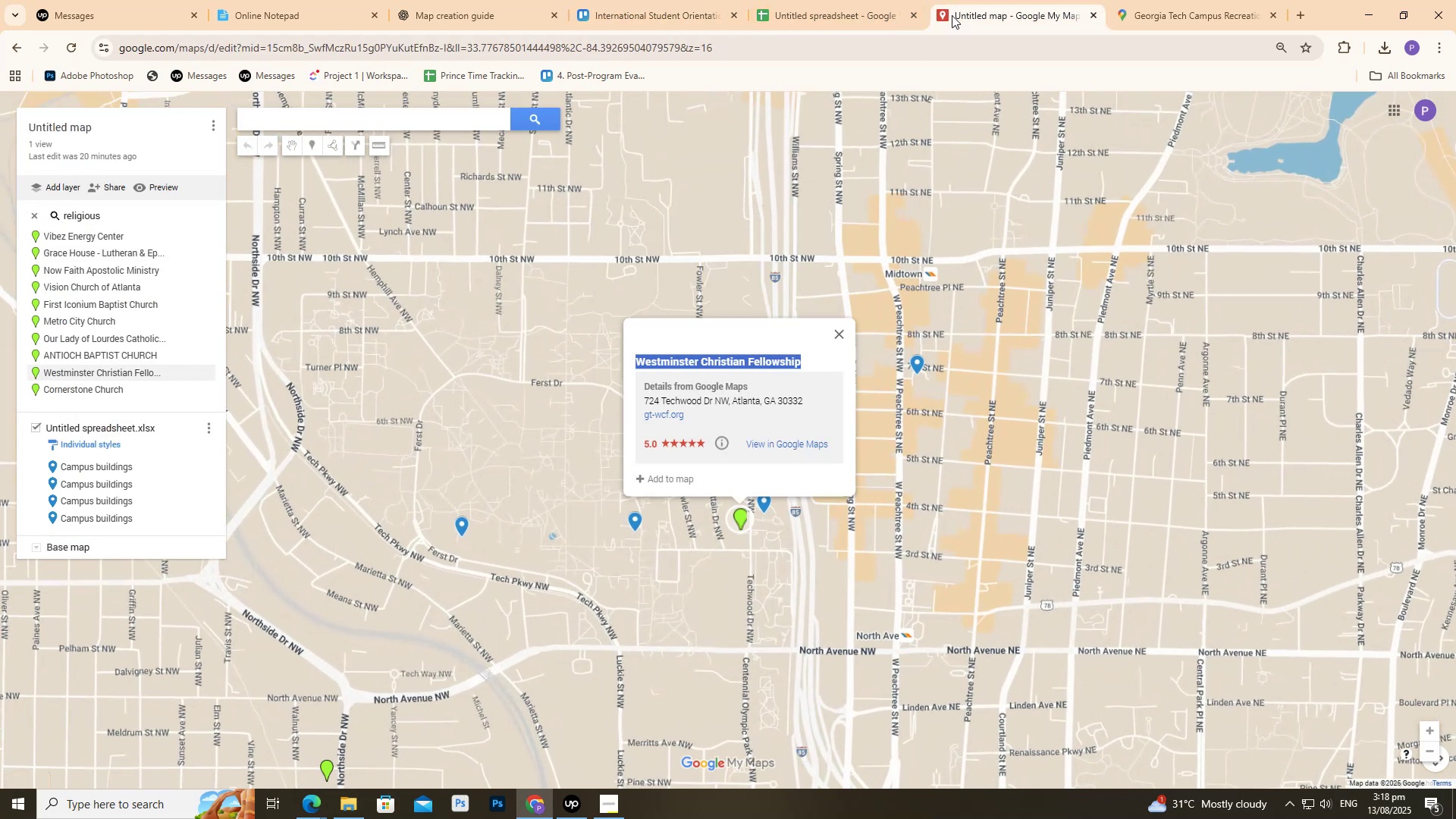 
key(Control+C)
 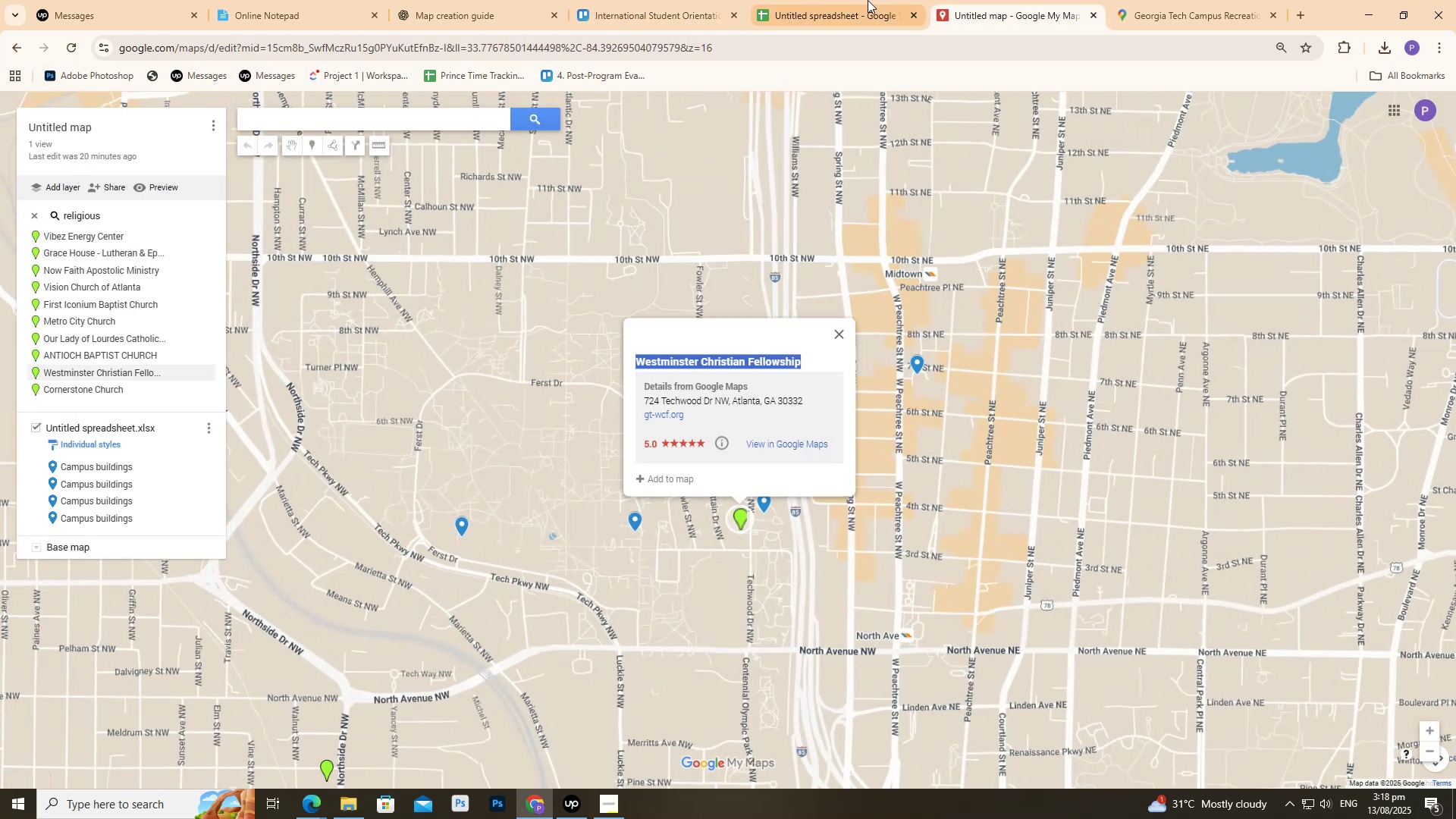 
left_click([866, 0])
 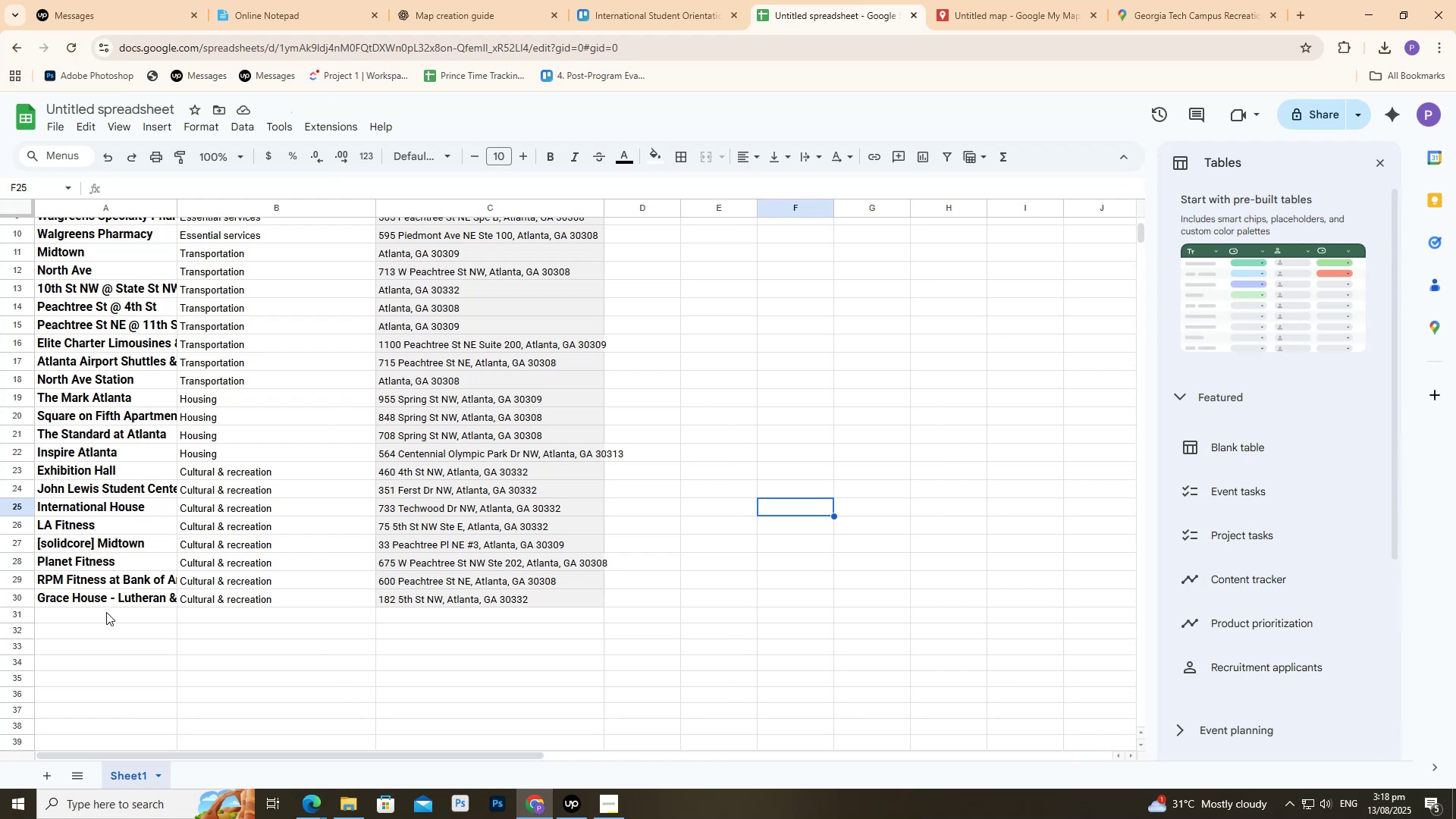 
left_click([111, 612])
 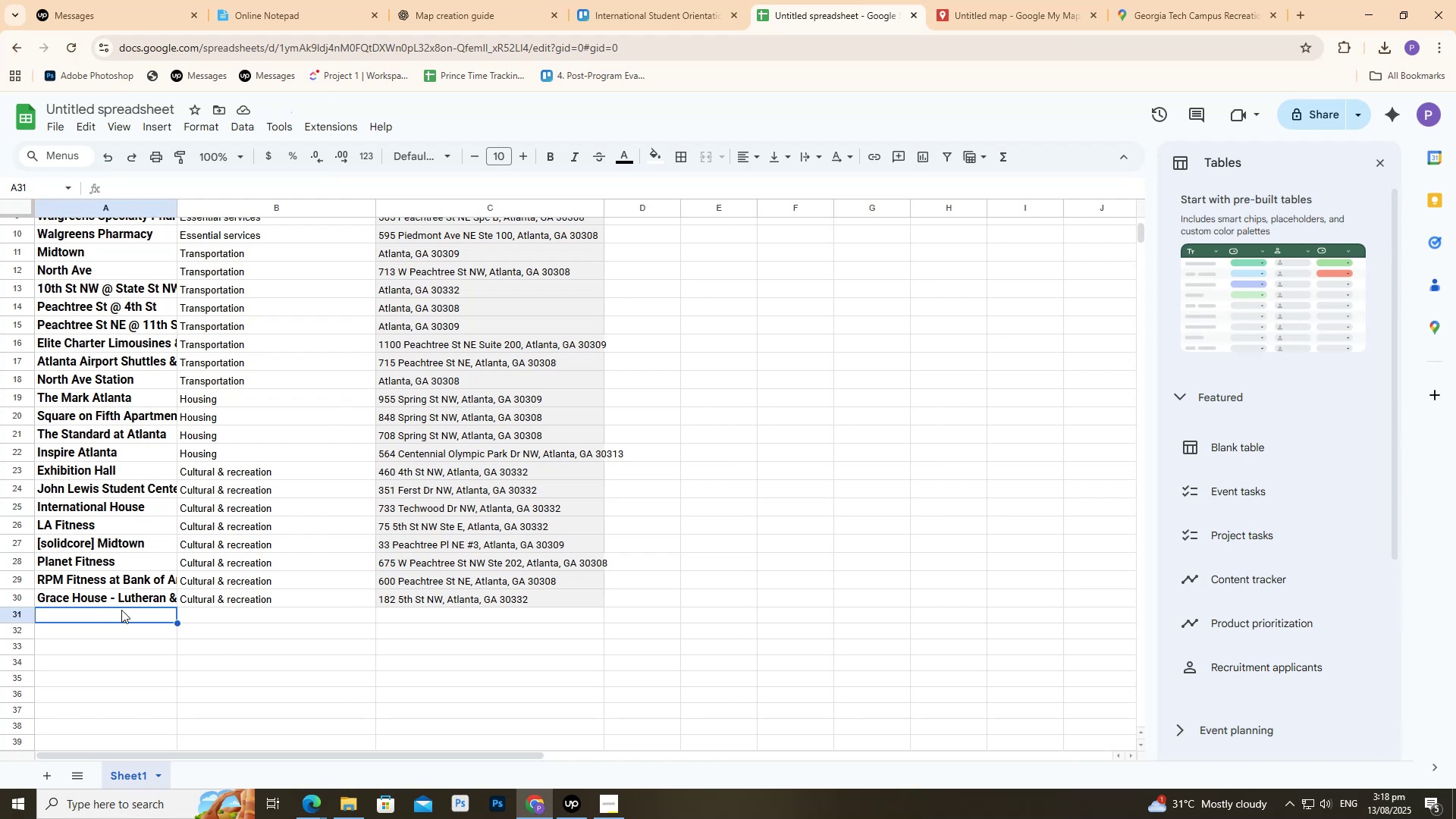 
key(Control+ControlLeft)
 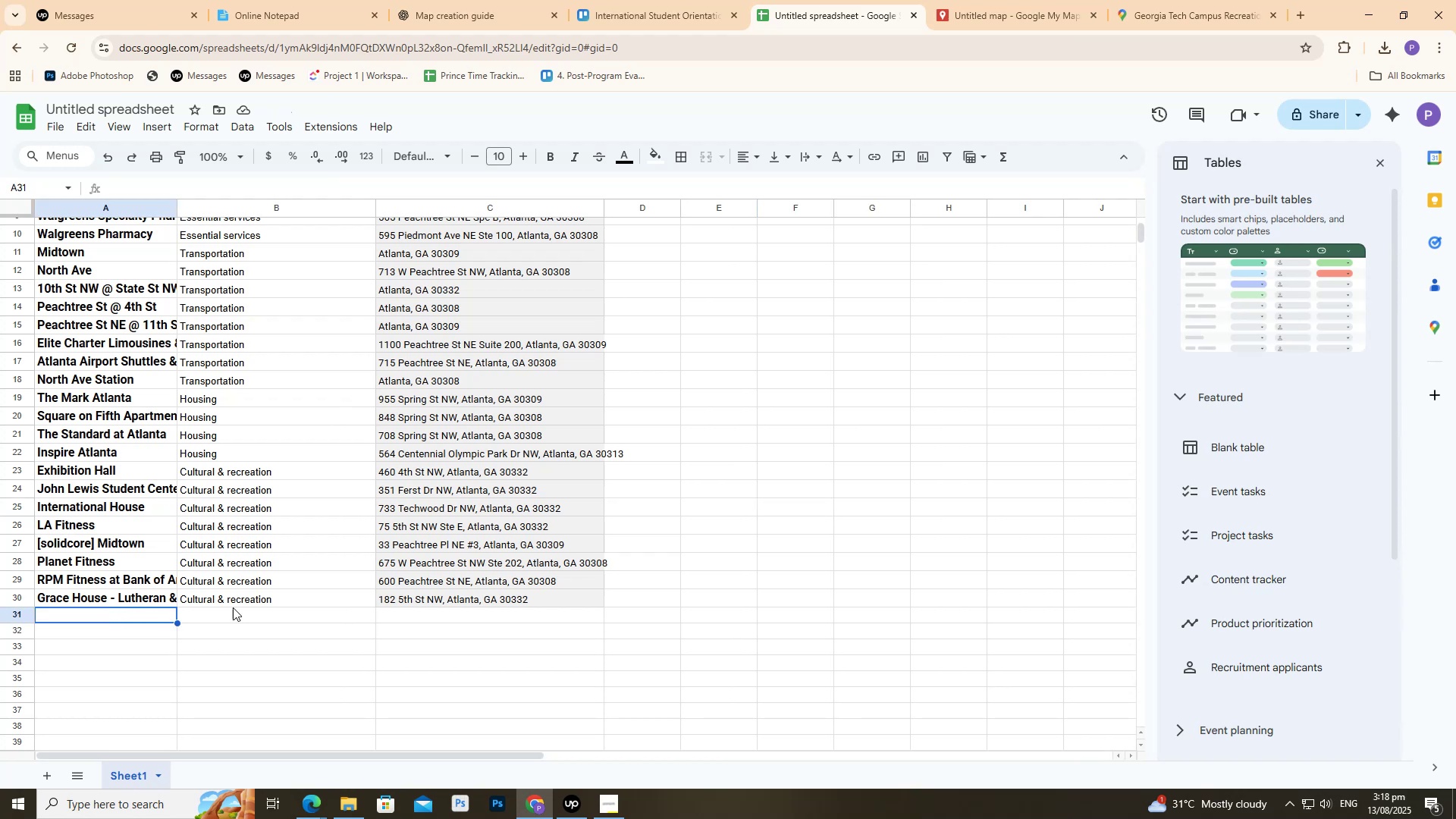 
key(Control+V)
 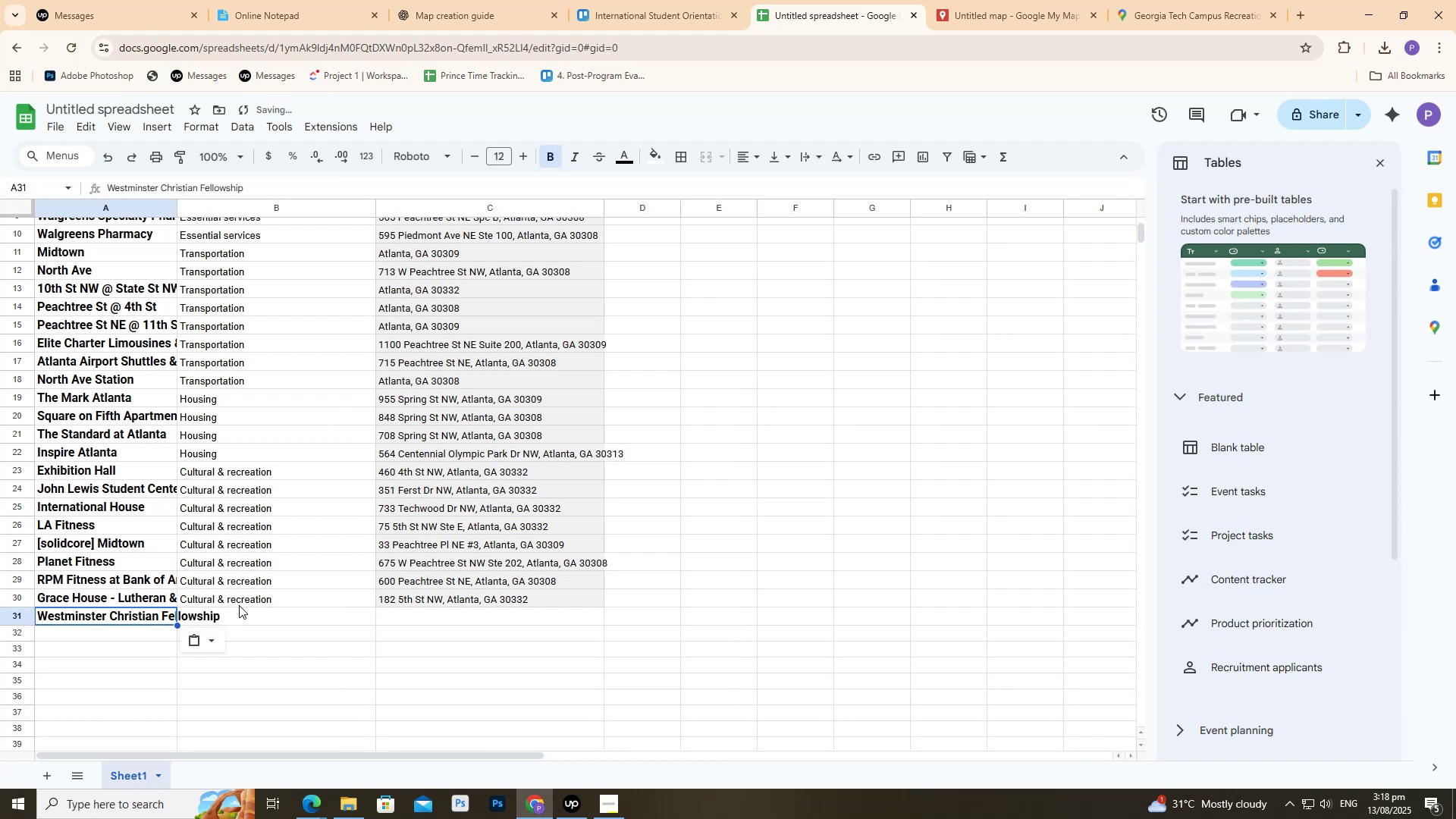 
key(Control+ControlLeft)
 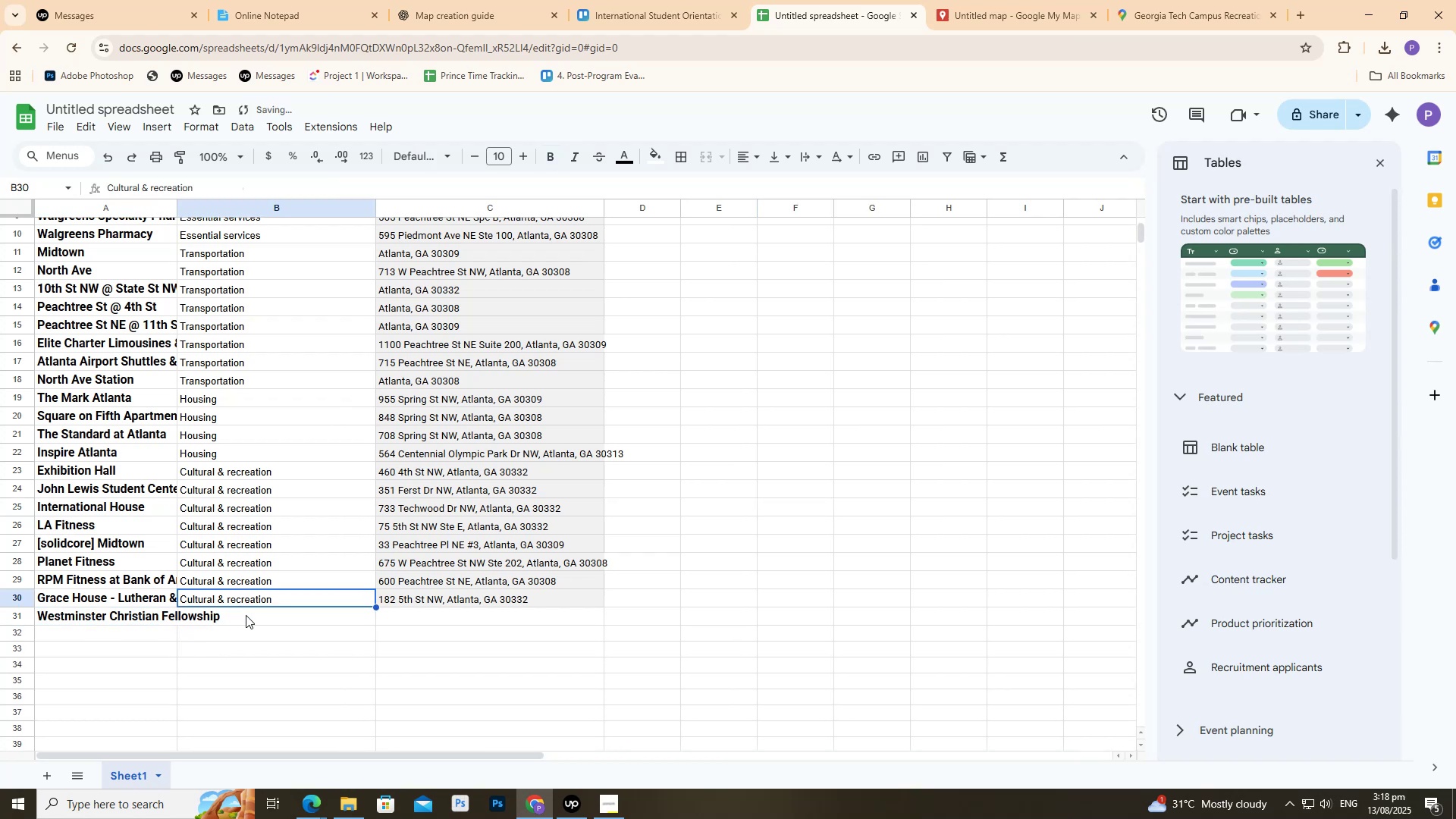 
key(Control+C)
 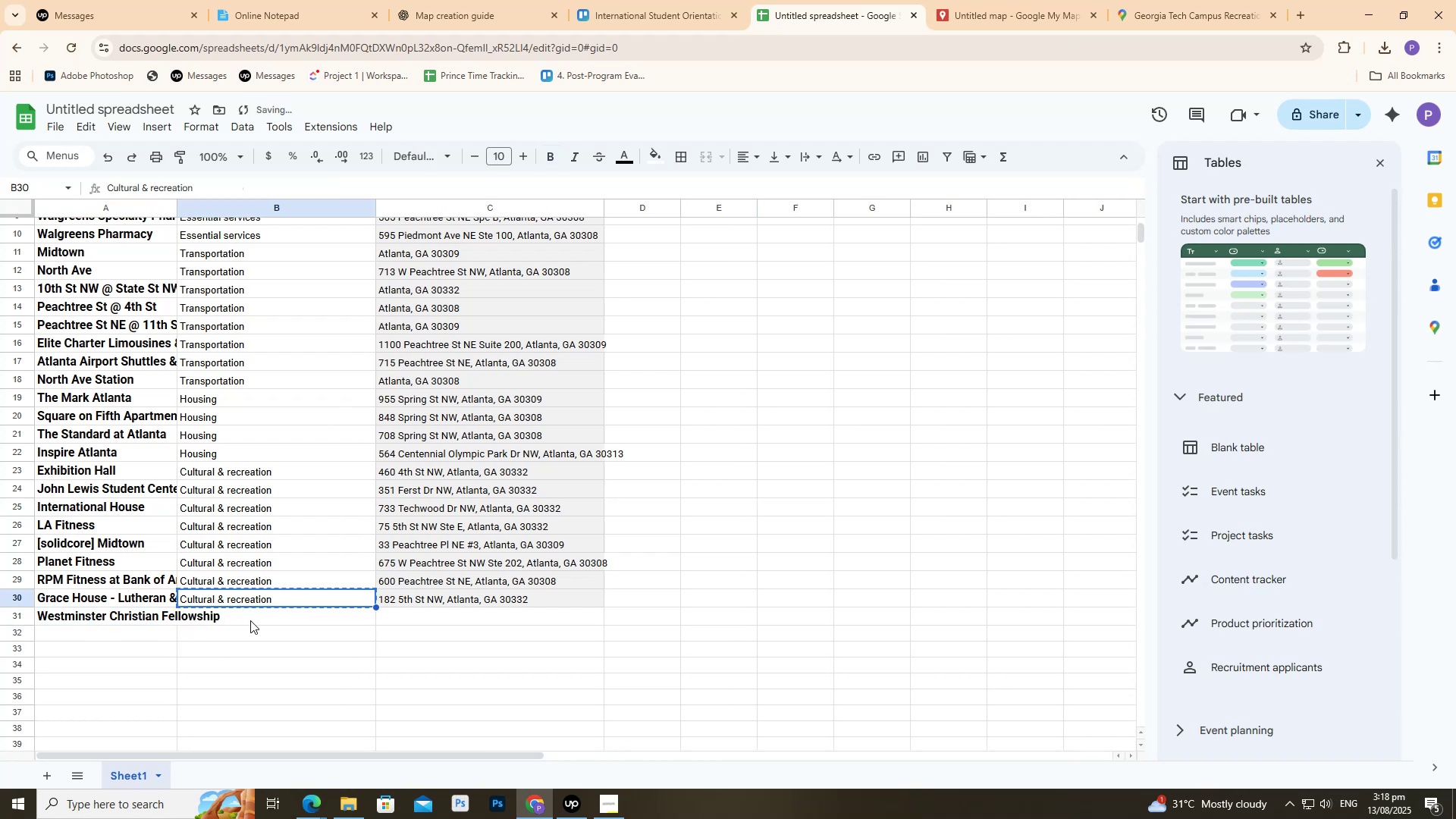 
double_click([250, 620])
 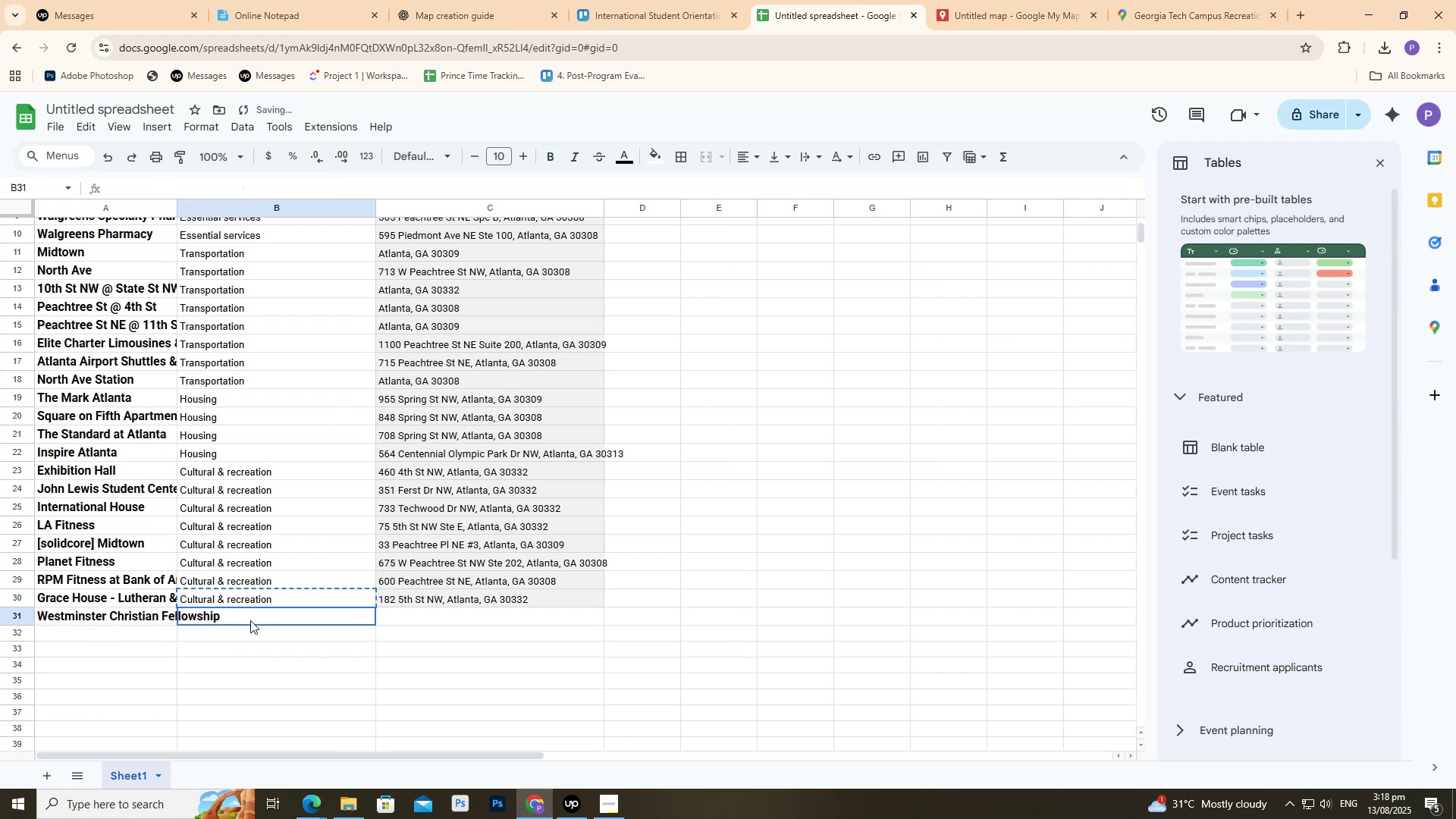 
key(Control+ControlLeft)
 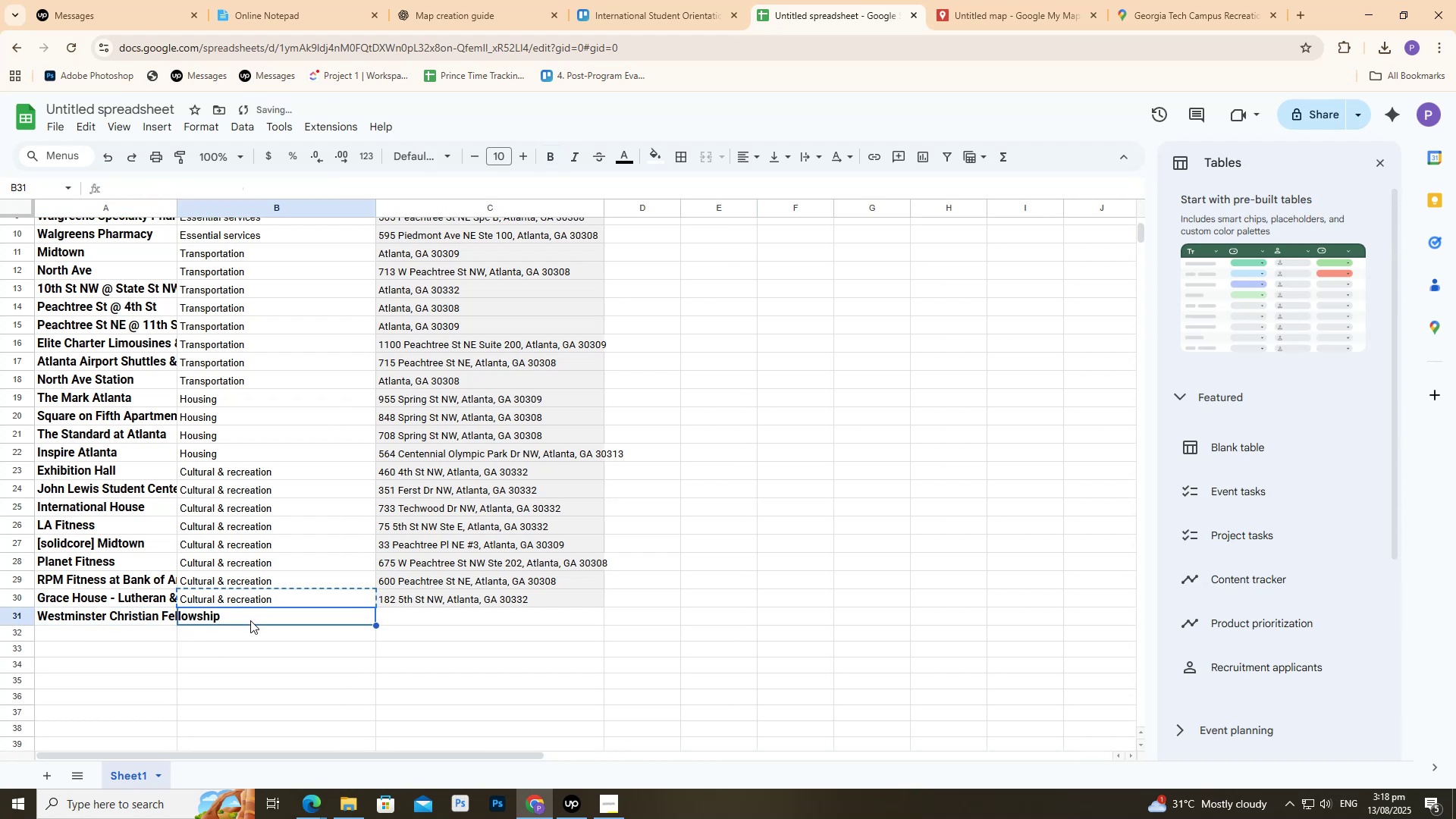 
key(Control+V)
 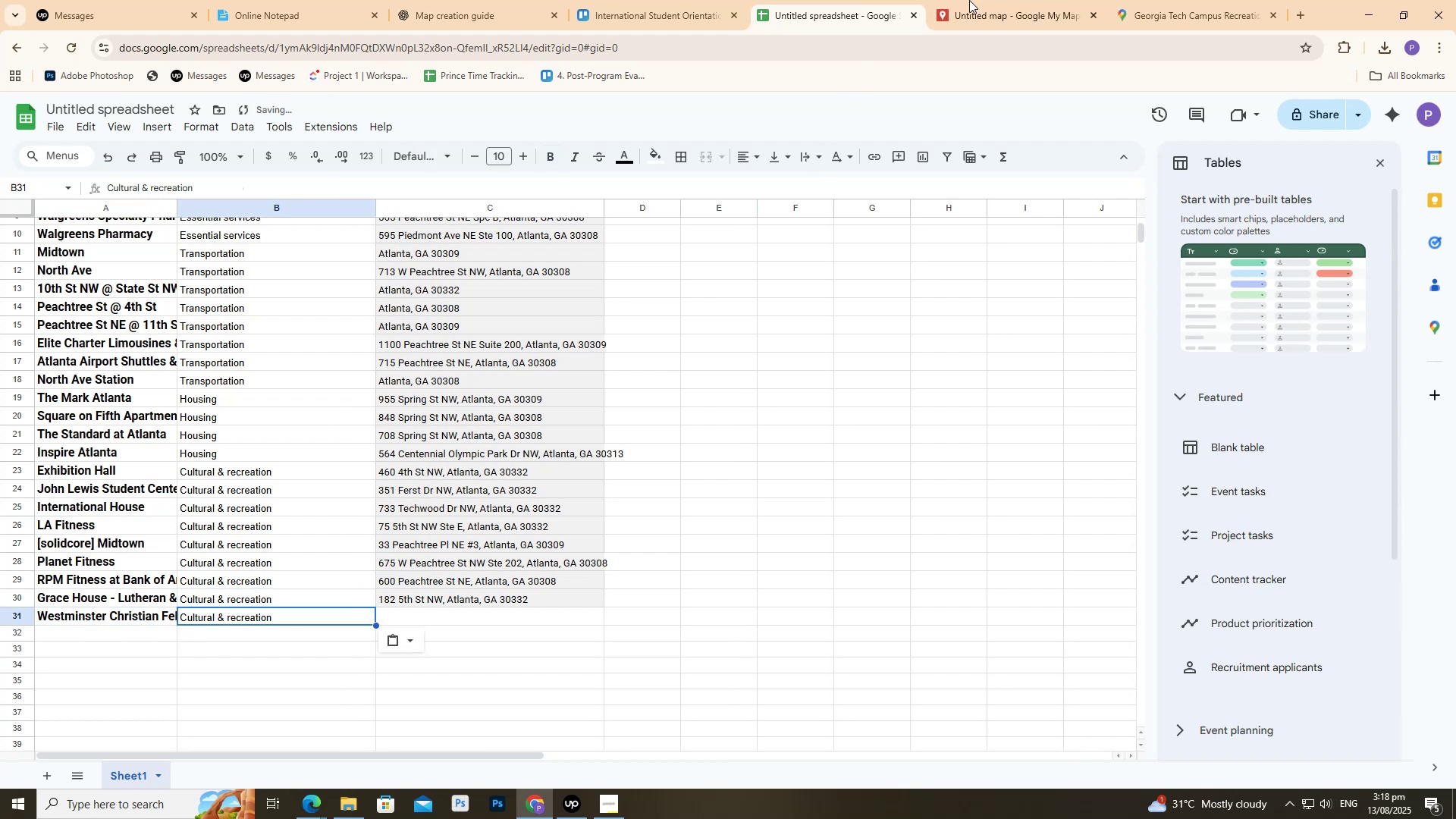 
left_click([987, 0])
 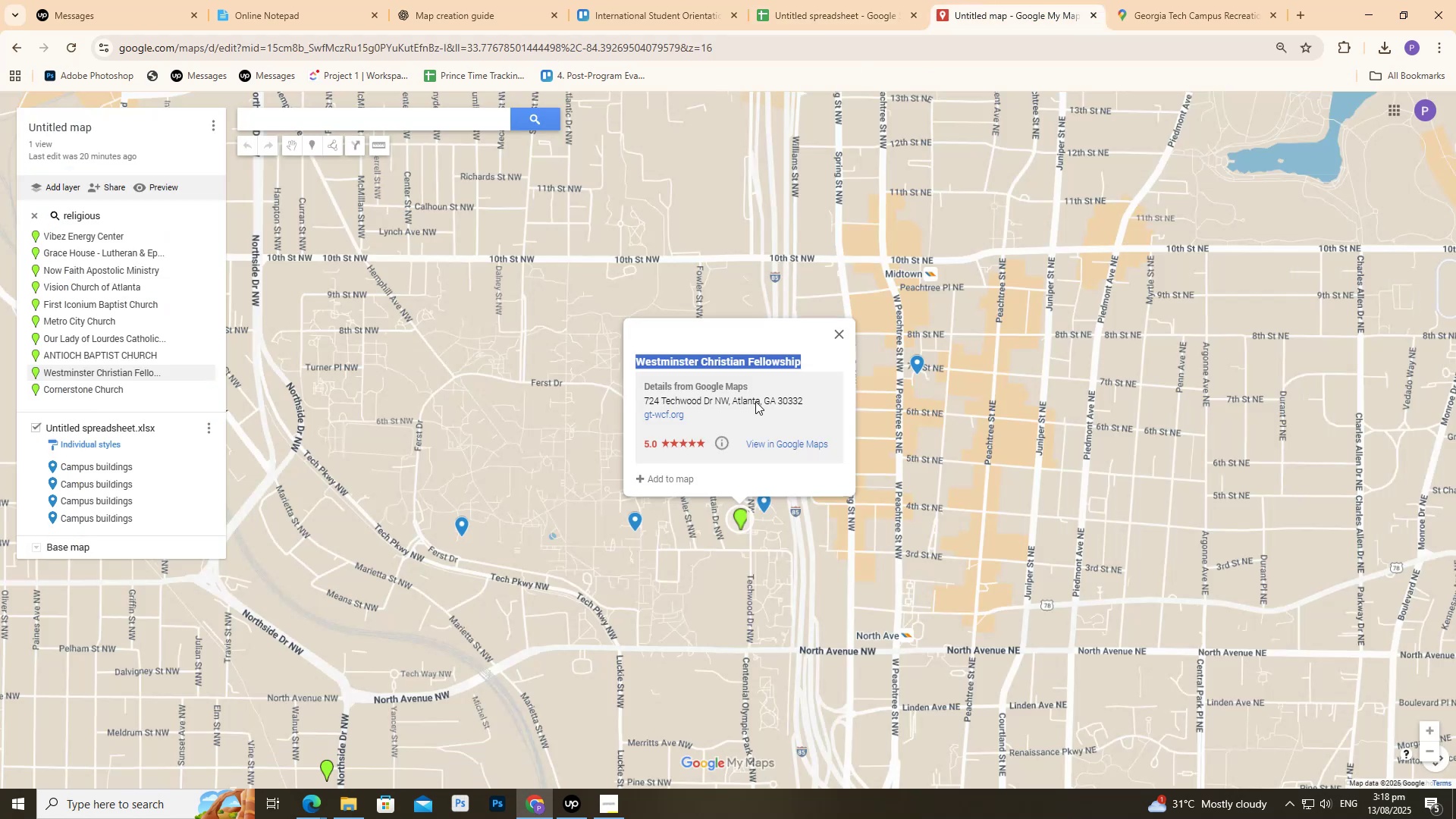 
left_click_drag(start_coordinate=[813, 401], to_coordinate=[623, 398])
 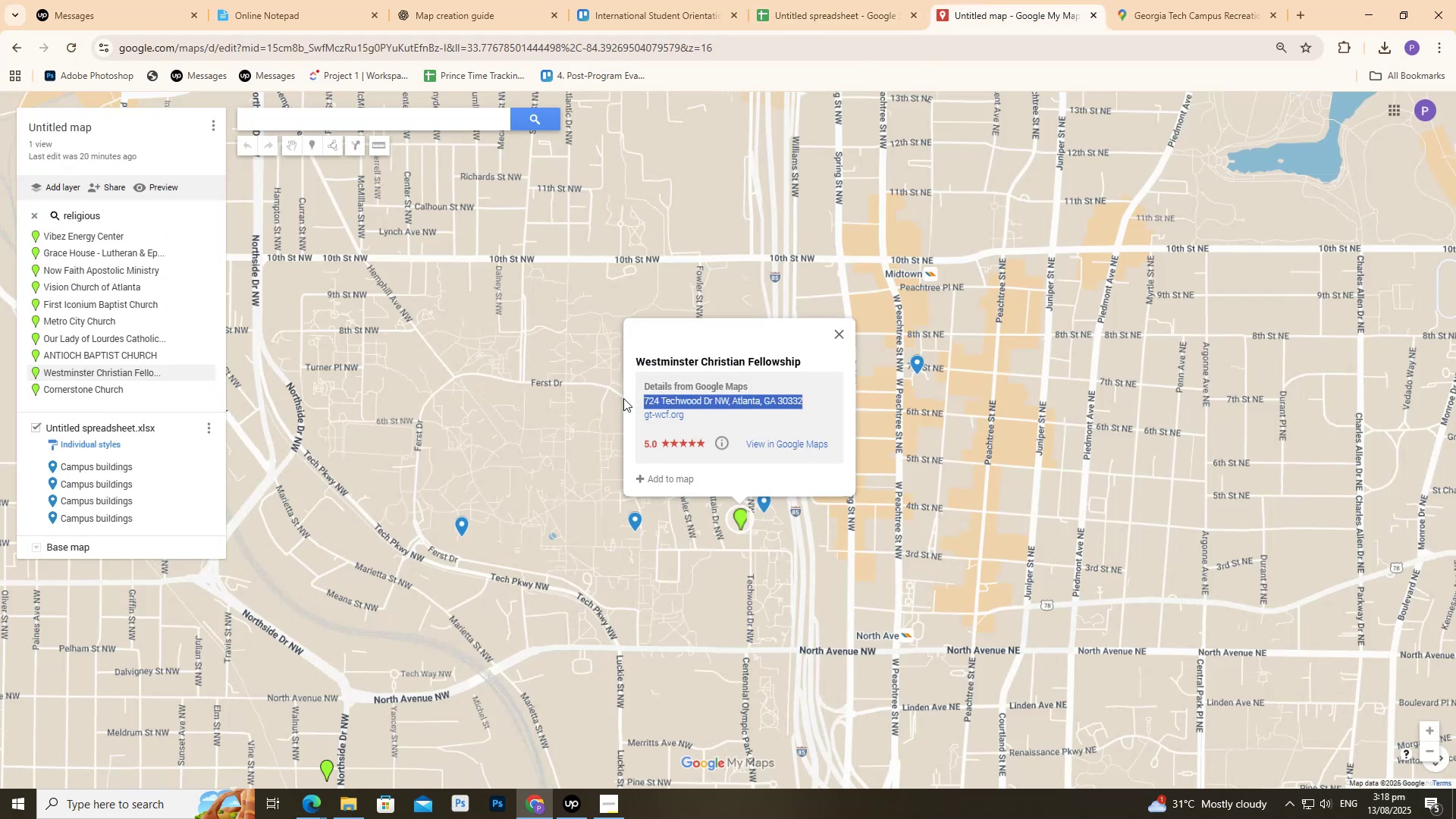 
key(Control+ControlLeft)
 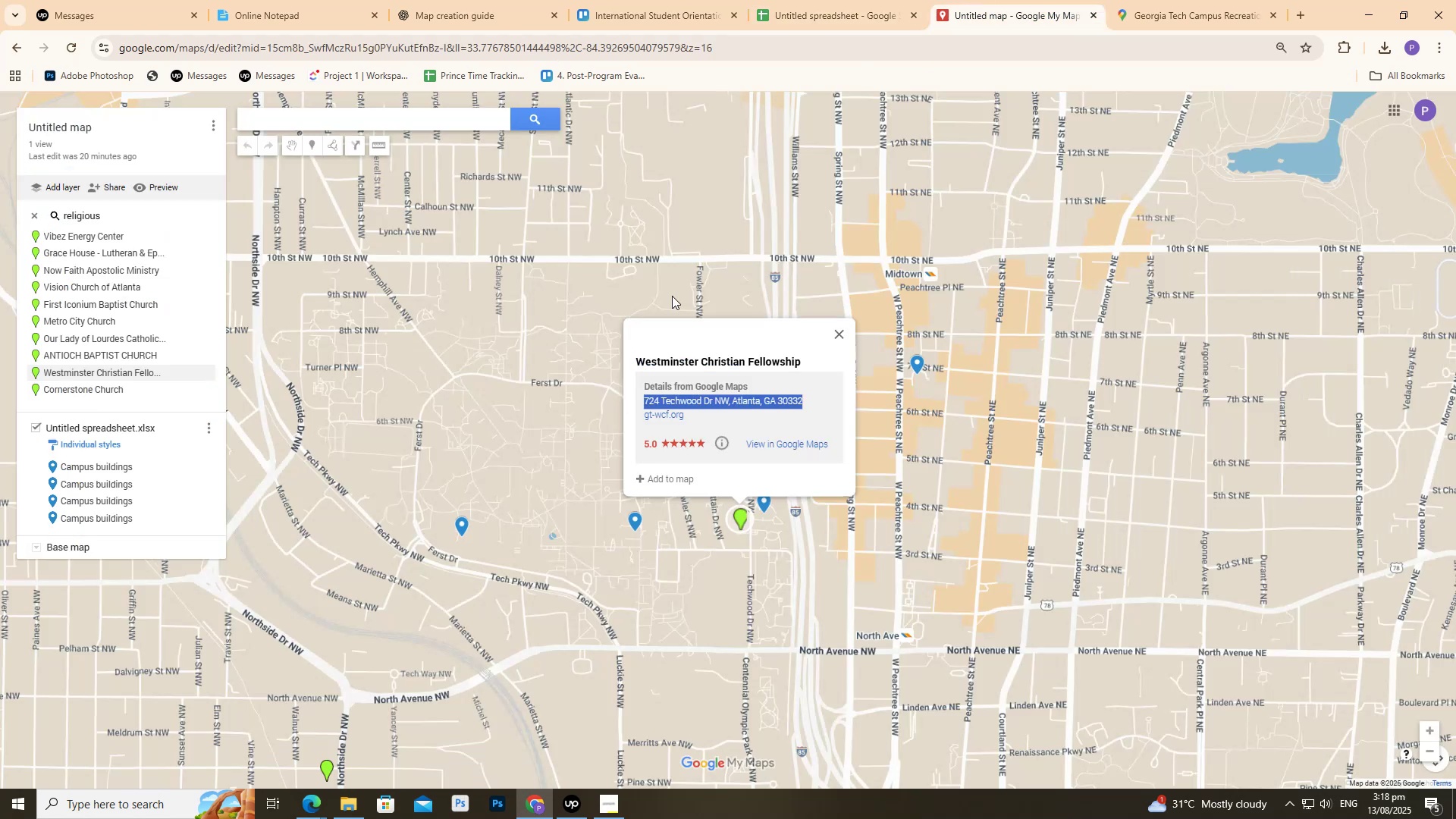 
key(Control+C)
 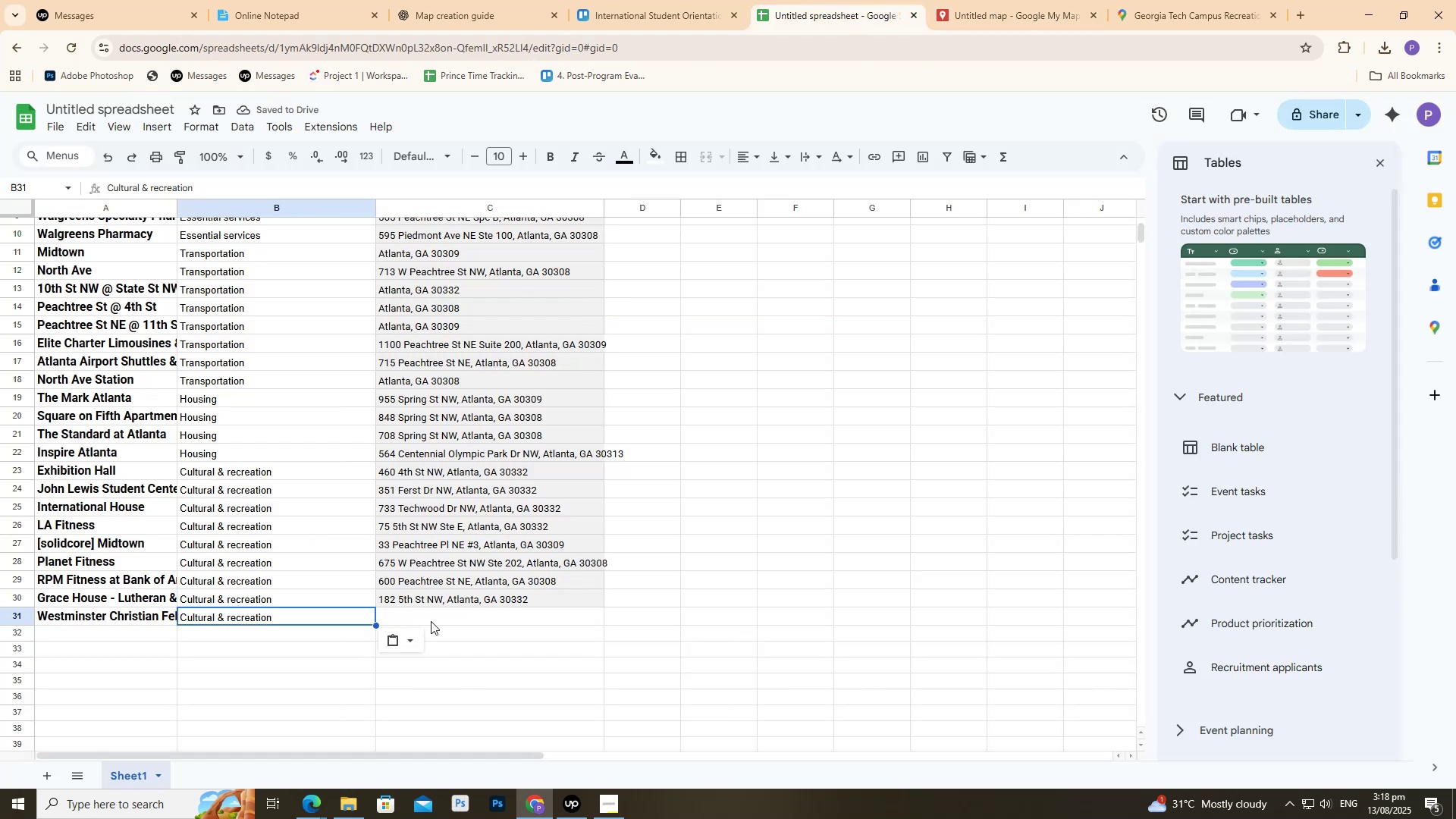 
double_click([436, 621])
 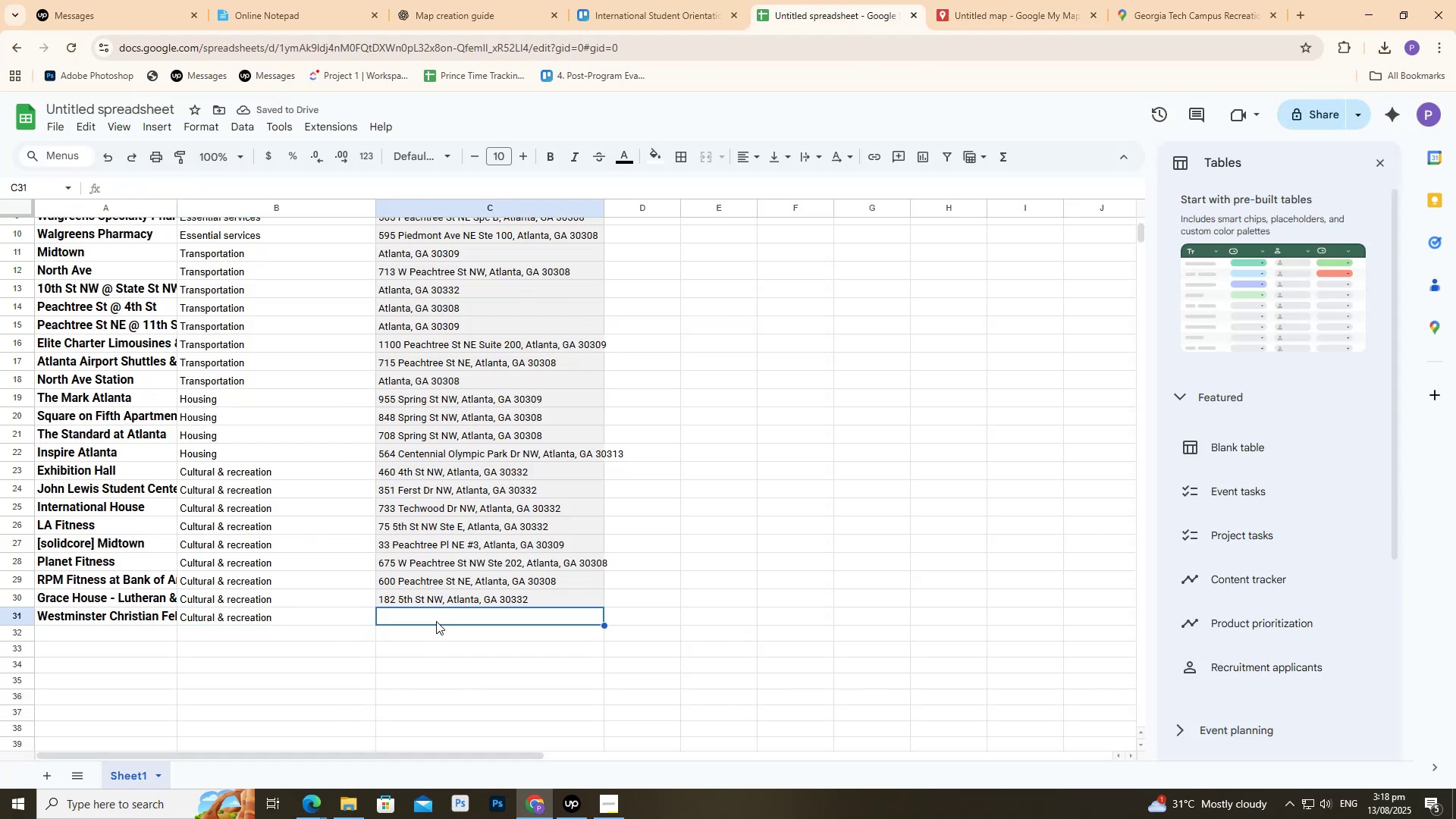 
key(Control+ControlLeft)
 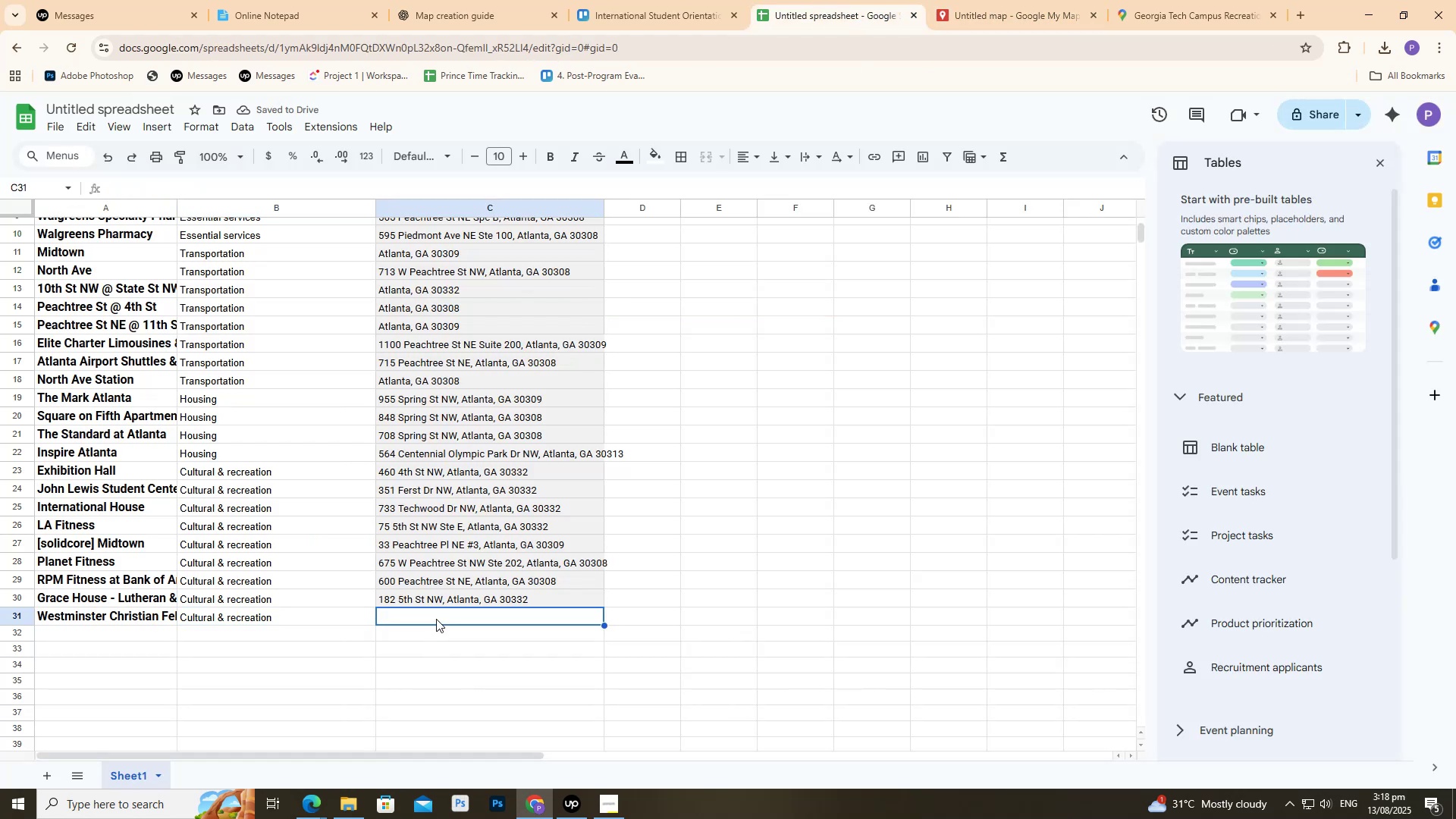 
key(Control+V)
 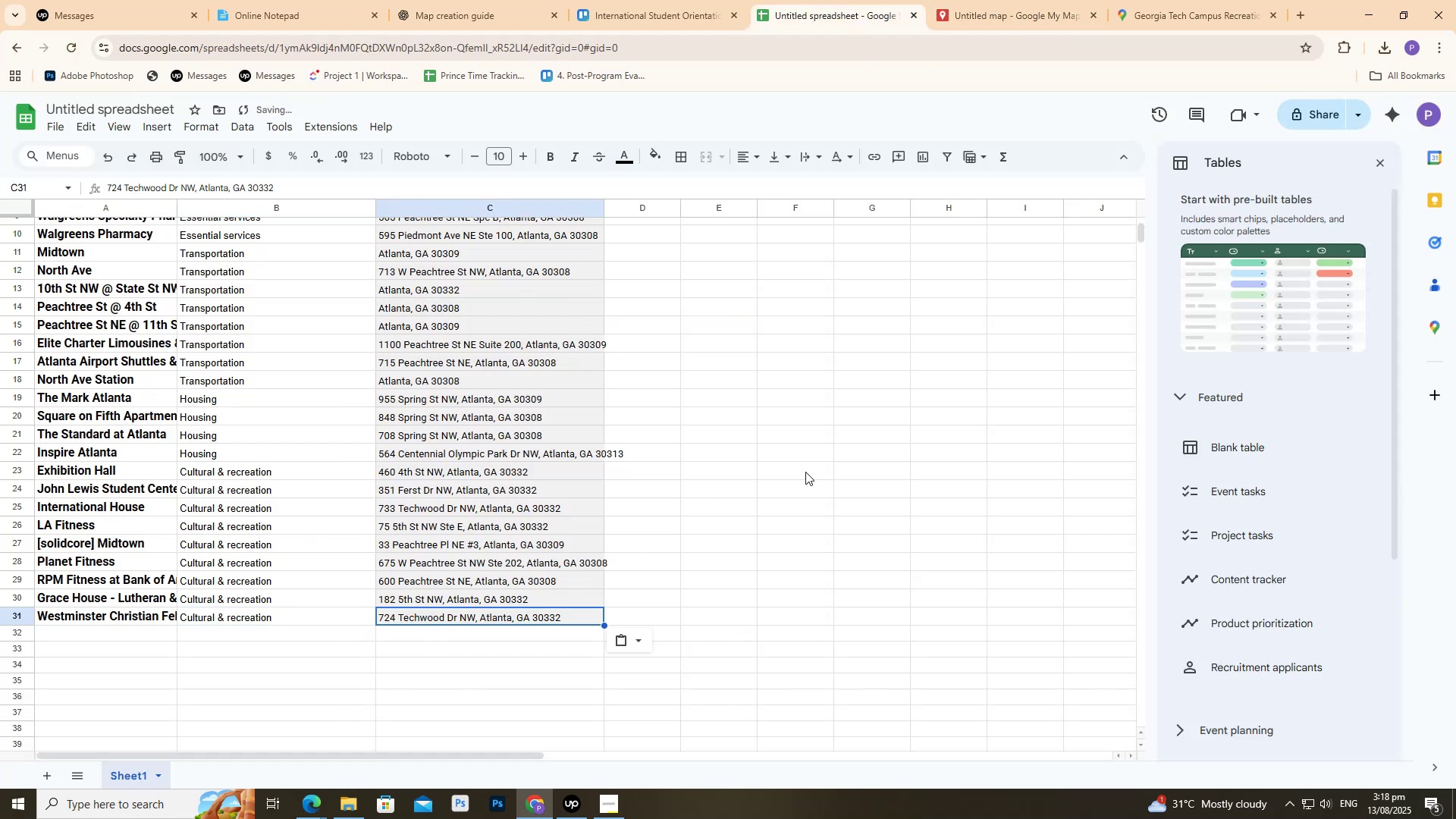 
left_click([805, 471])
 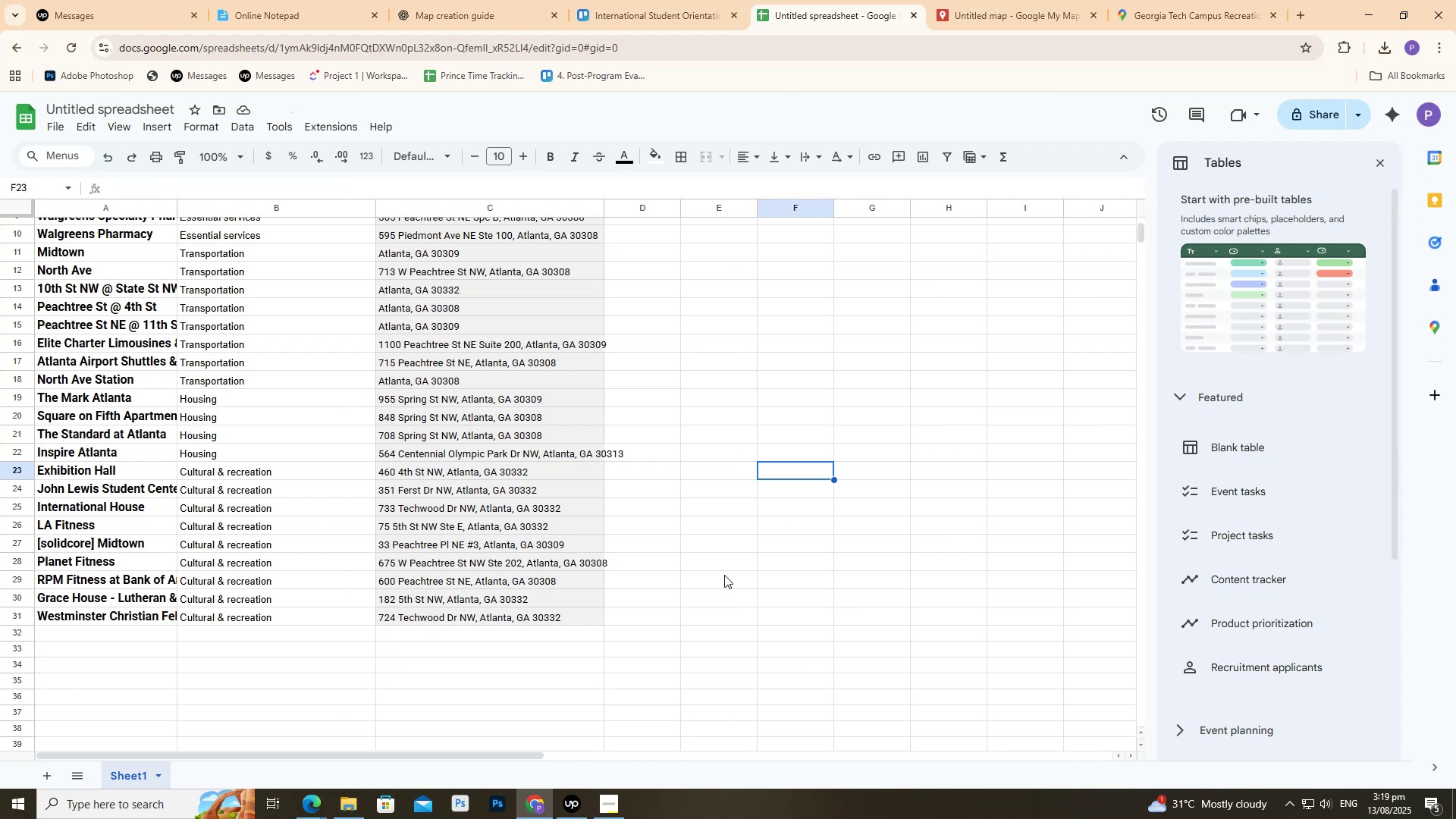 
wait(39.65)
 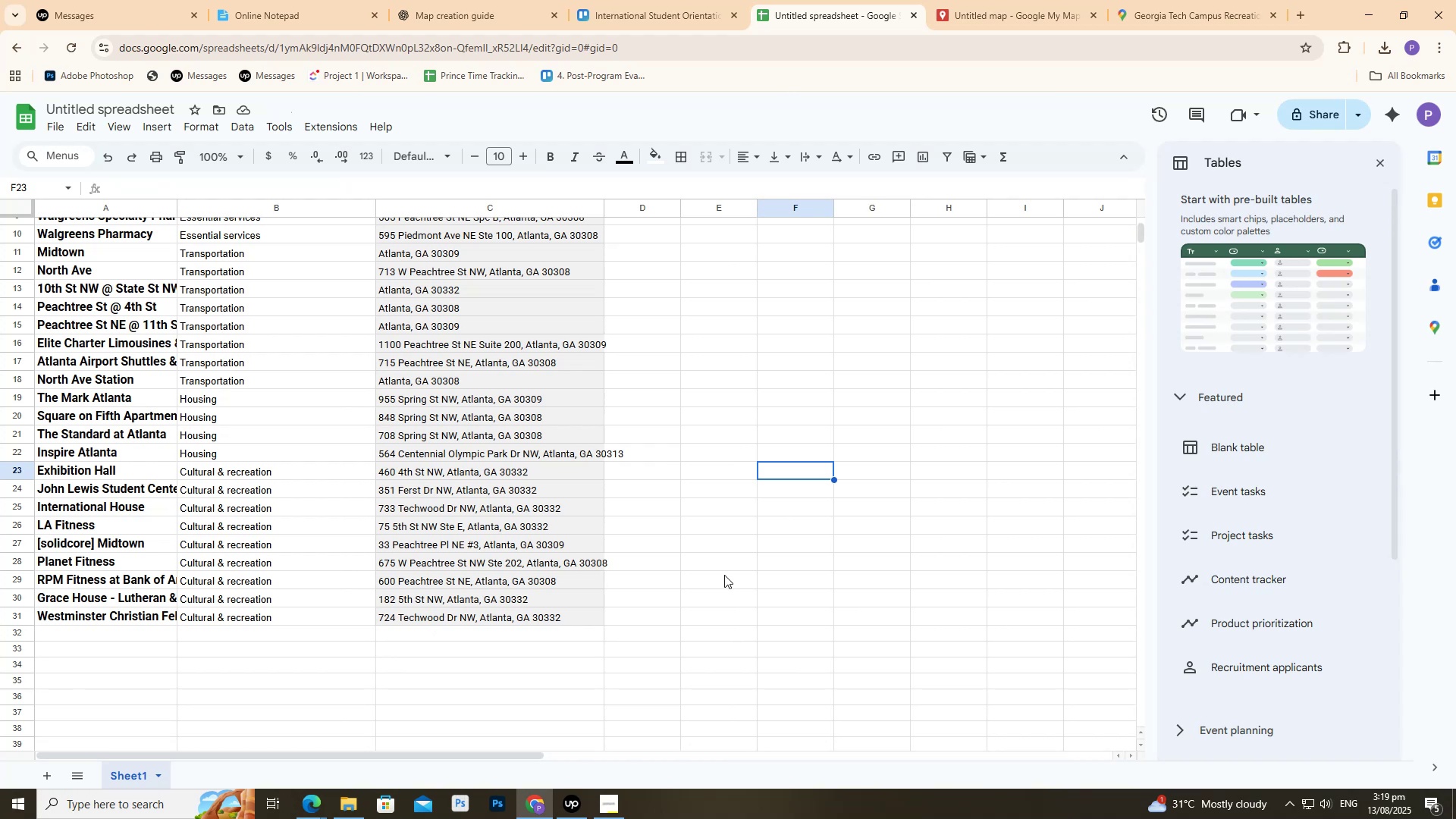 
left_click_drag(start_coordinate=[954, 0], to_coordinate=[962, 0])
 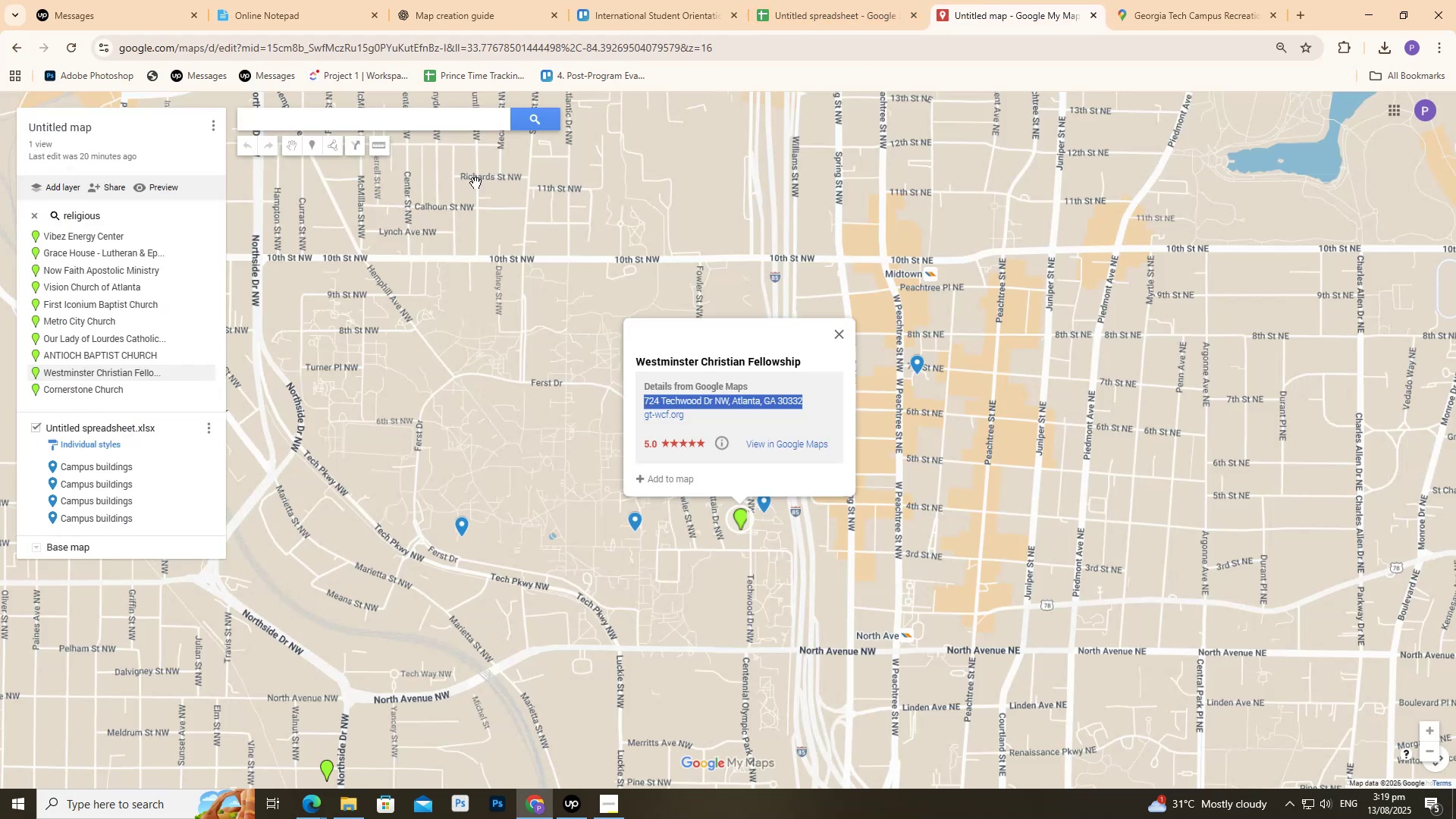 
left_click_drag(start_coordinate=[751, 0], to_coordinate=[755, 0])
 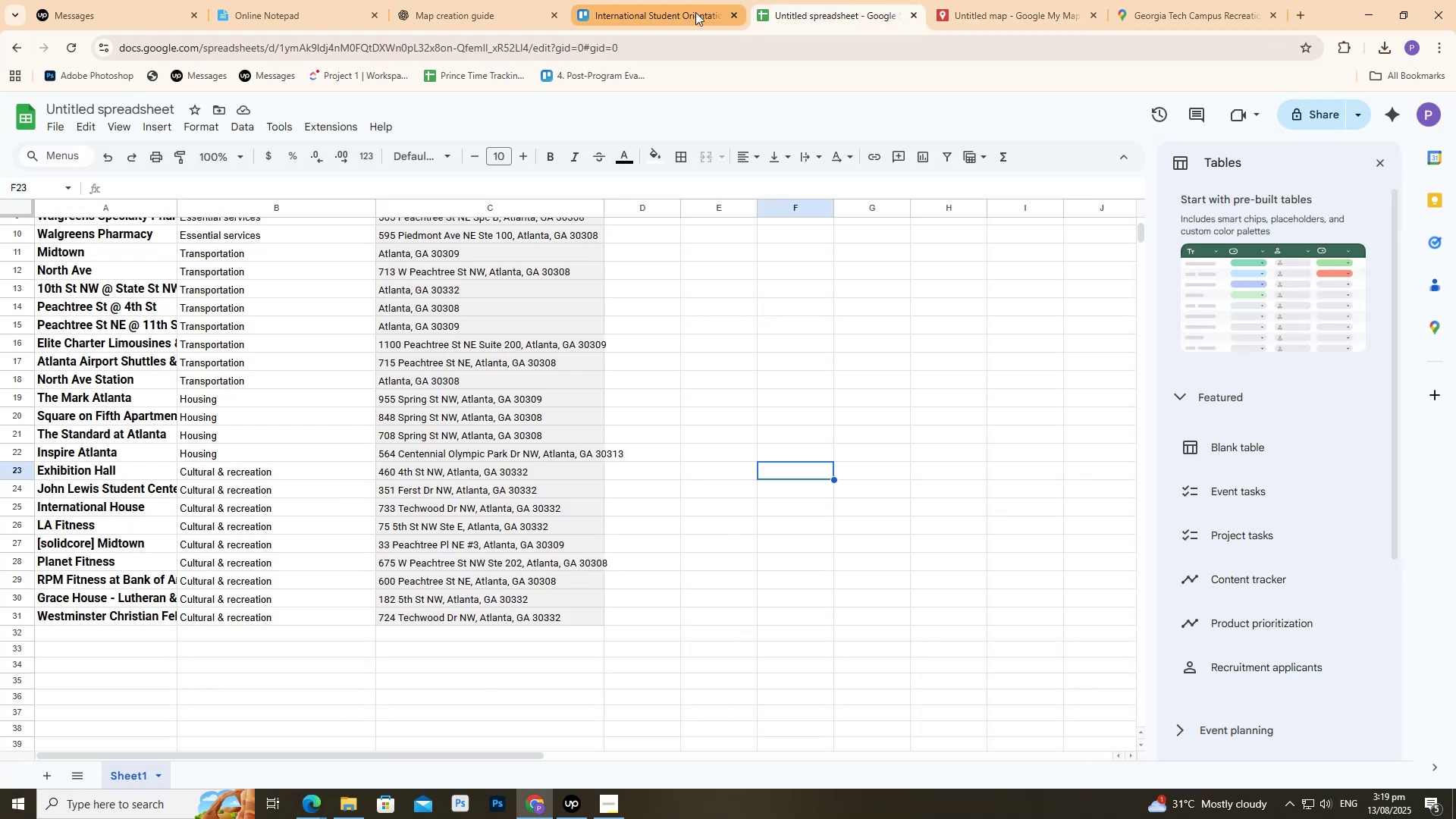 
scroll: coordinate [541, 453], scroll_direction: up, amount: 2.0
 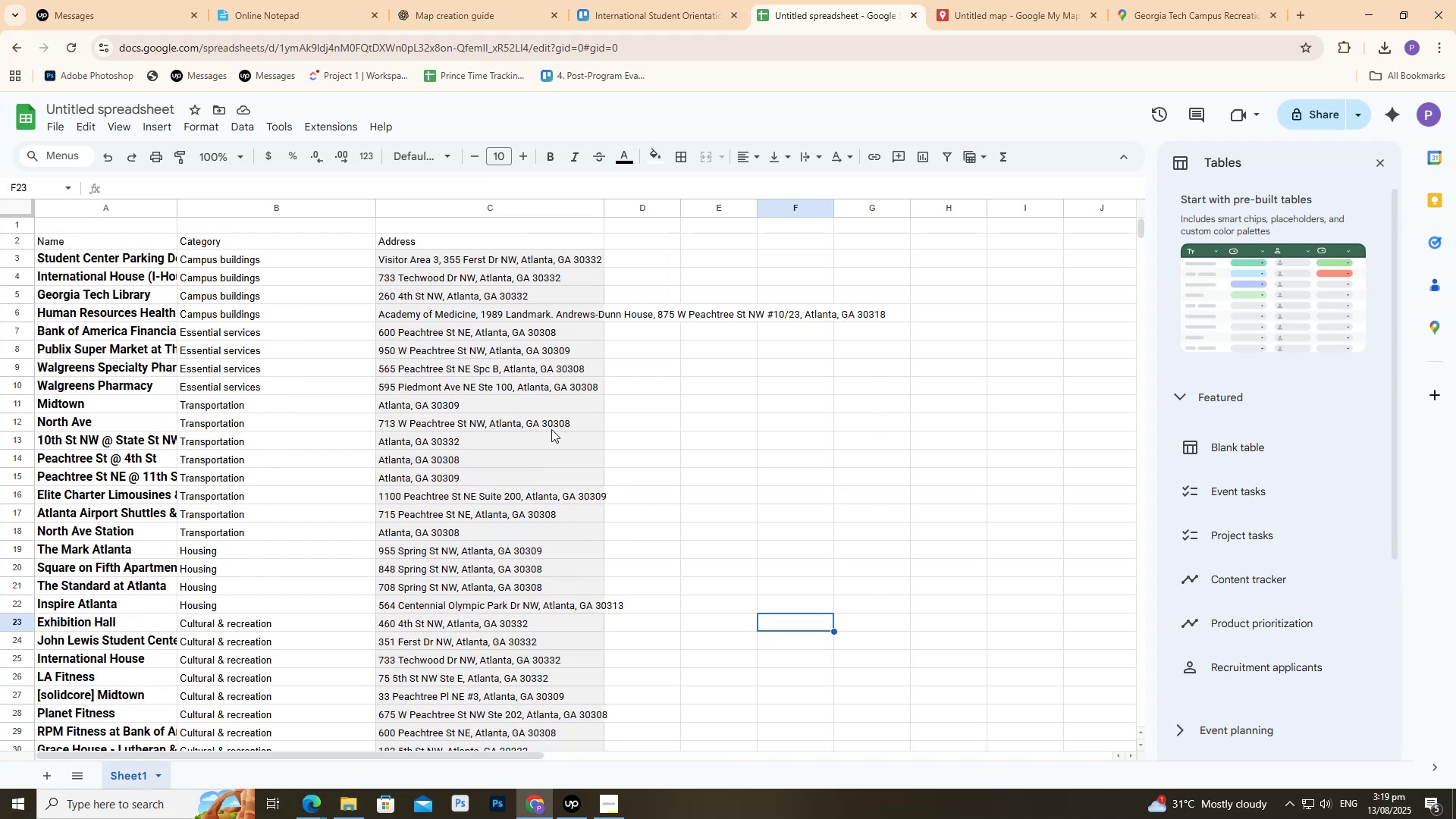 
left_click([730, 406])
 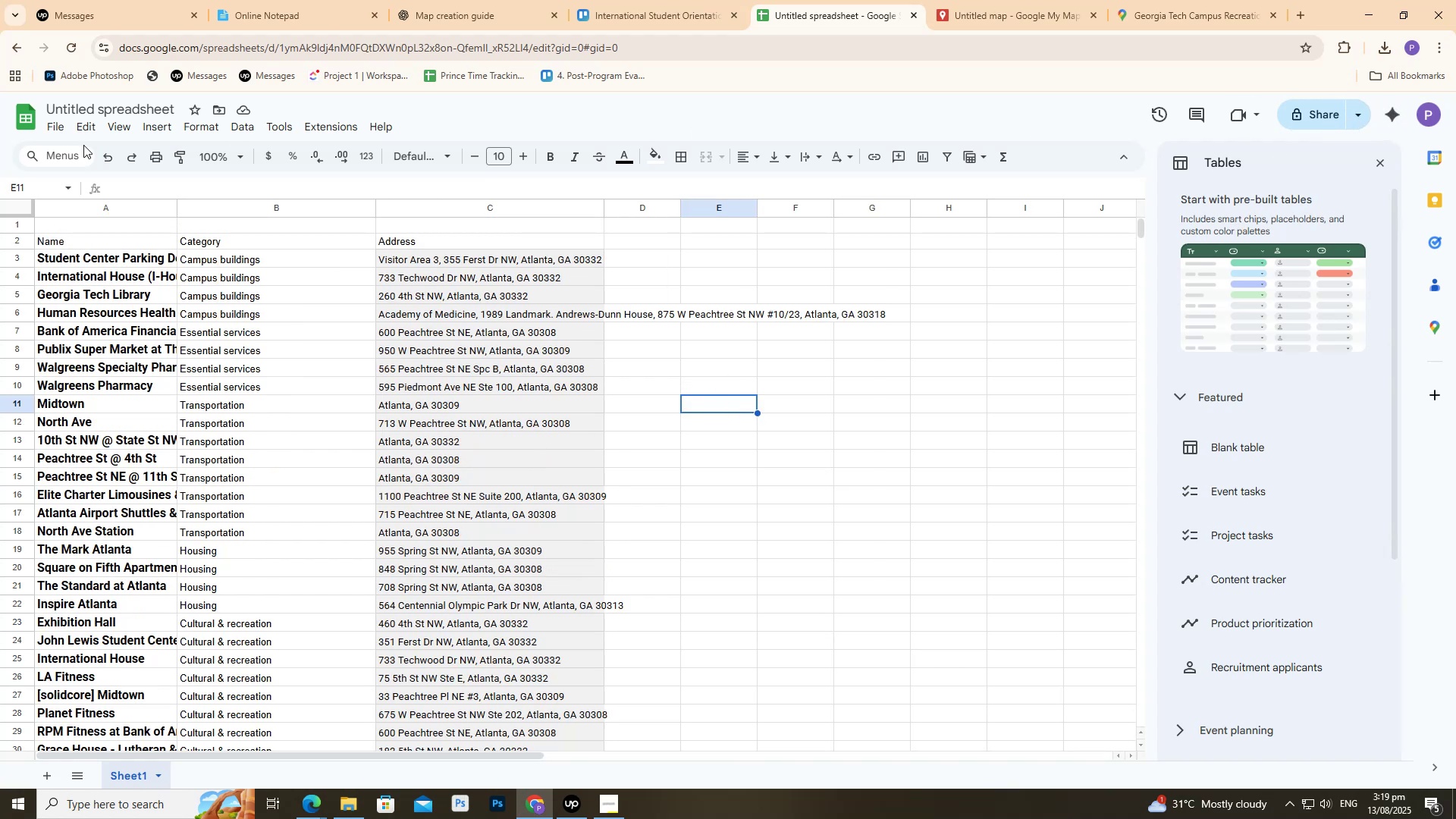 
left_click([64, 127])
 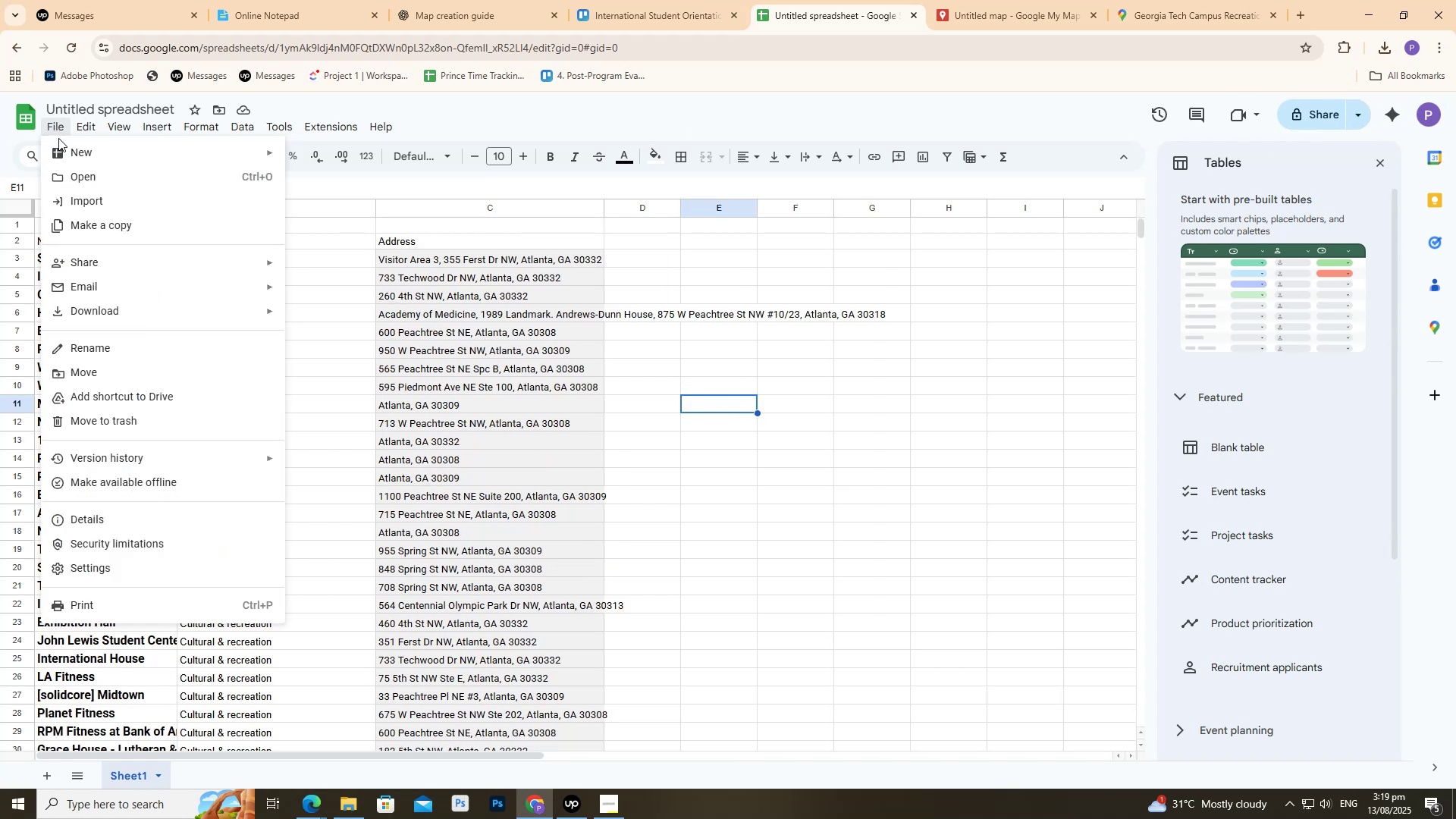 
left_click([97, 320])
 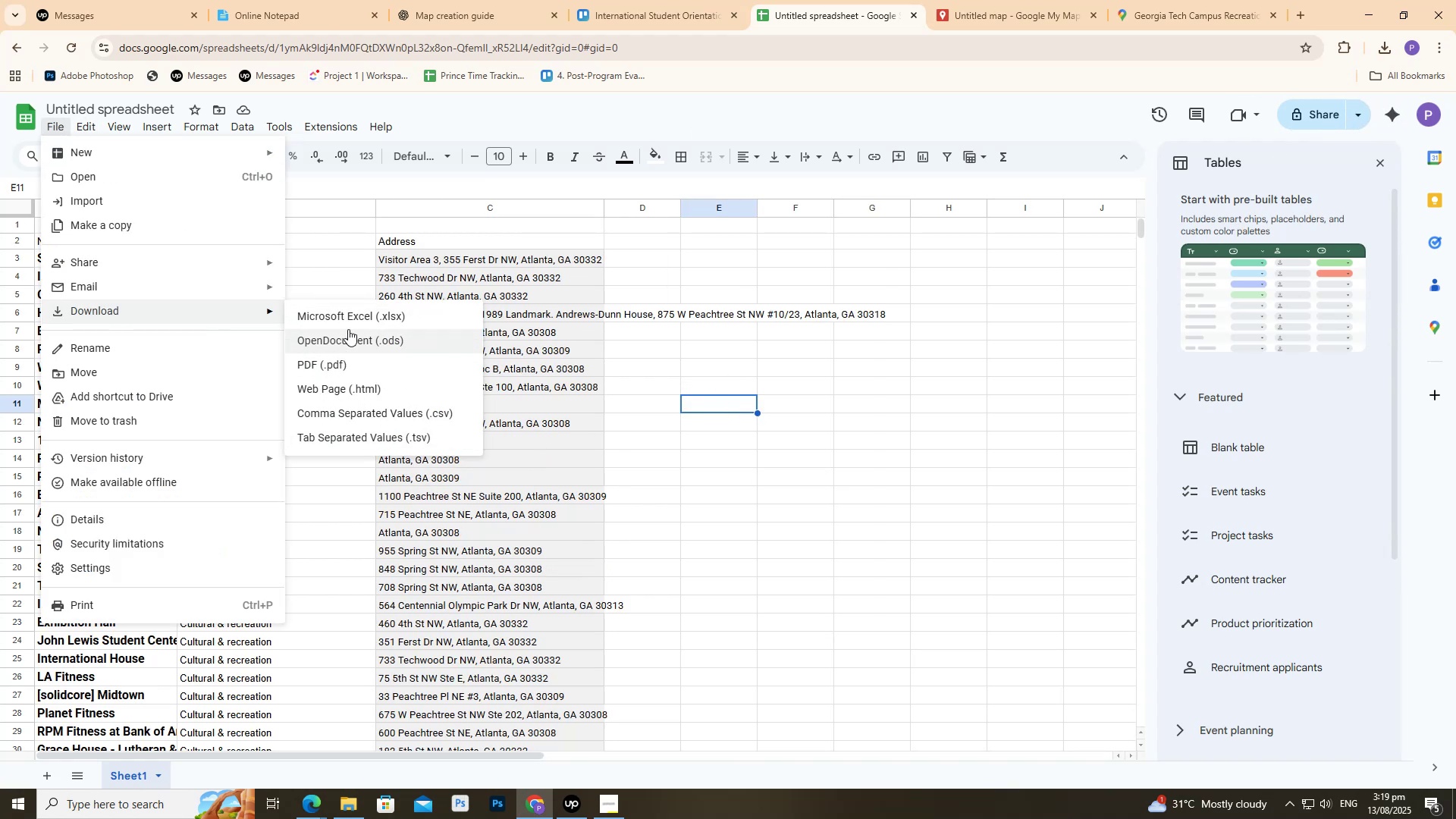 
left_click([349, 312])
 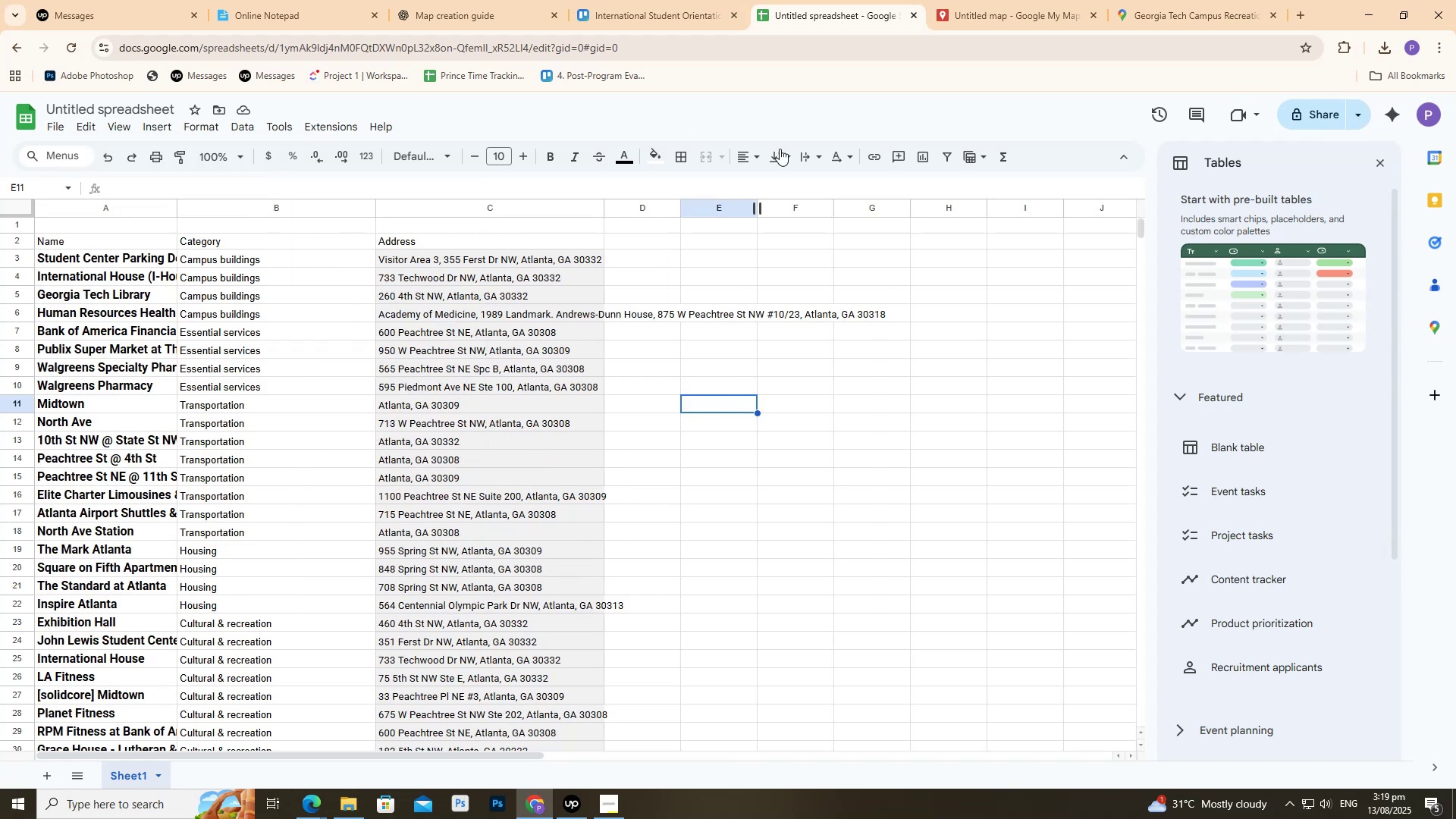 
mouse_move([733, 143])
 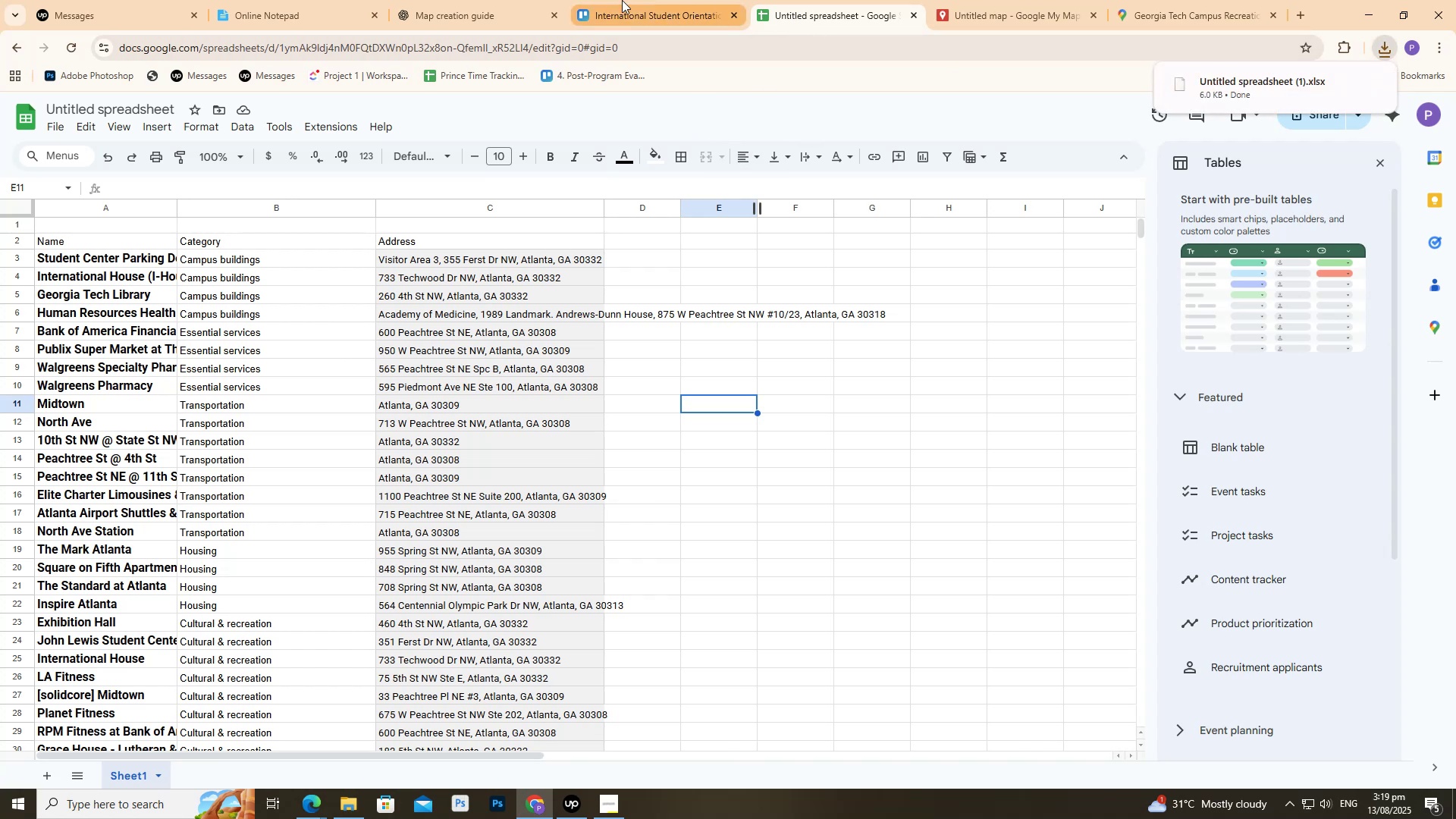 
left_click([457, 0])
 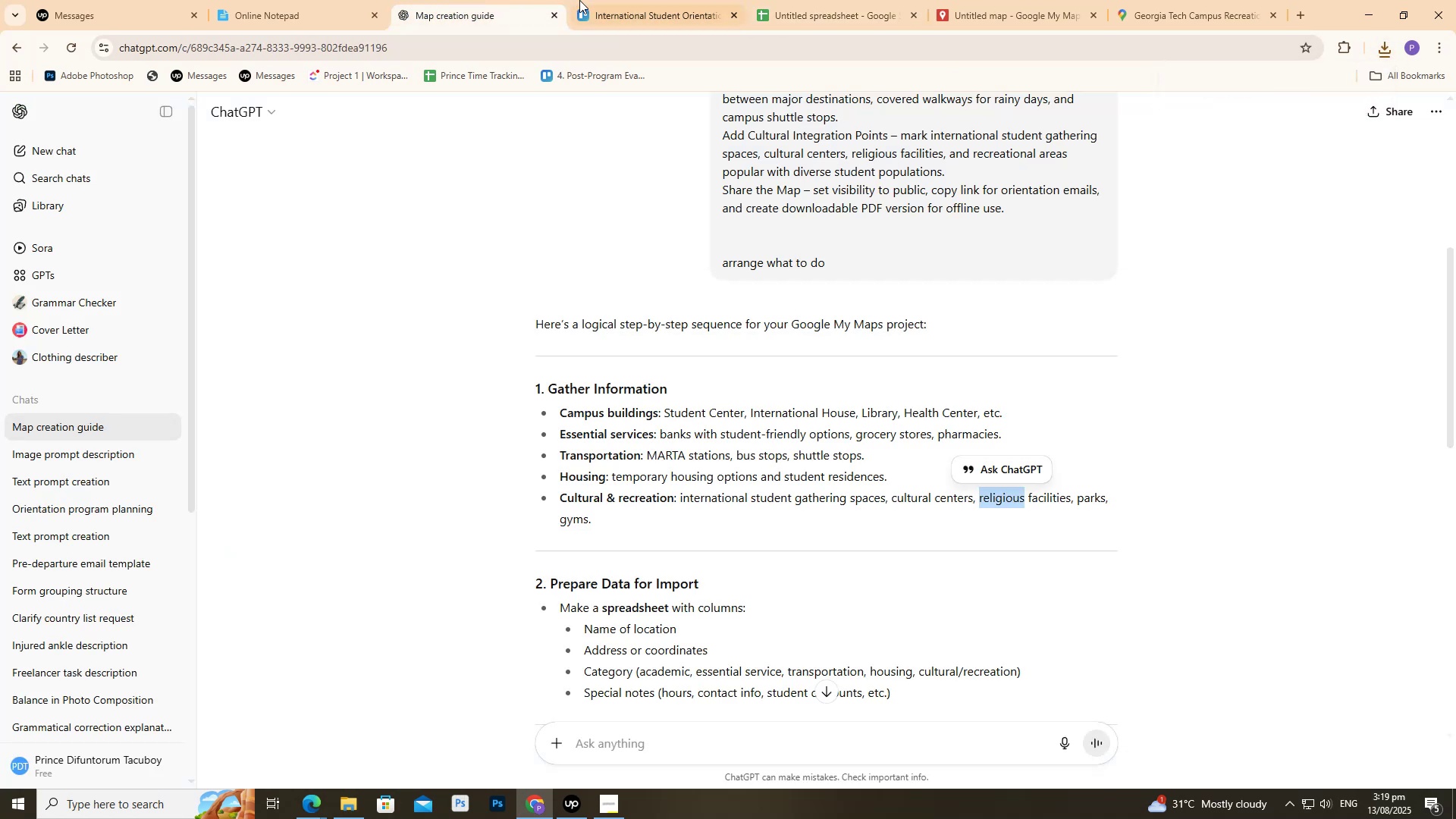 
left_click([582, 0])
 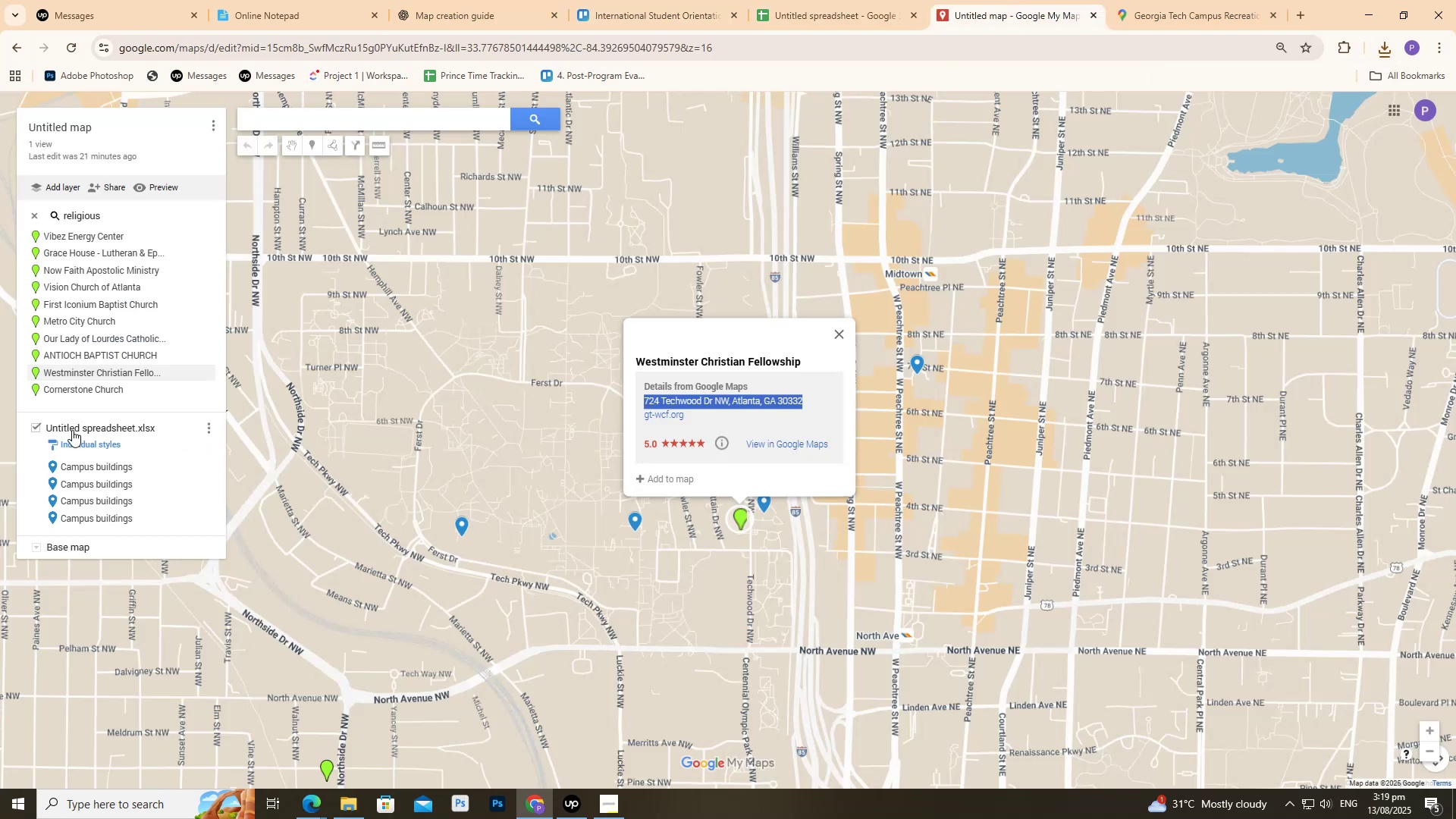 
left_click([203, 431])
 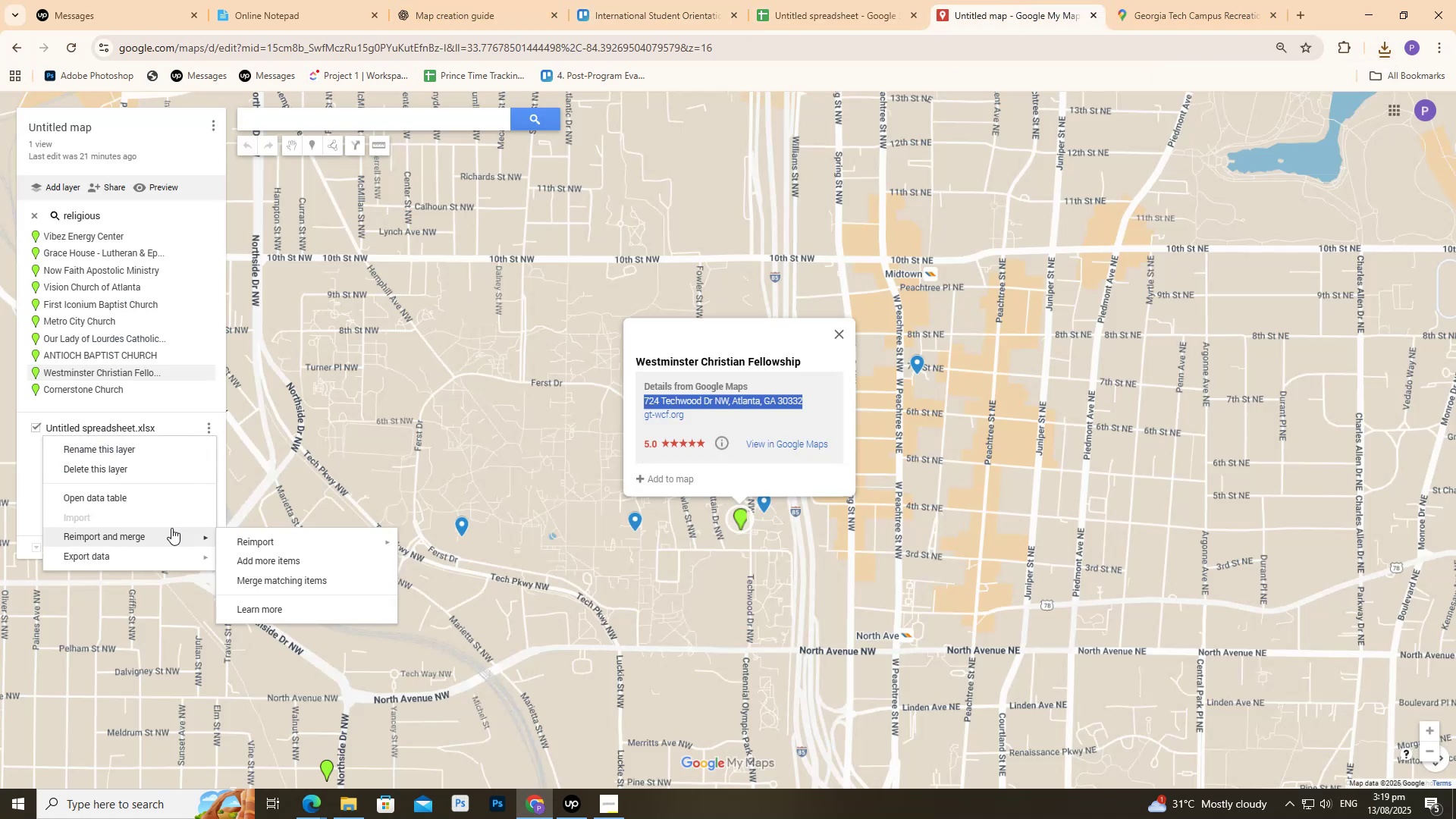 
left_click([235, 537])
 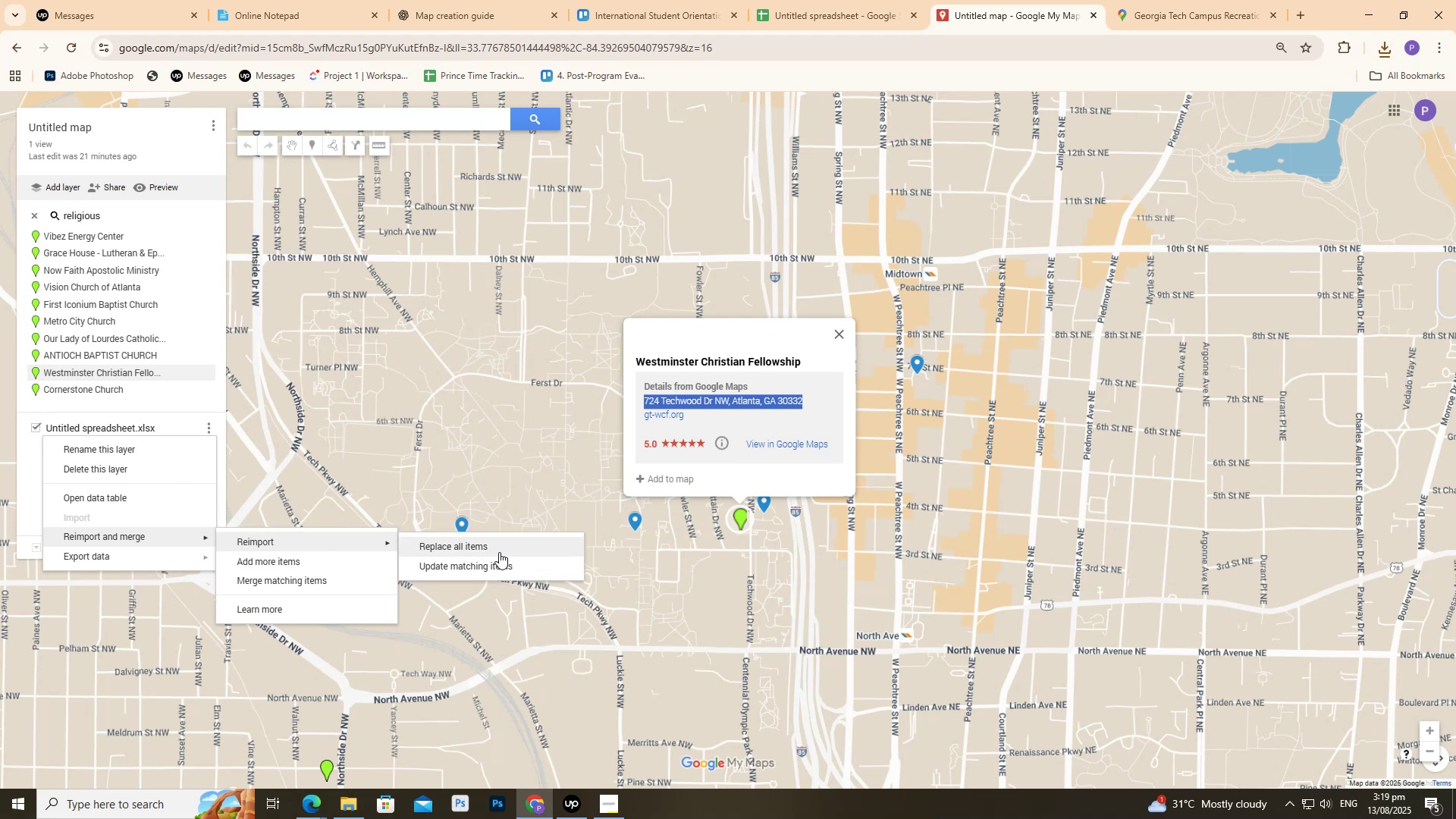 
left_click([499, 551])
 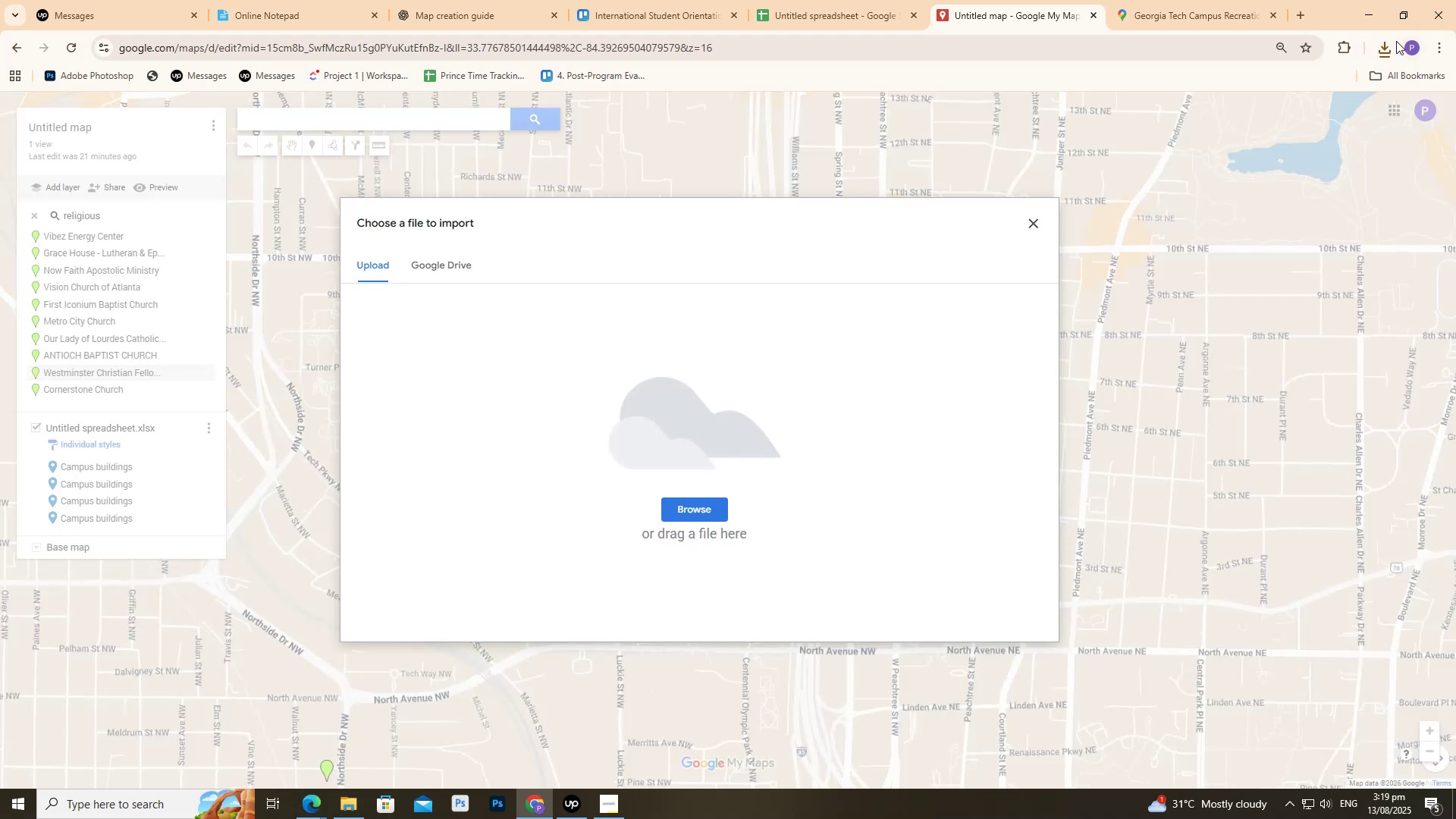 
left_click_drag(start_coordinate=[1234, 119], to_coordinate=[637, 513])
 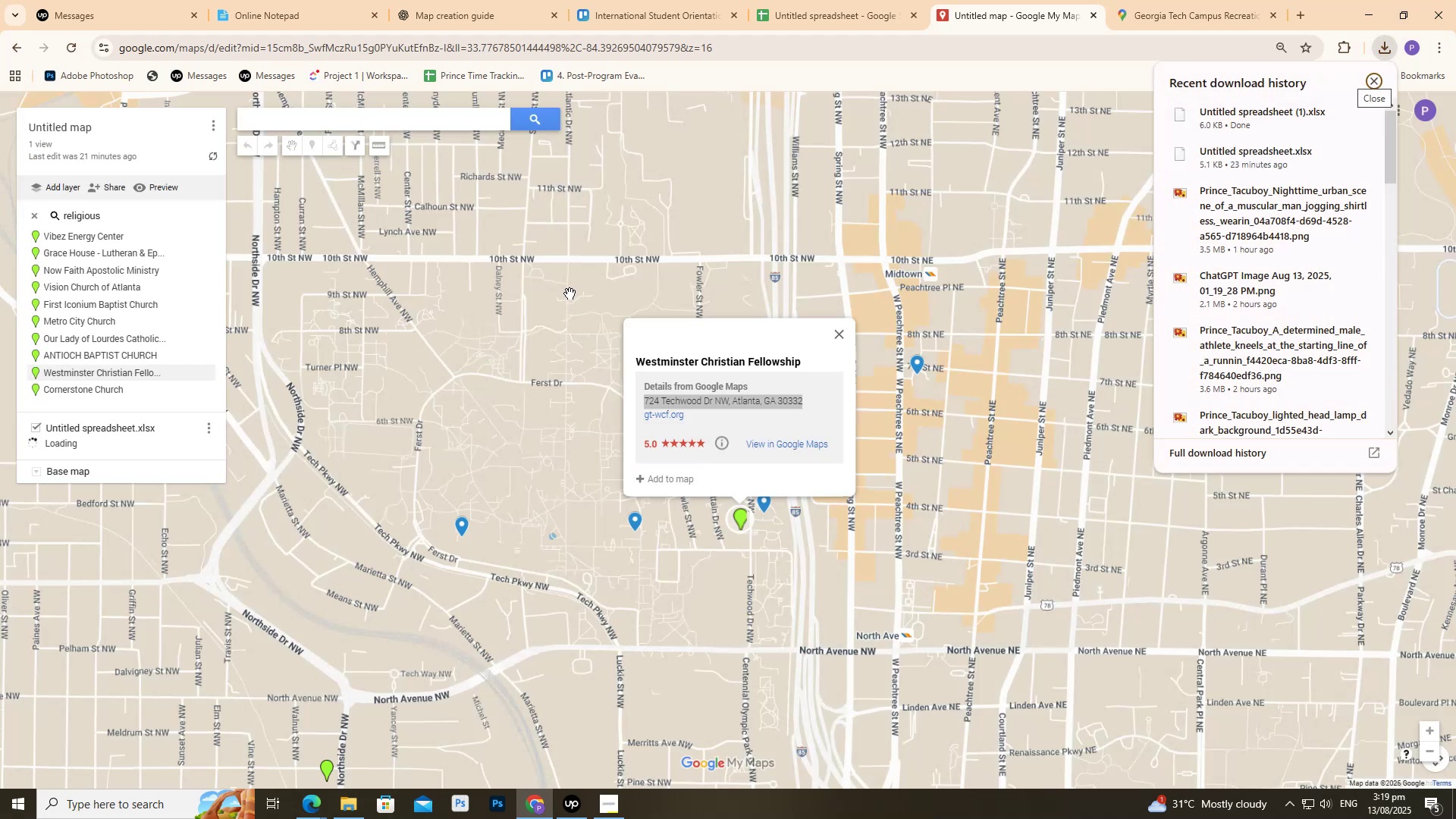 
mouse_move([538, 276])
 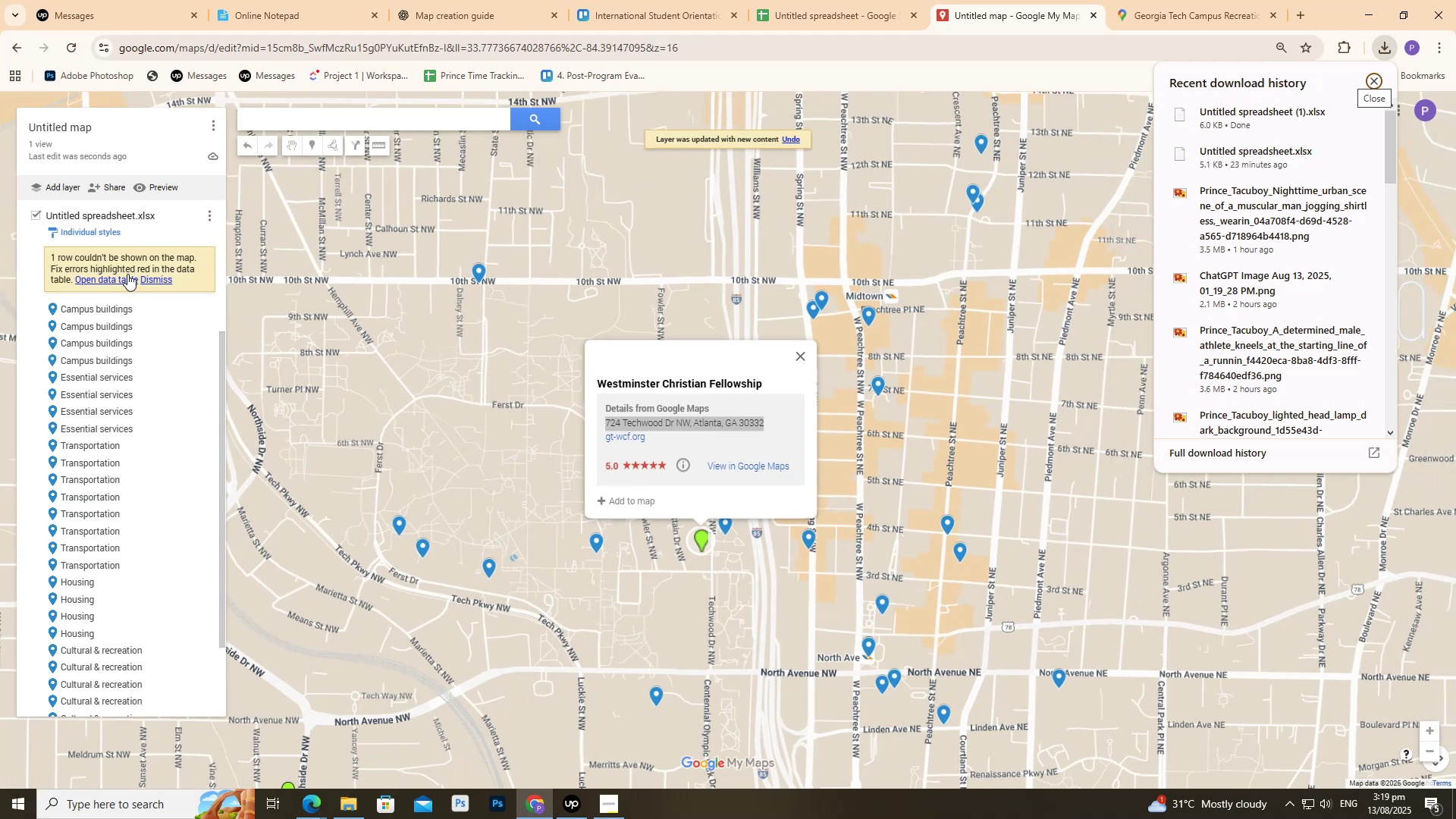 
left_click([146, 277])
 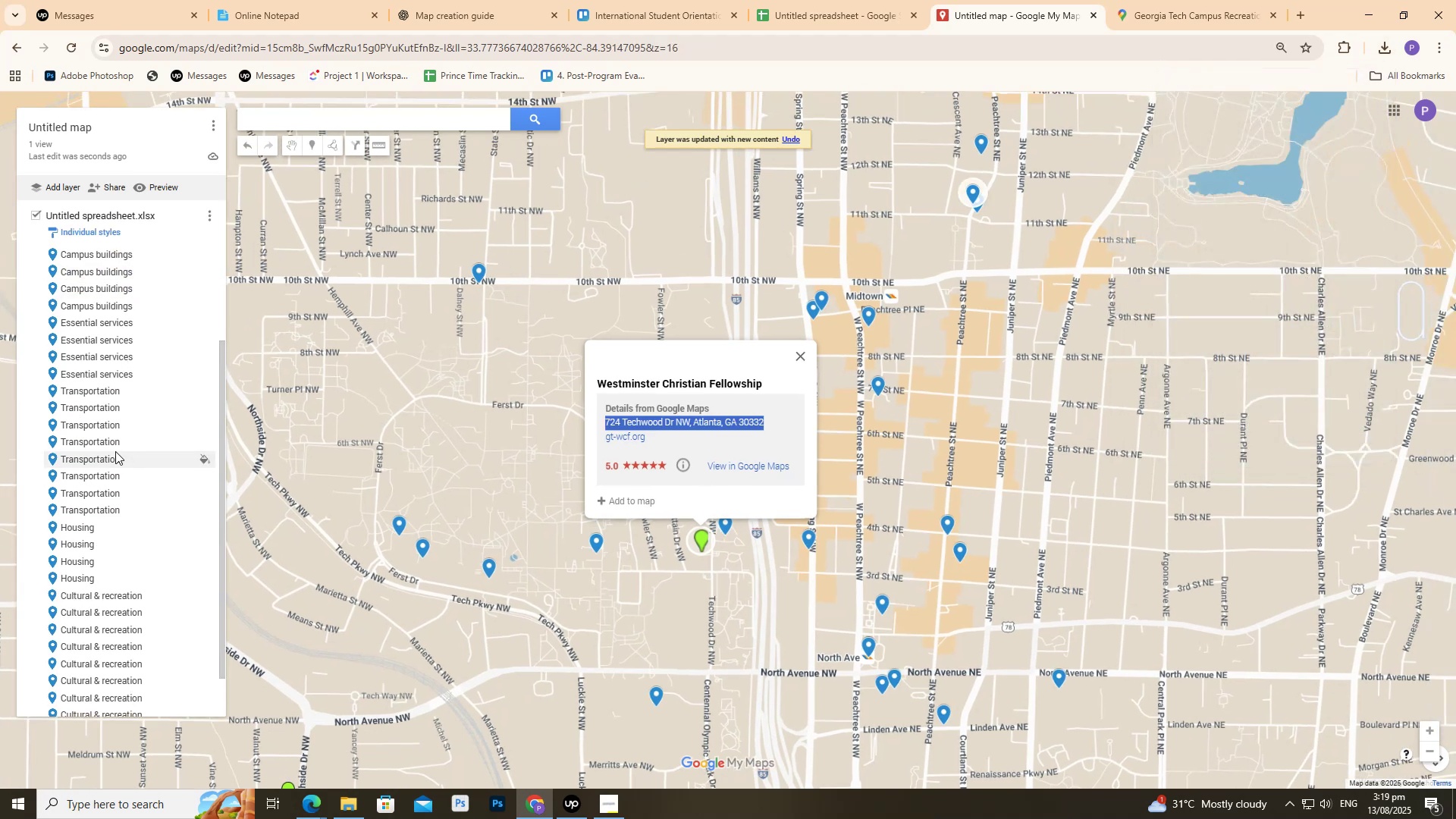 
scroll: coordinate [108, 441], scroll_direction: down, amount: 3.0
 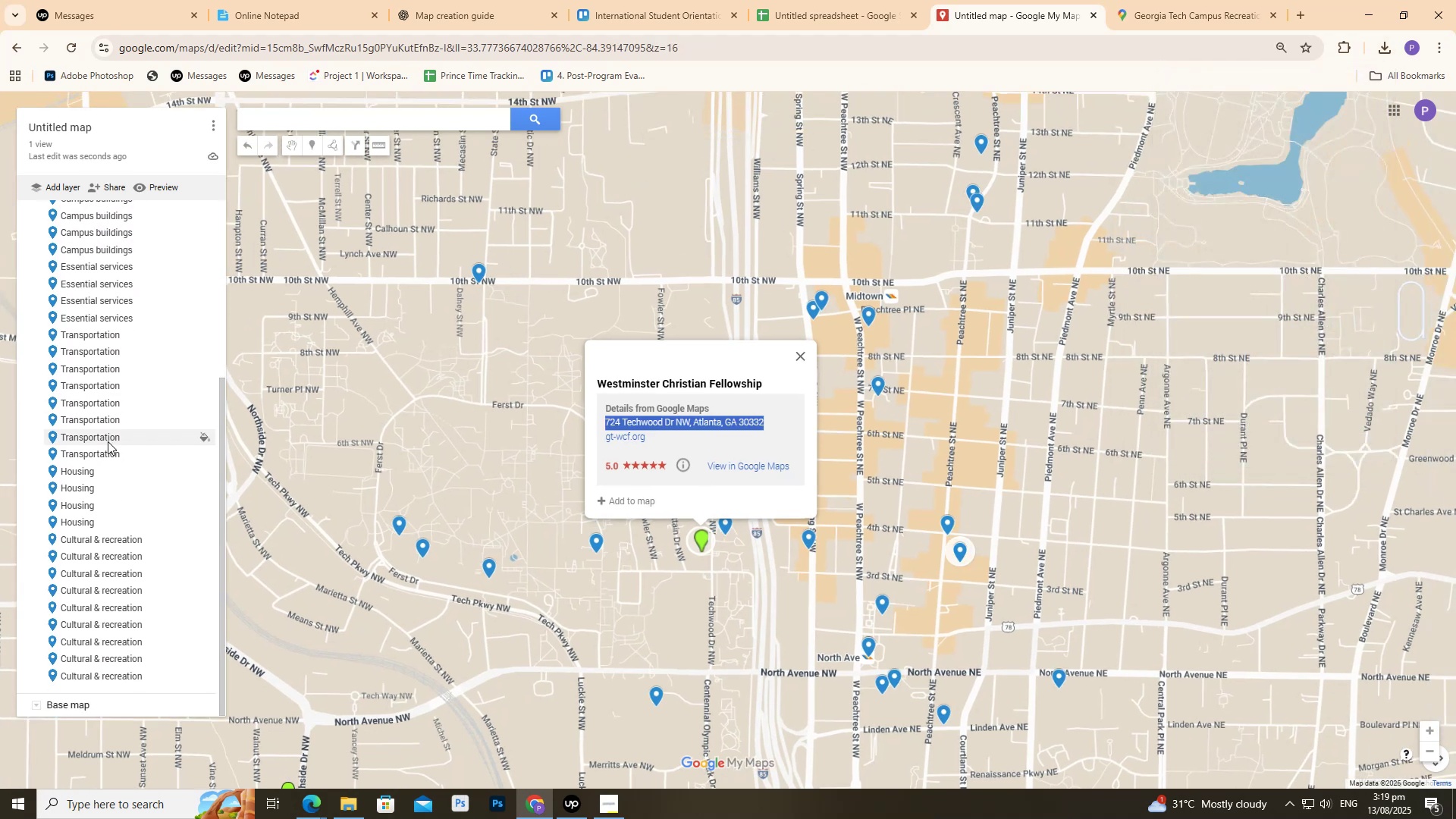 
scroll: coordinate [108, 441], scroll_direction: up, amount: 2.0
 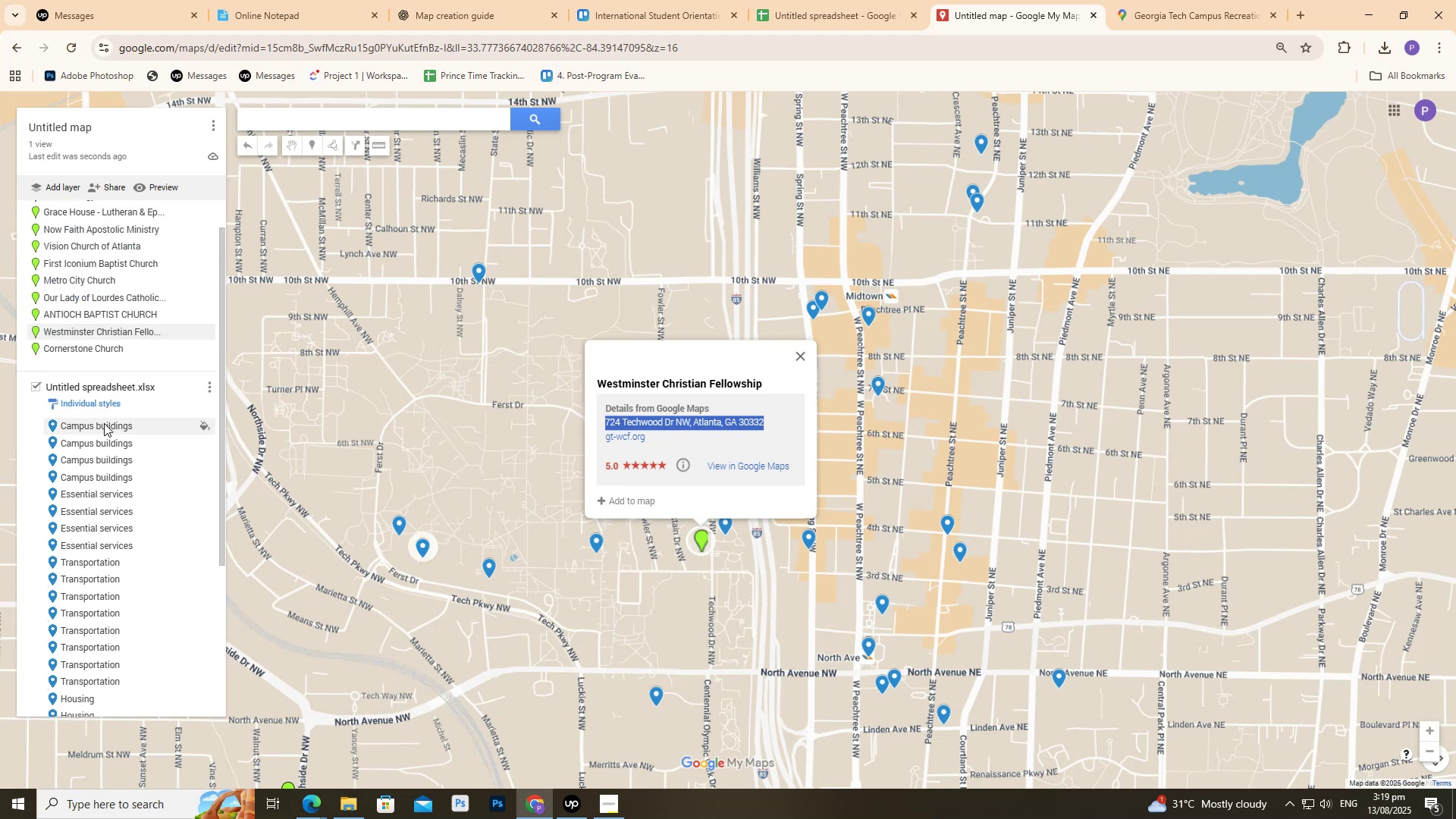 
left_click([112, 427])
 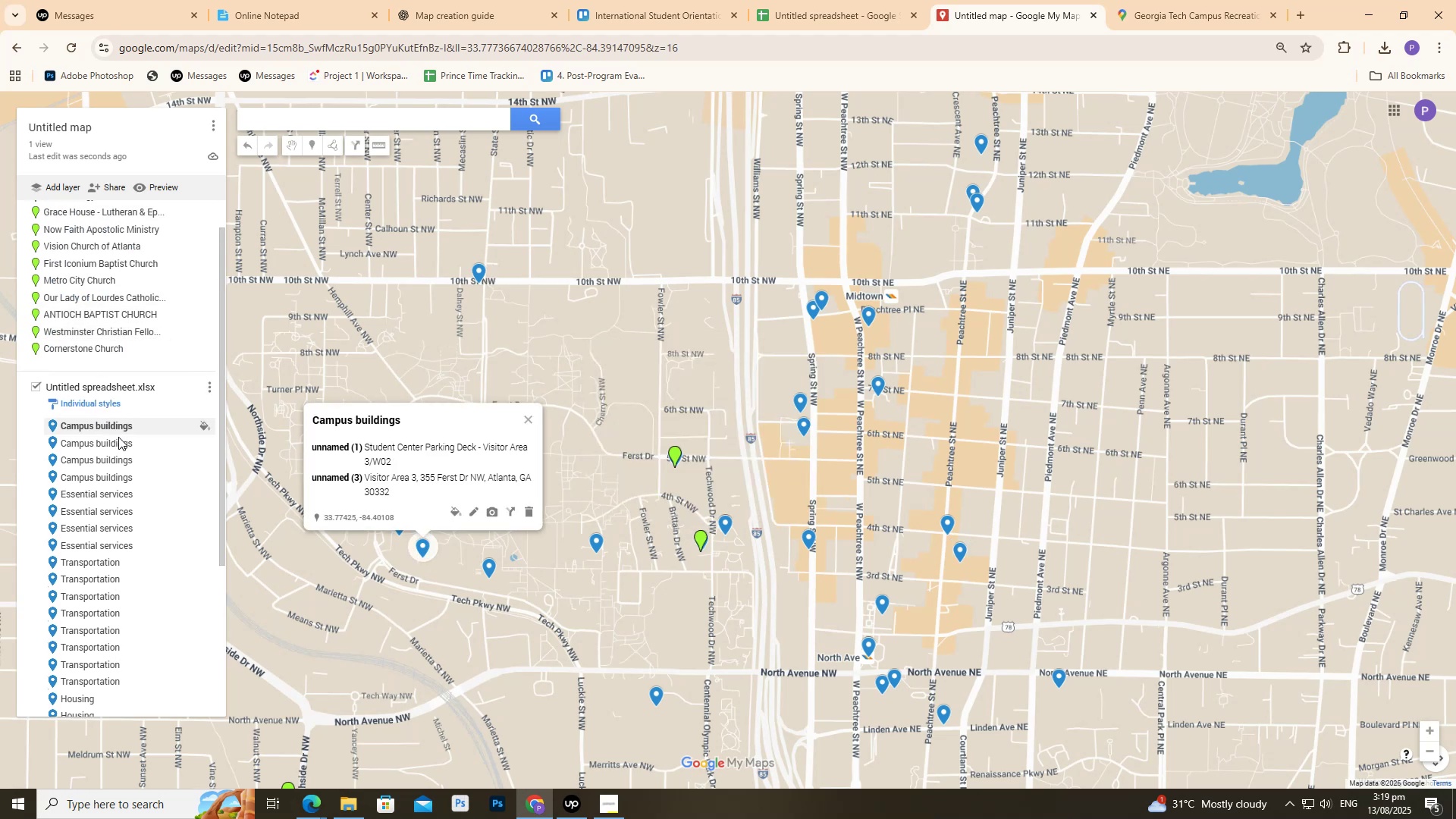 
left_click([120, 445])
 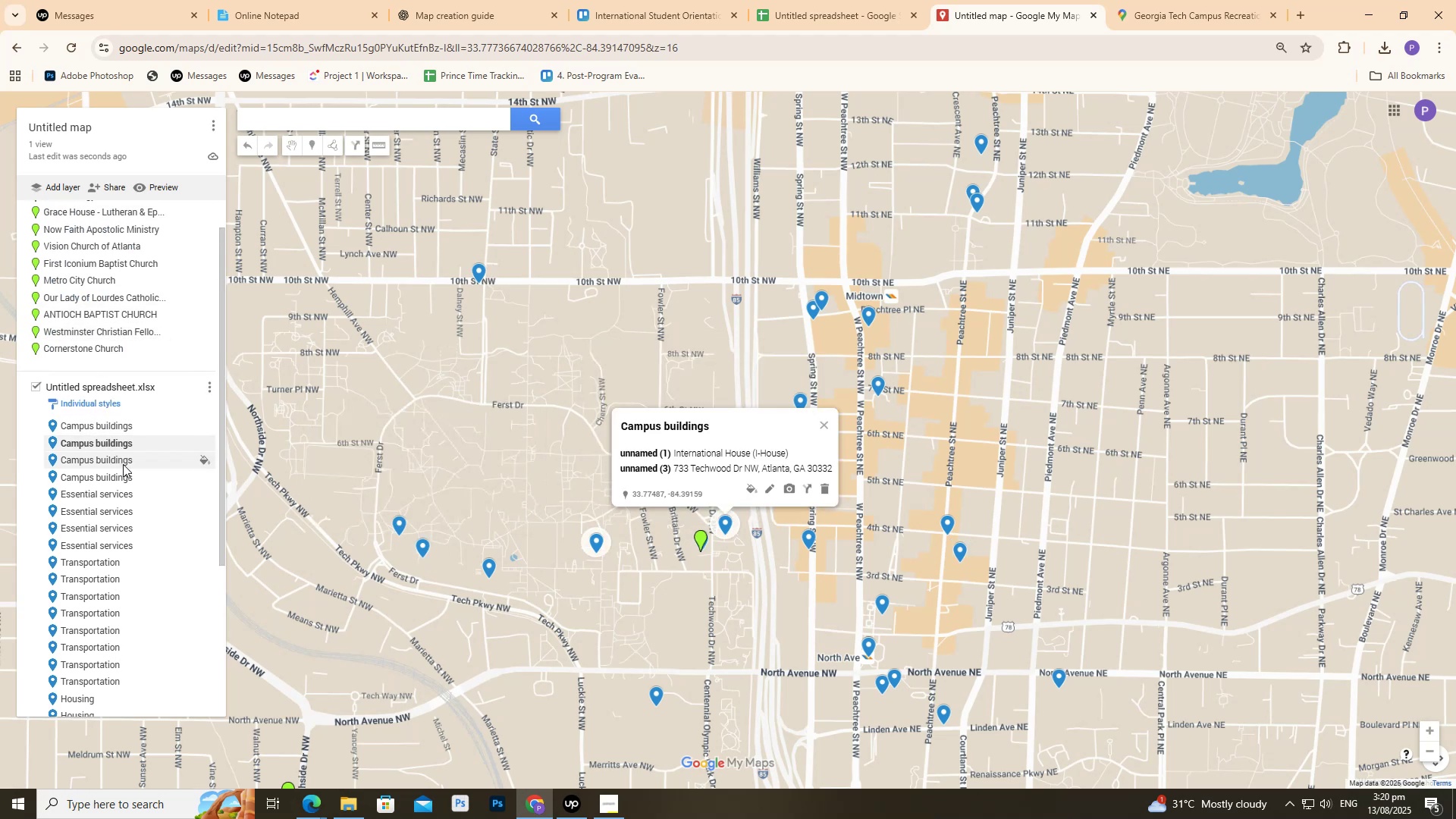 
left_click([124, 466])
 